 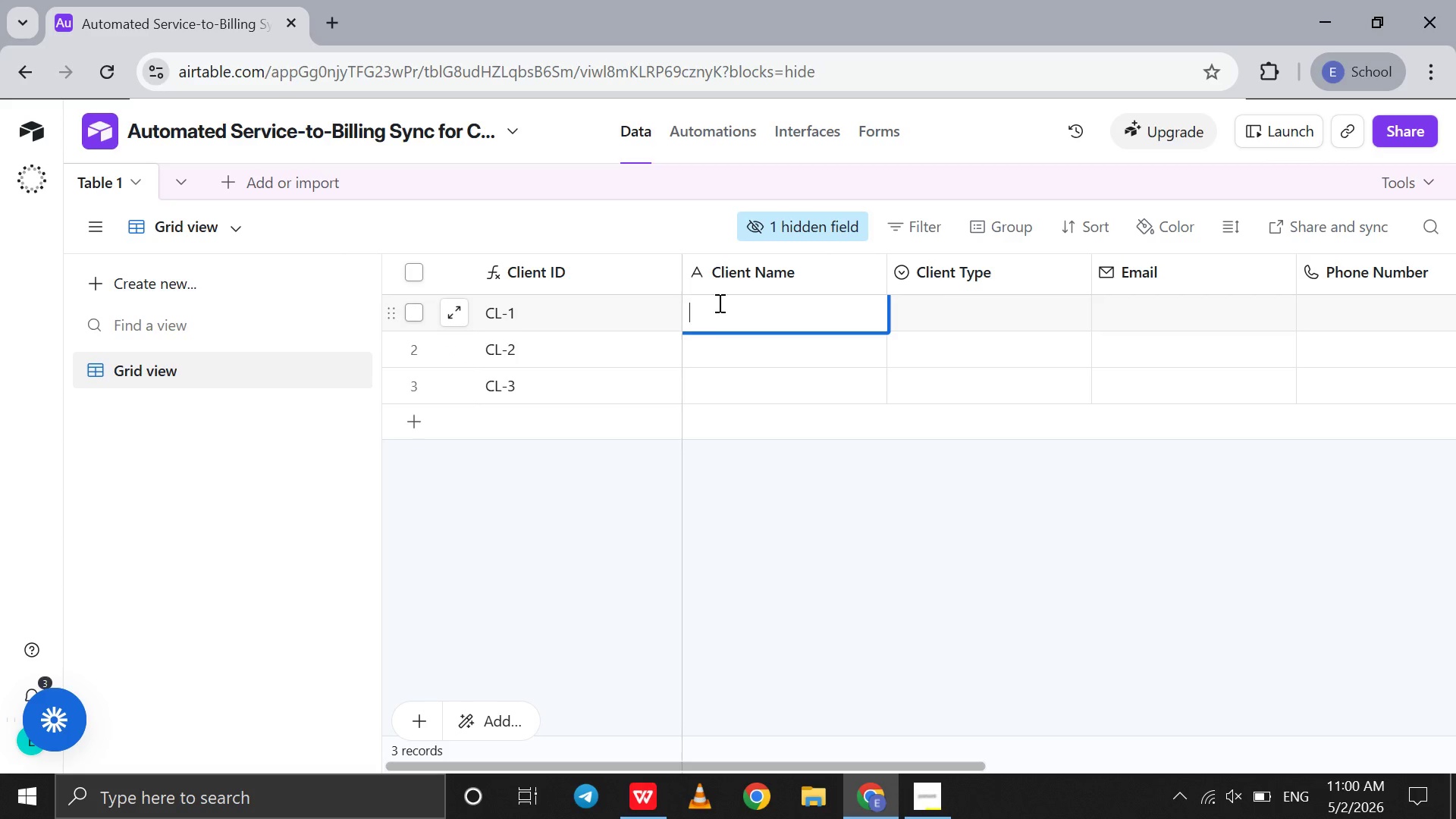 
type(The Hendersen )
 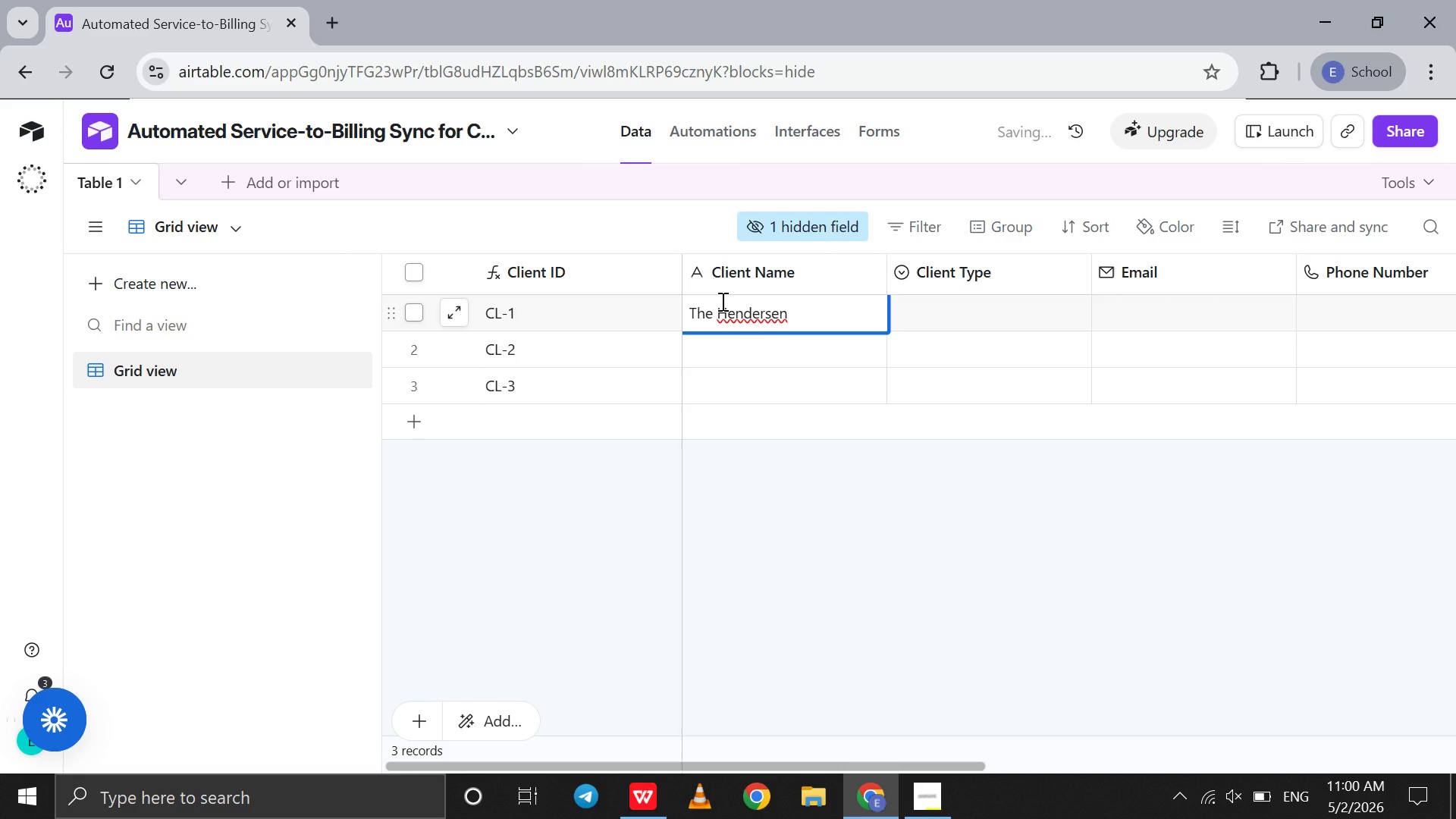 
scroll: coordinate [825, 371], scroll_direction: none, amount: 0.0
 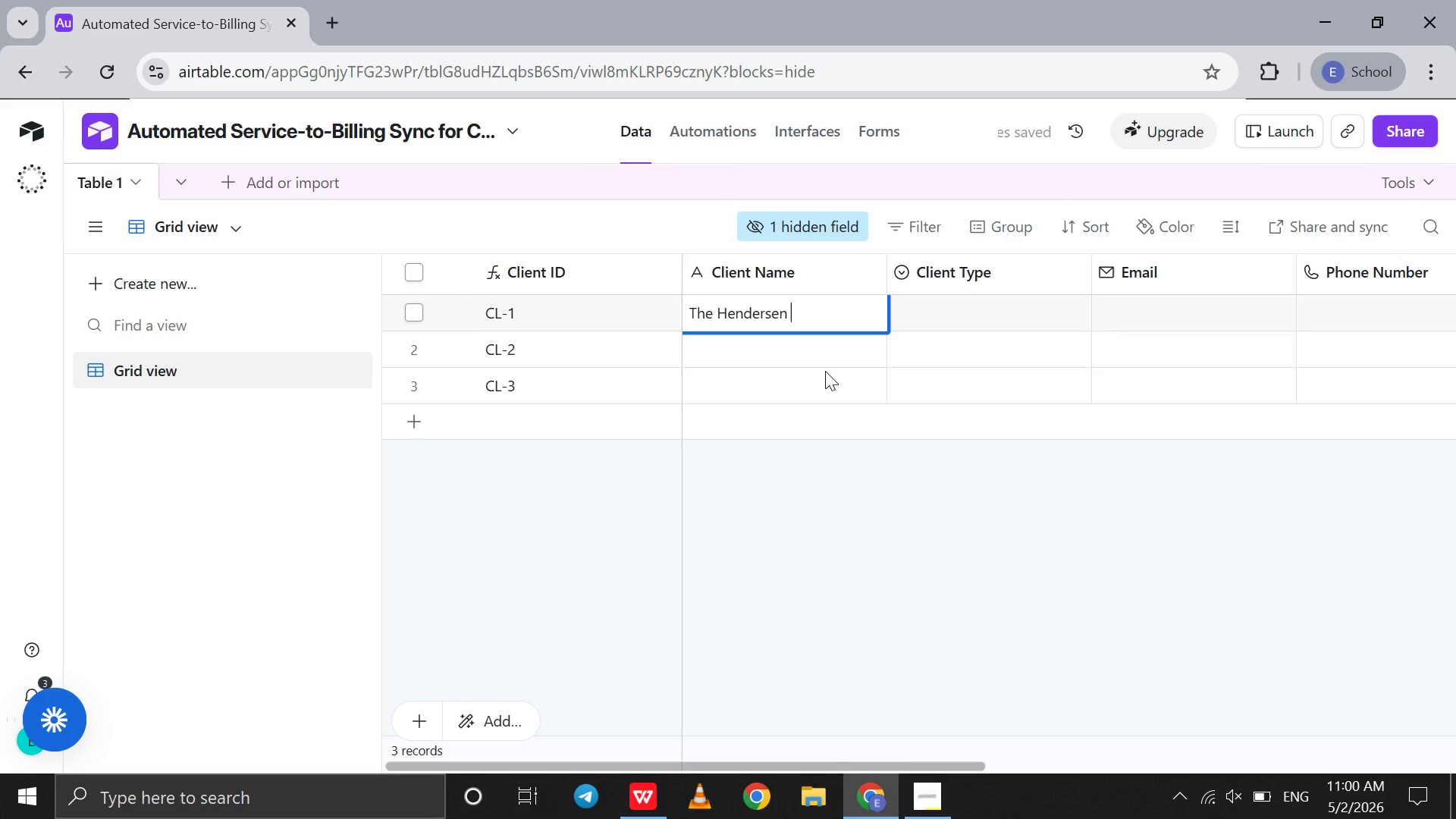 
type(Residence )
 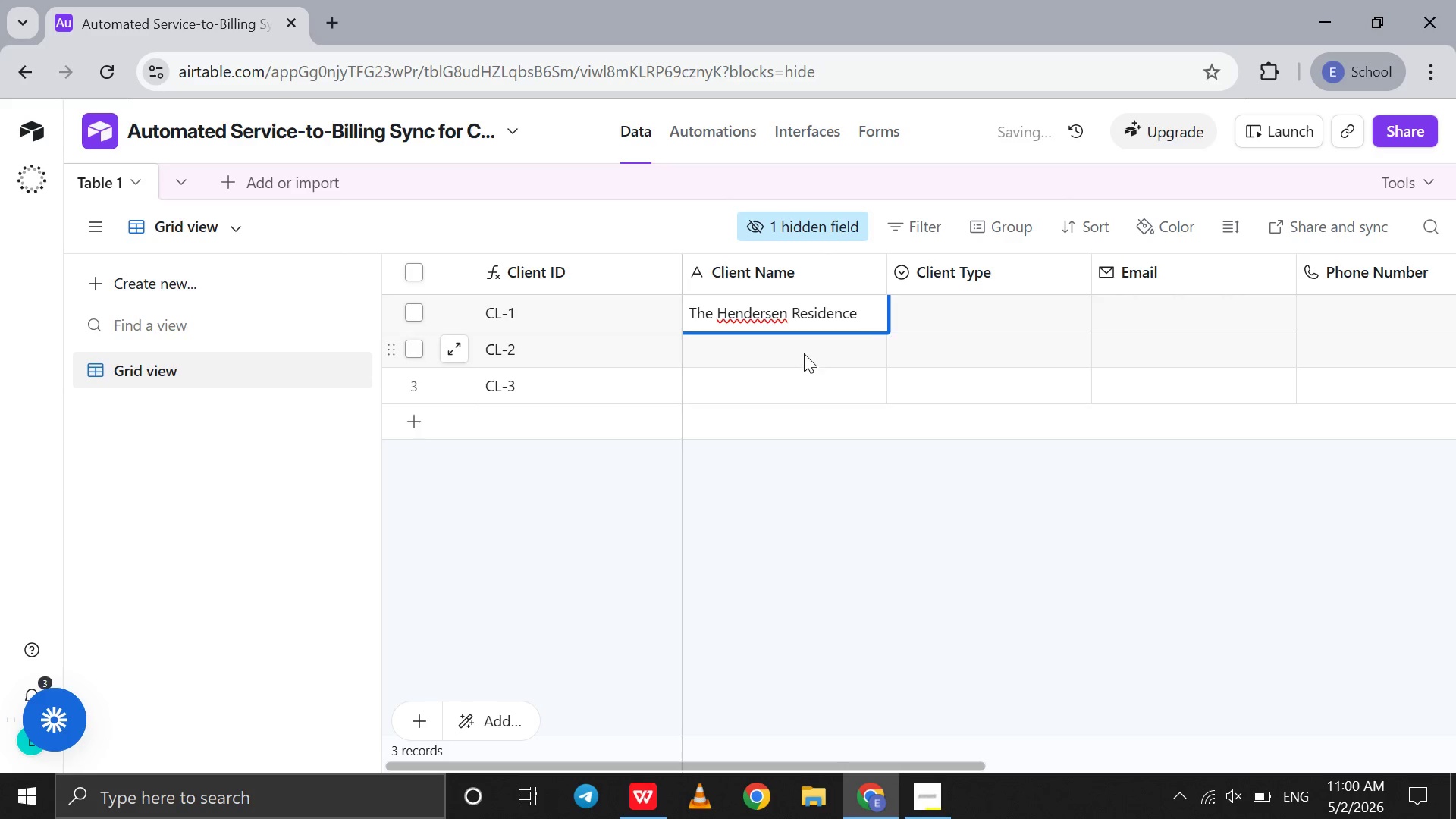 
wait(5.17)
 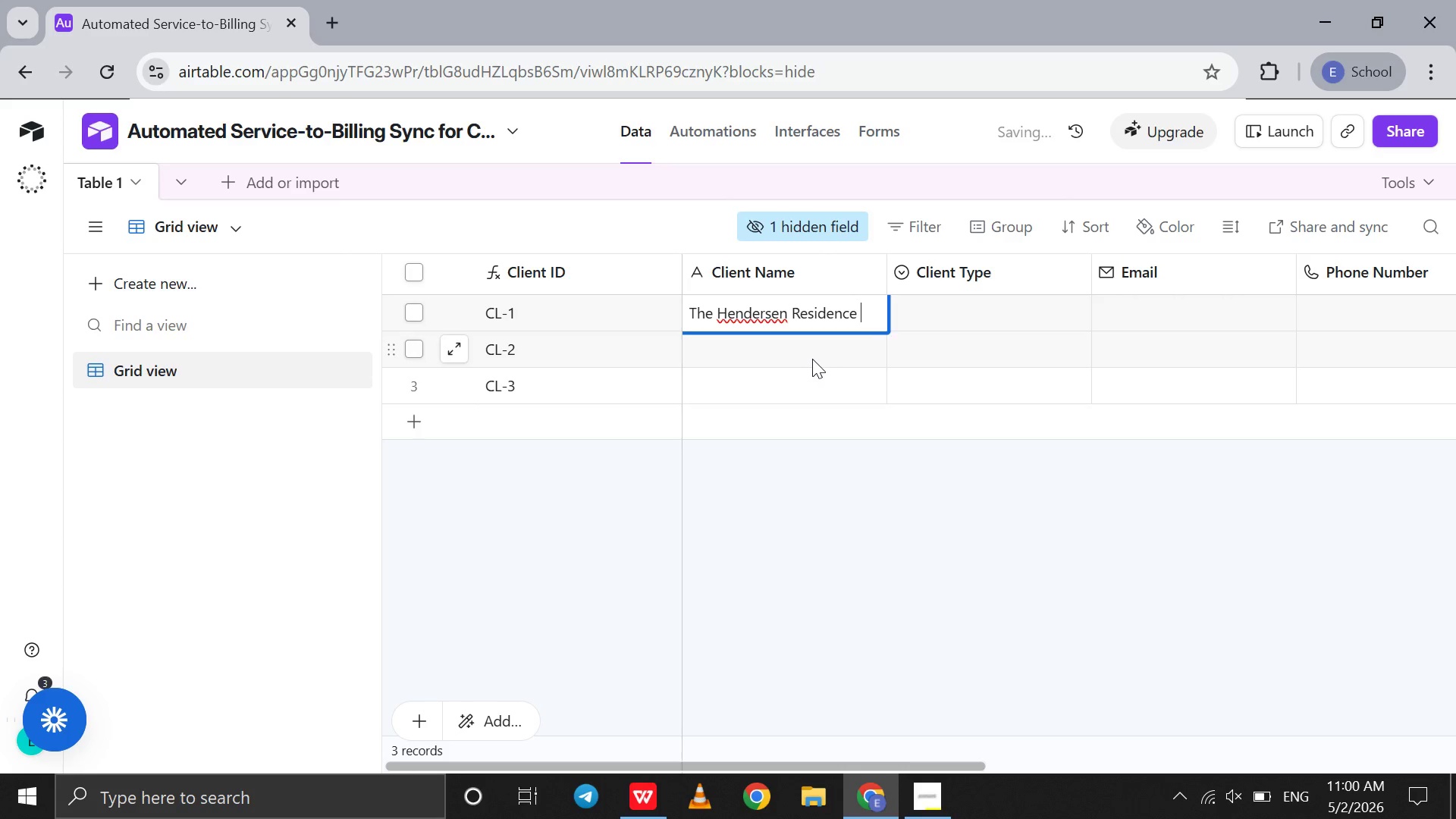 
left_click([780, 316])
 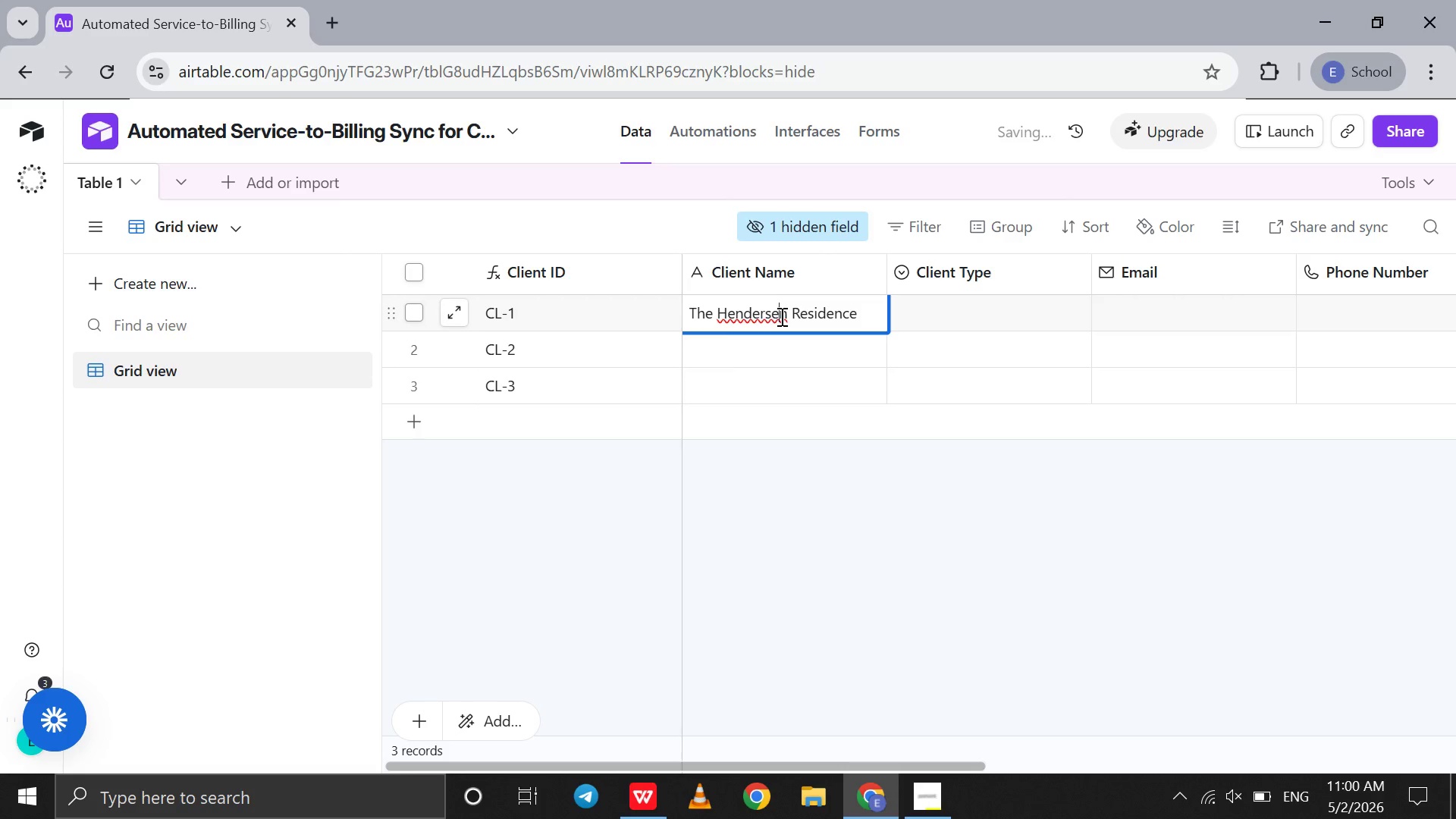 
key(Backspace)
 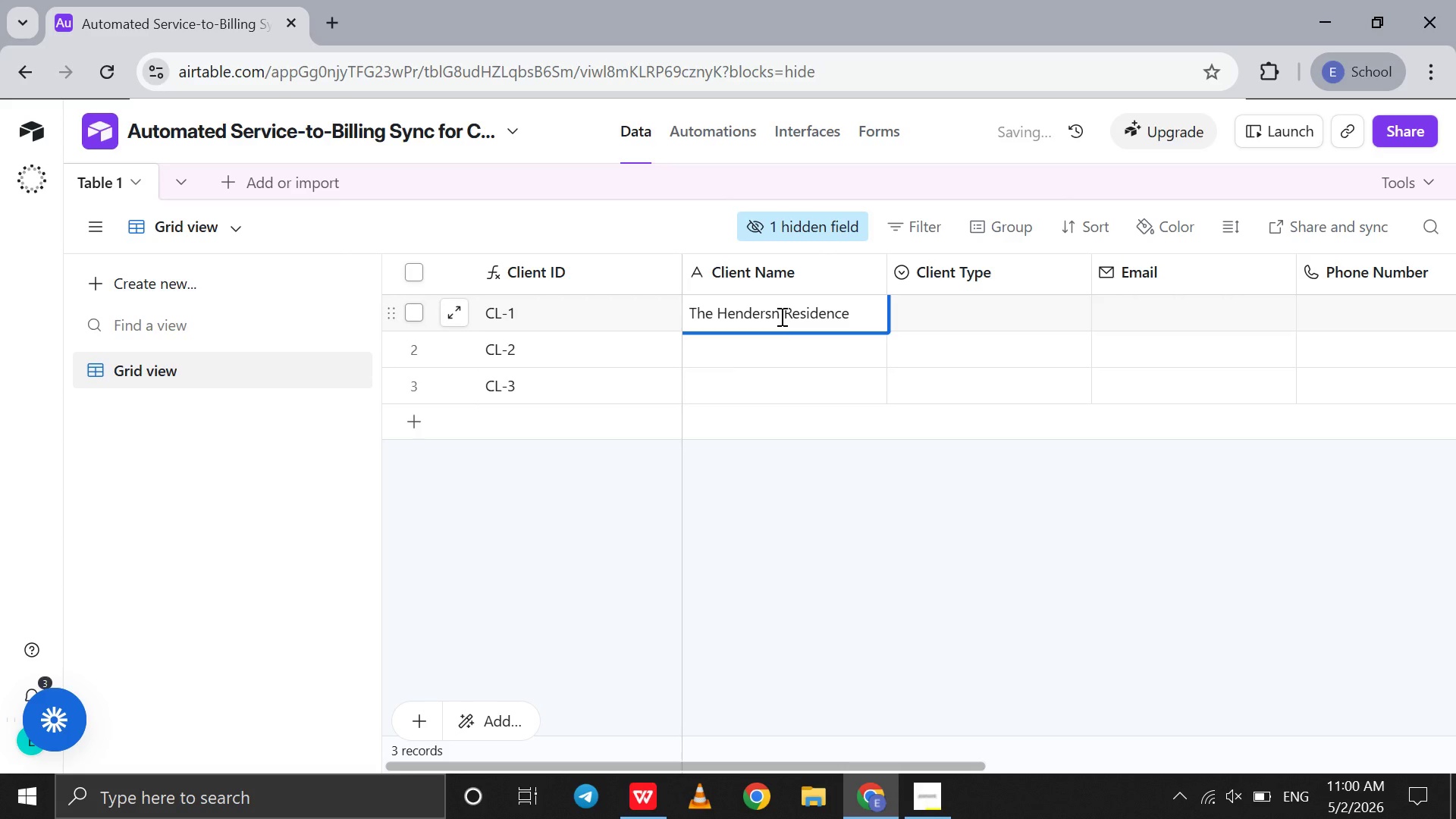 
key(O)
 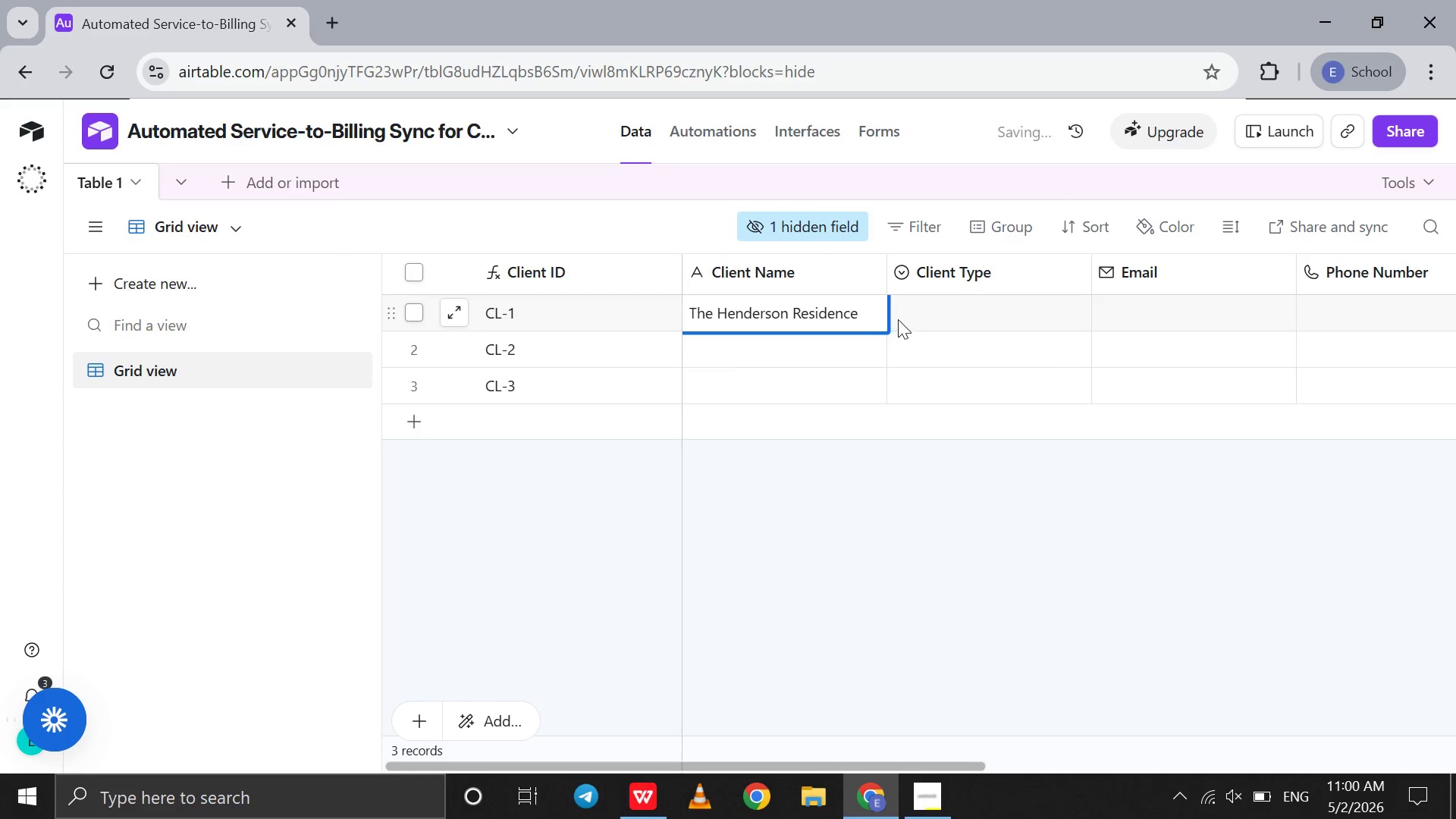 
left_click([899, 319])
 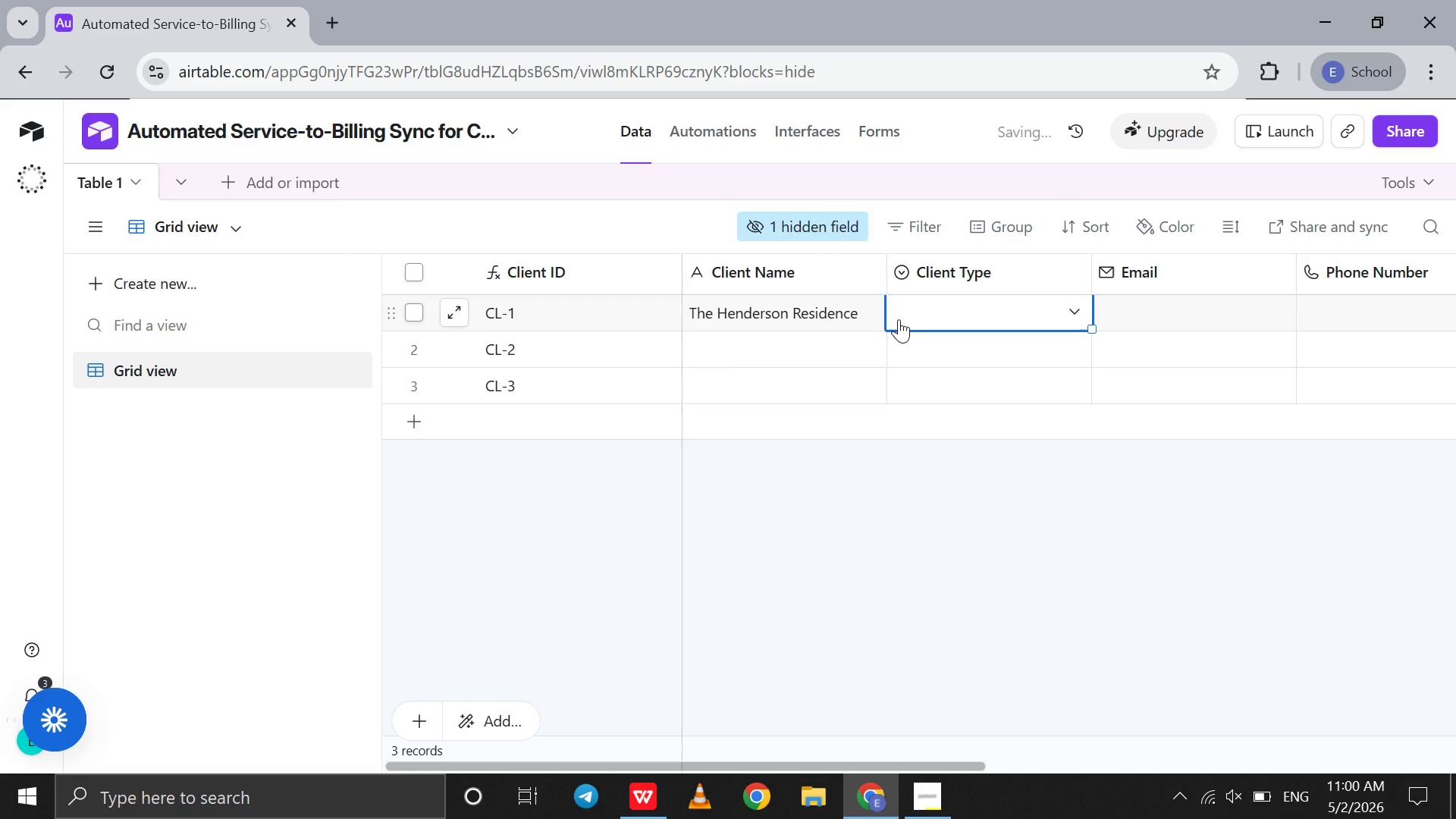 
left_click([899, 319])
 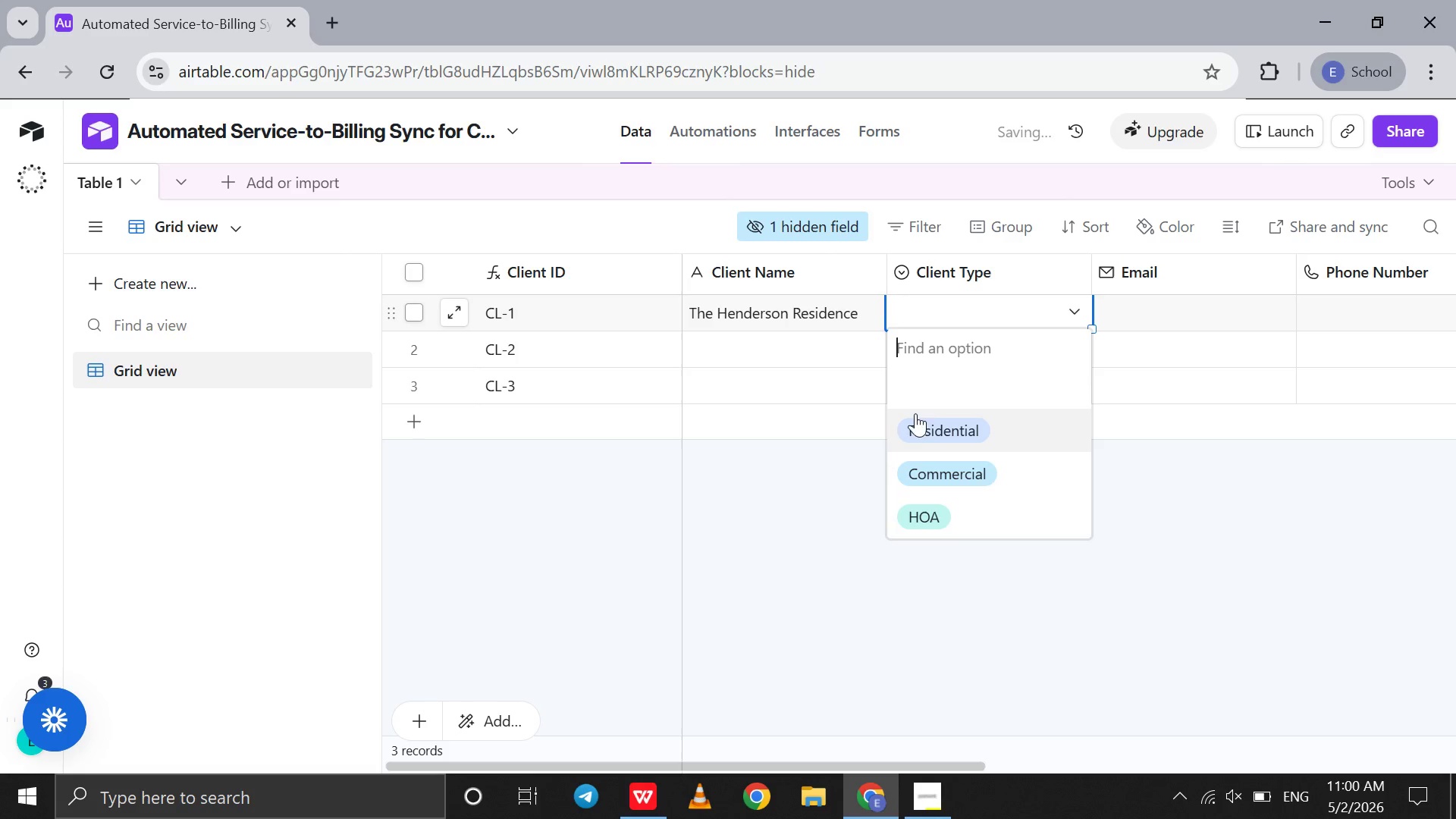 
left_click([924, 434])
 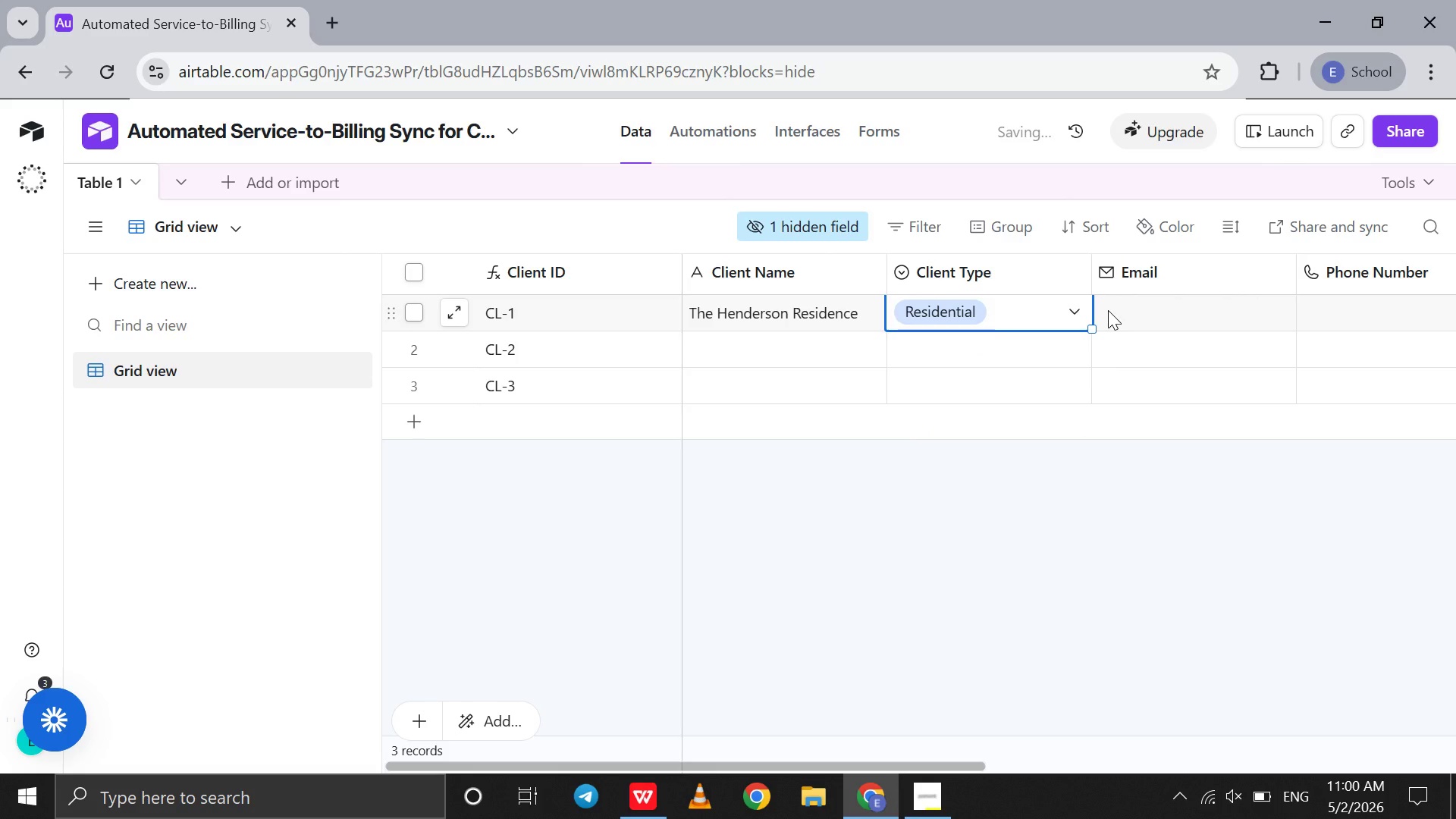 
double_click([1108, 310])
 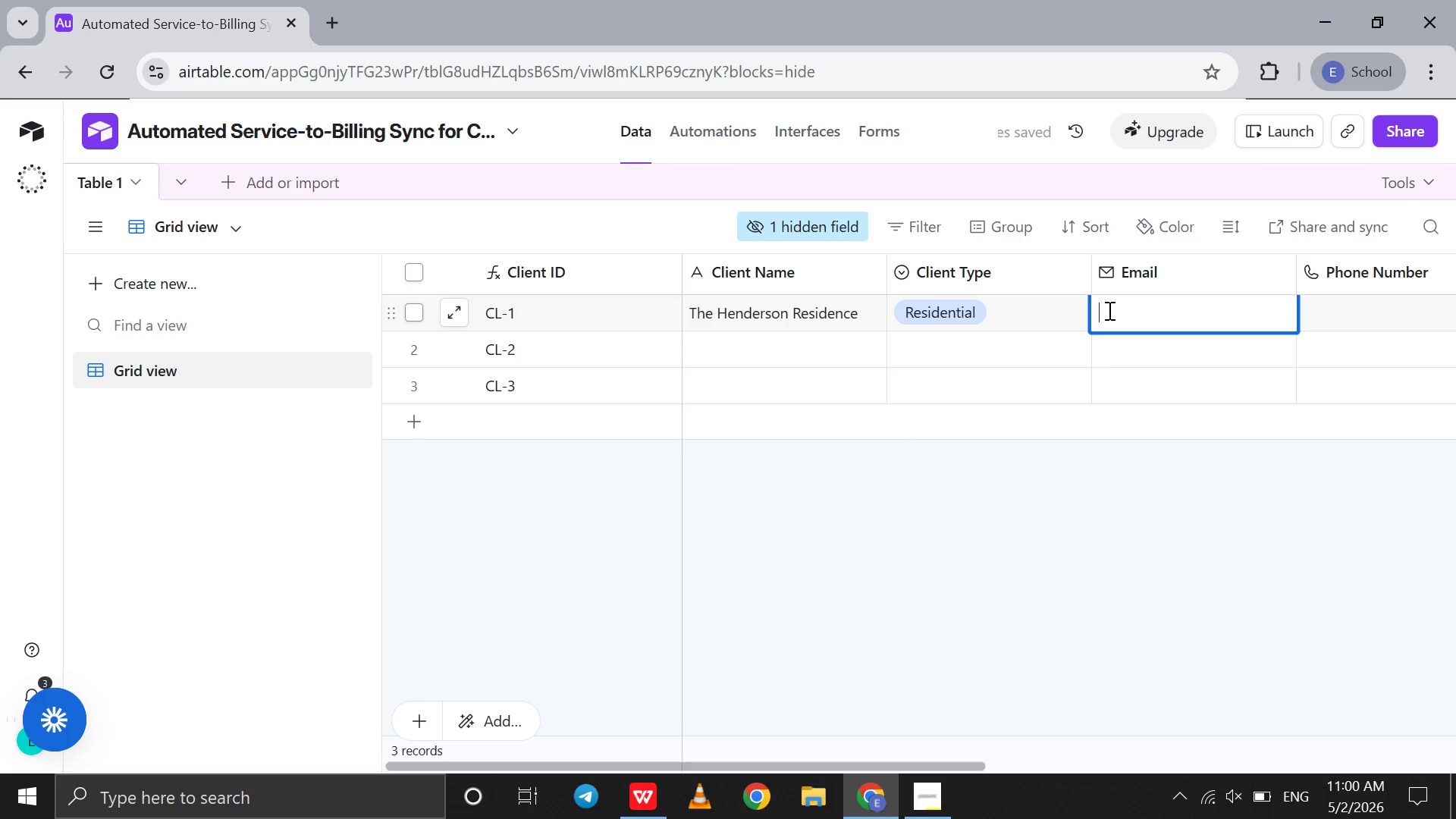 
type(henderson@)
 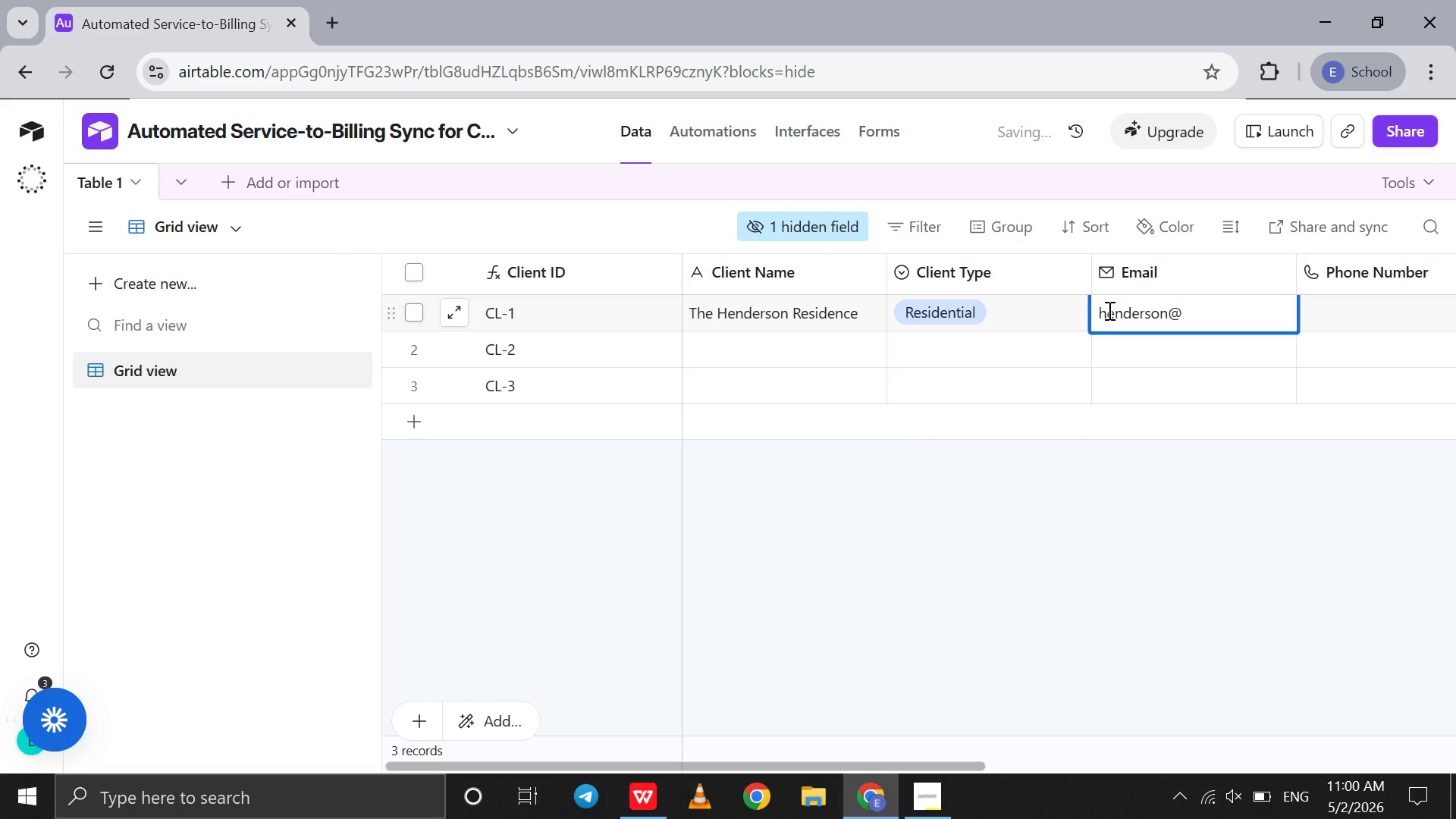 
type(email.com)
key(Tab)
 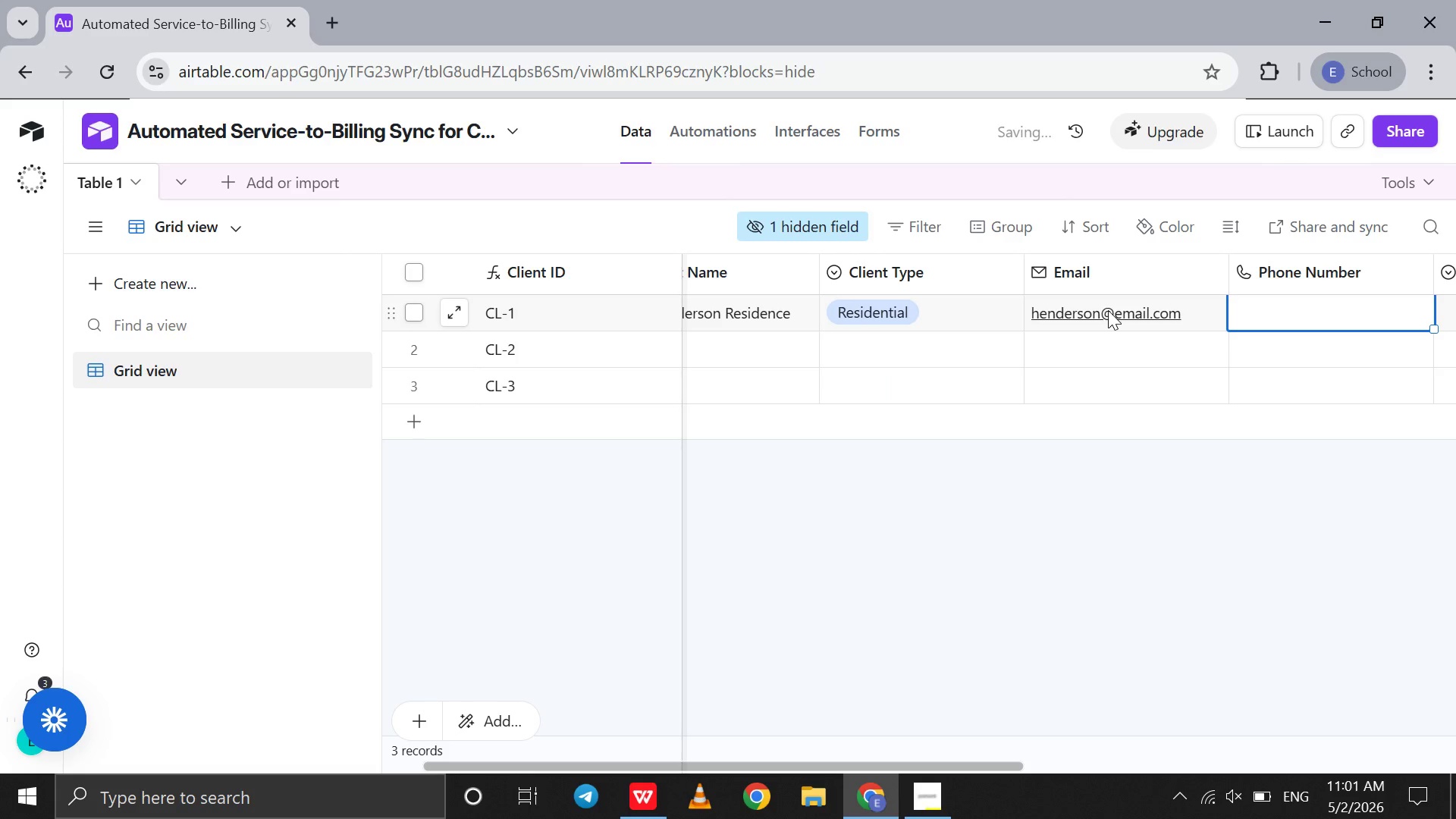 
type(551101)
key(Tab)
 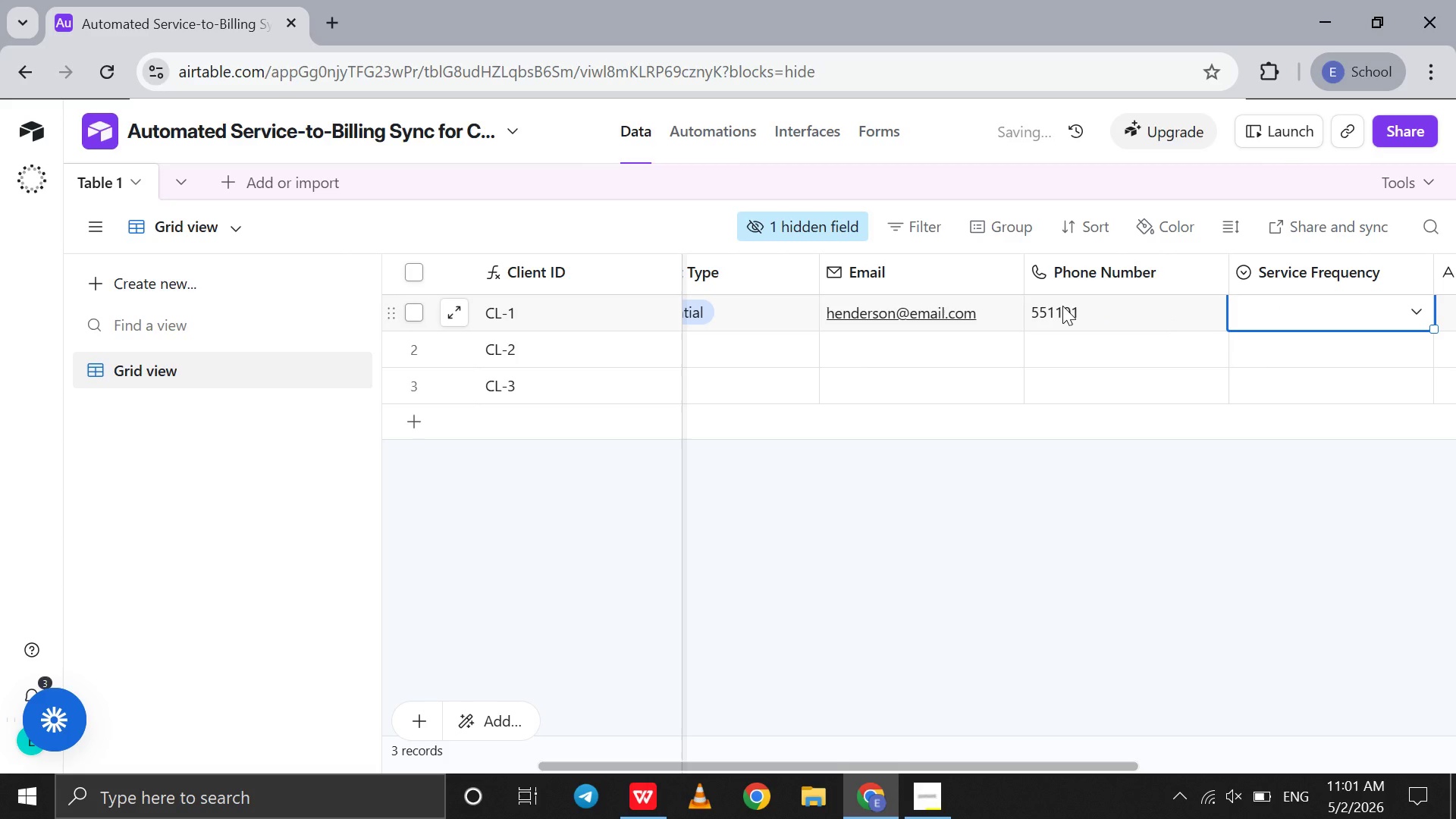 
double_click([1062, 306])
 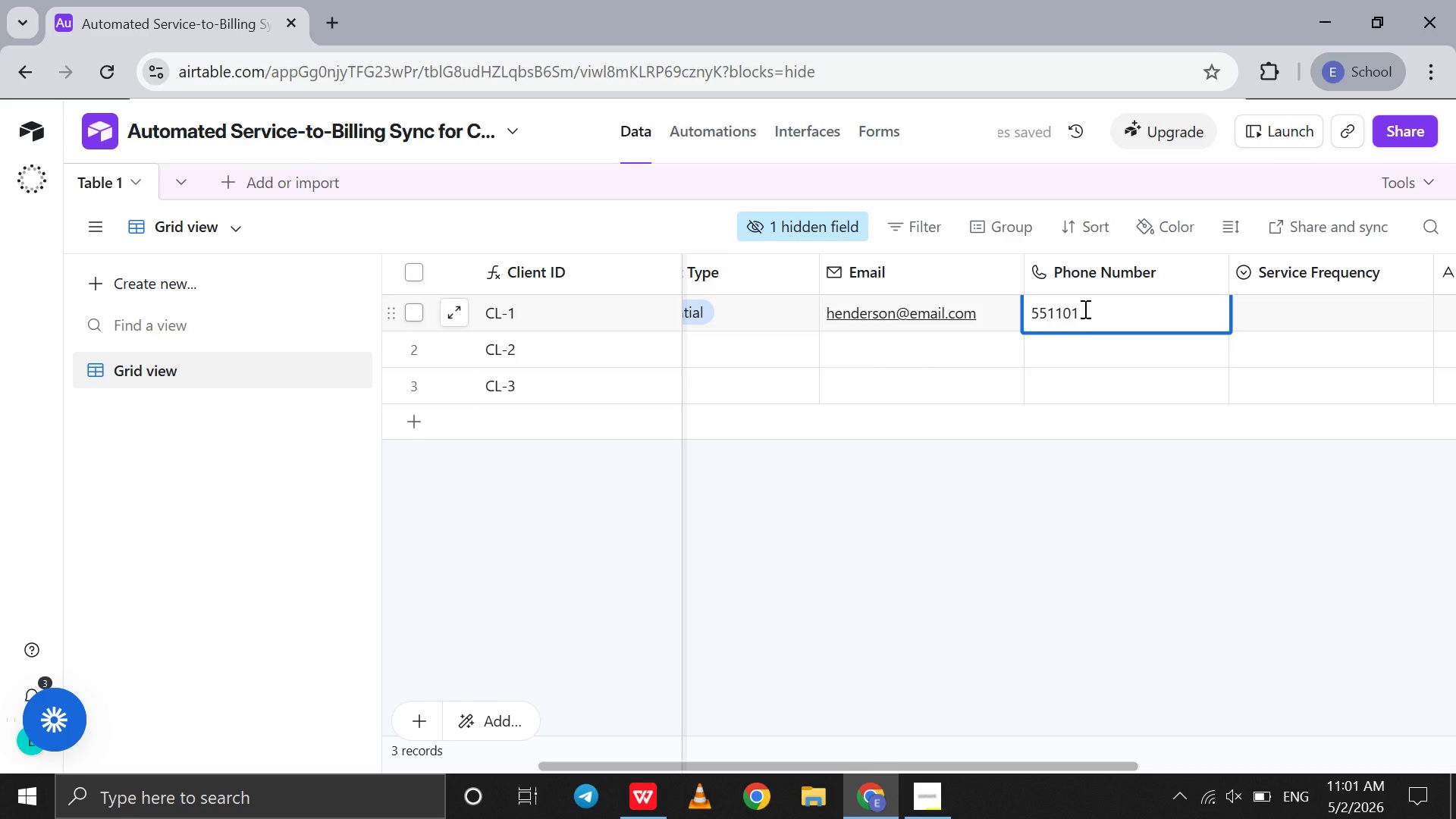 
wait(8.09)
 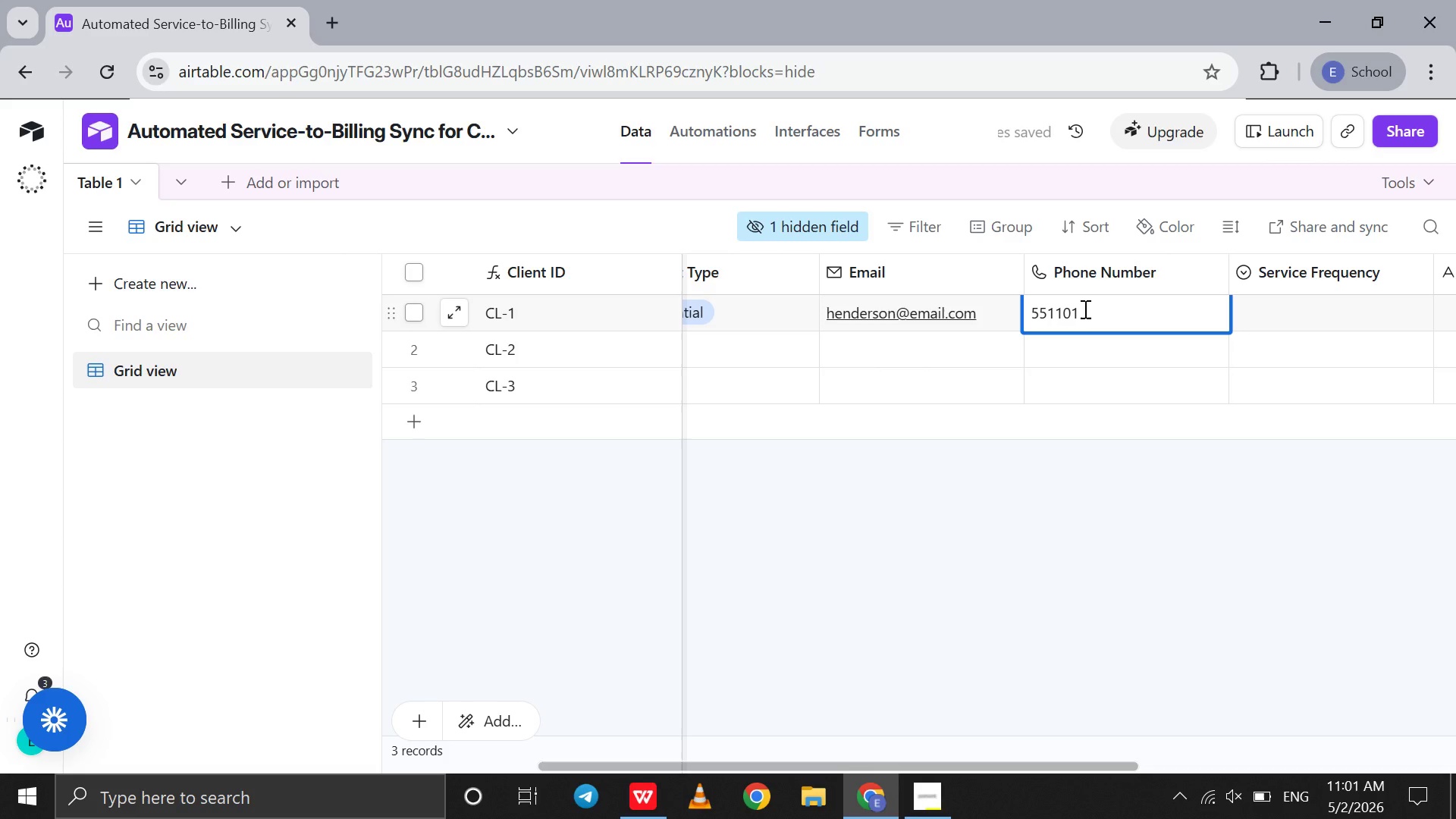 
left_click([1050, 315])
 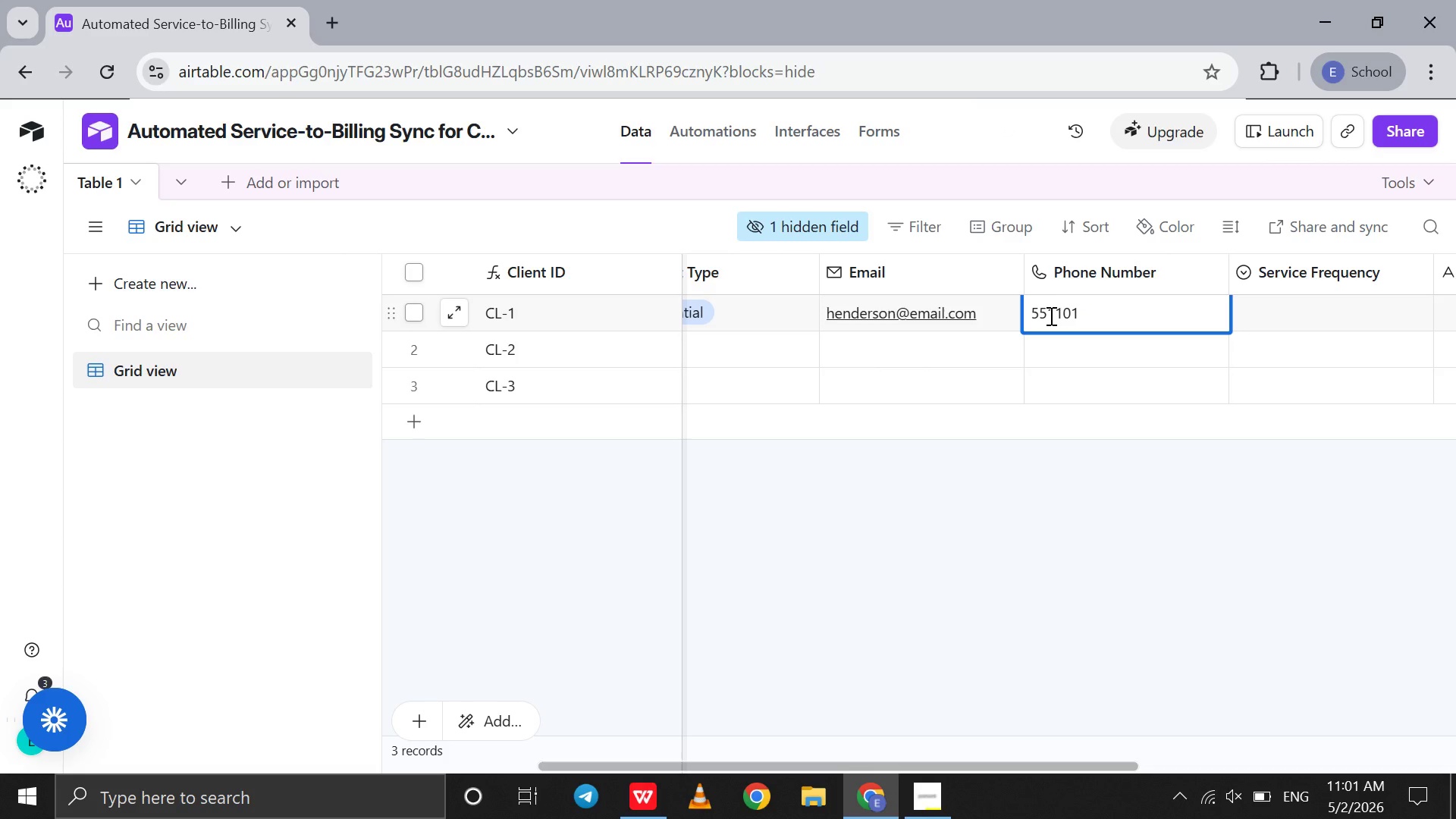 
key(5)
 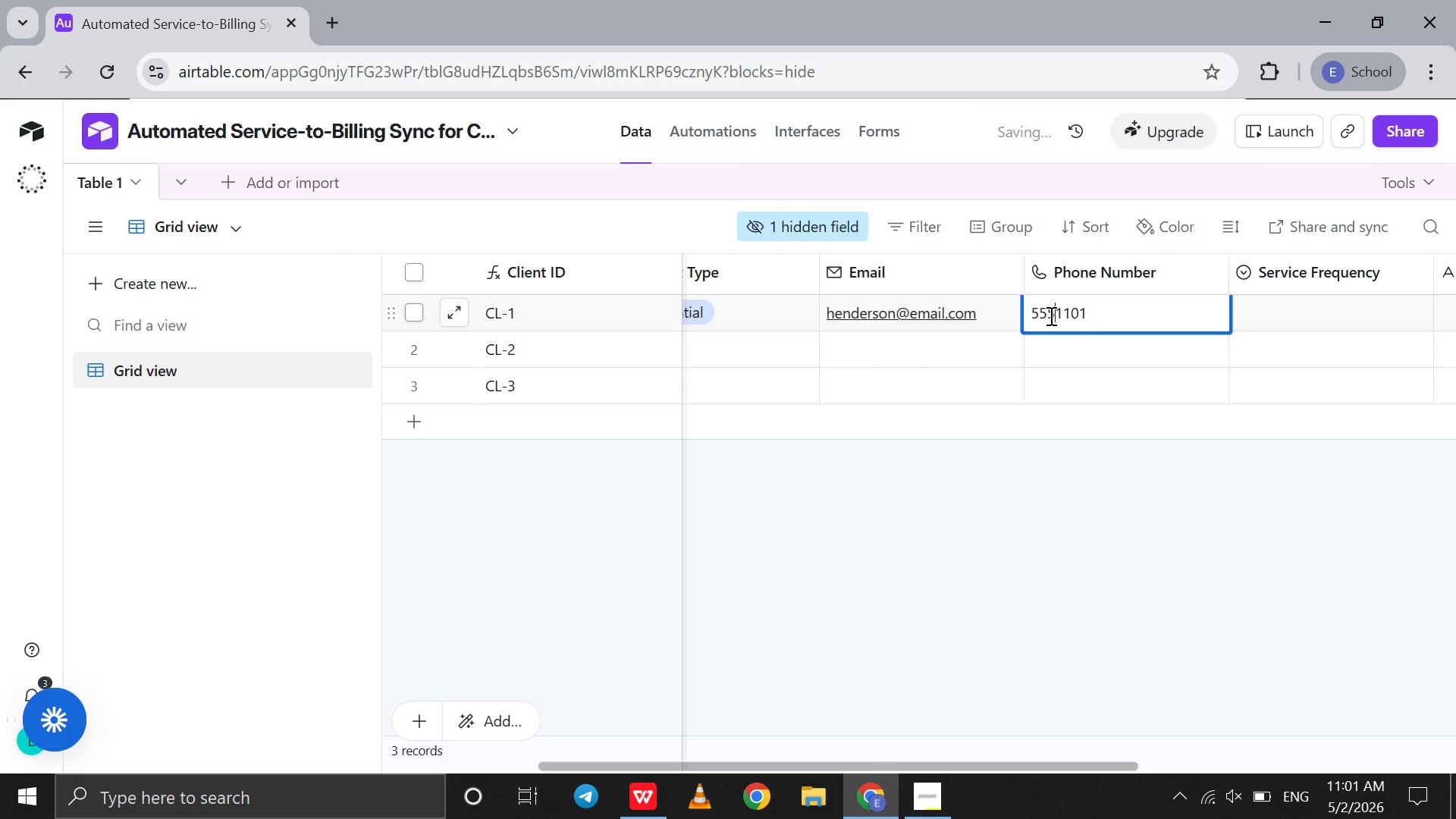 
key(Tab)
 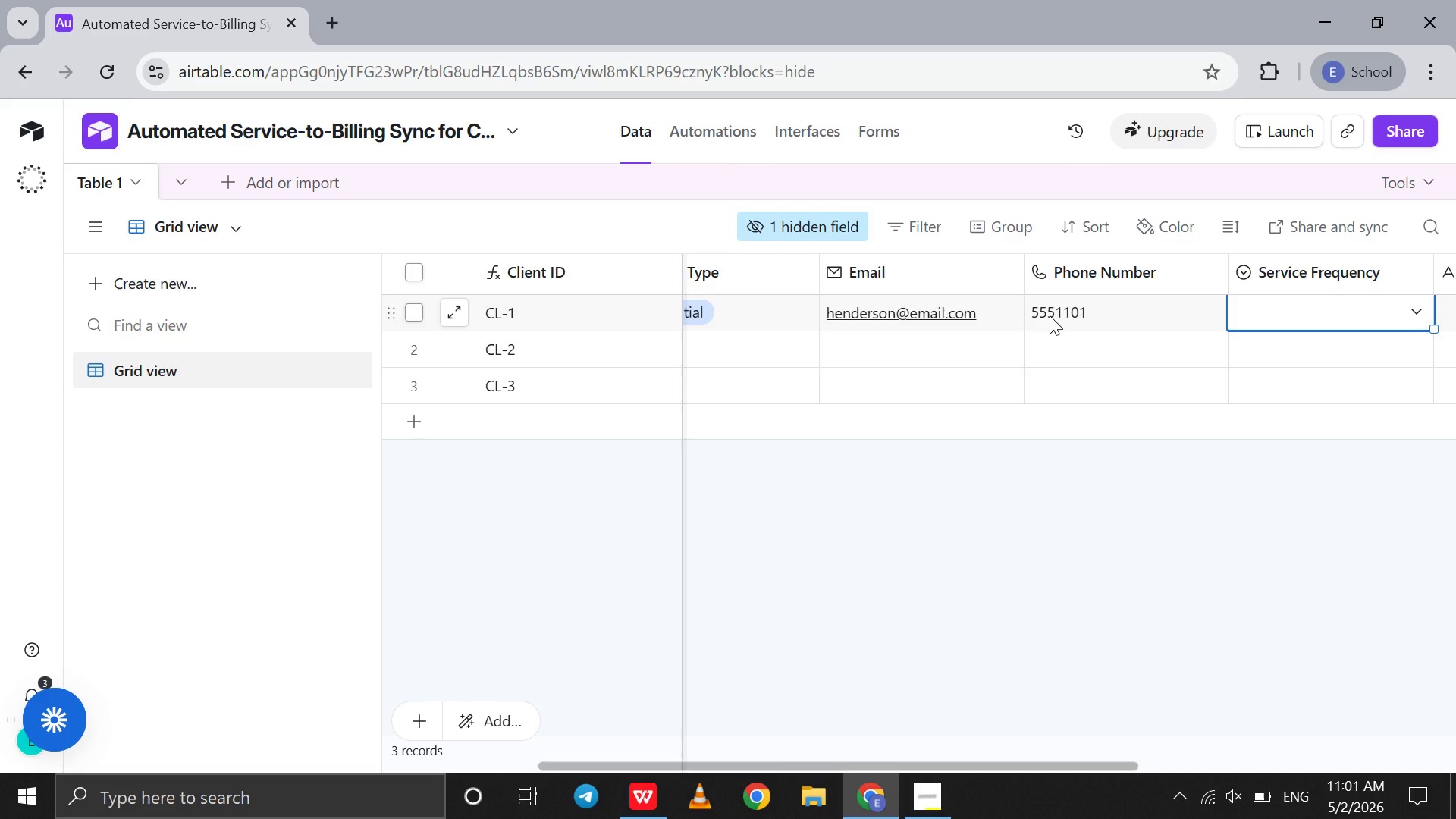 
wait(12.95)
 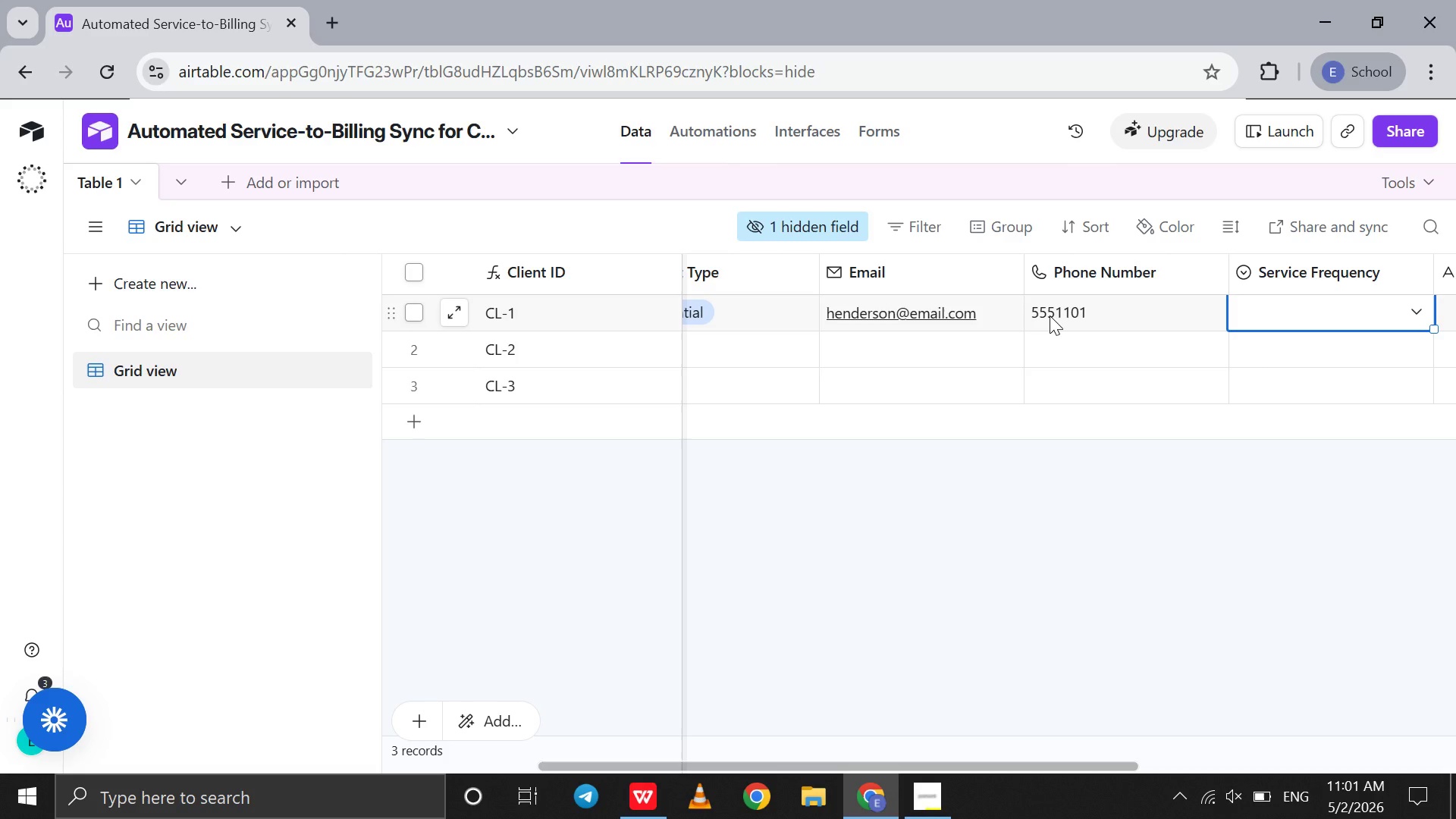 
scroll: coordinate [1050, 315], scroll_direction: down, amount: 7.0
 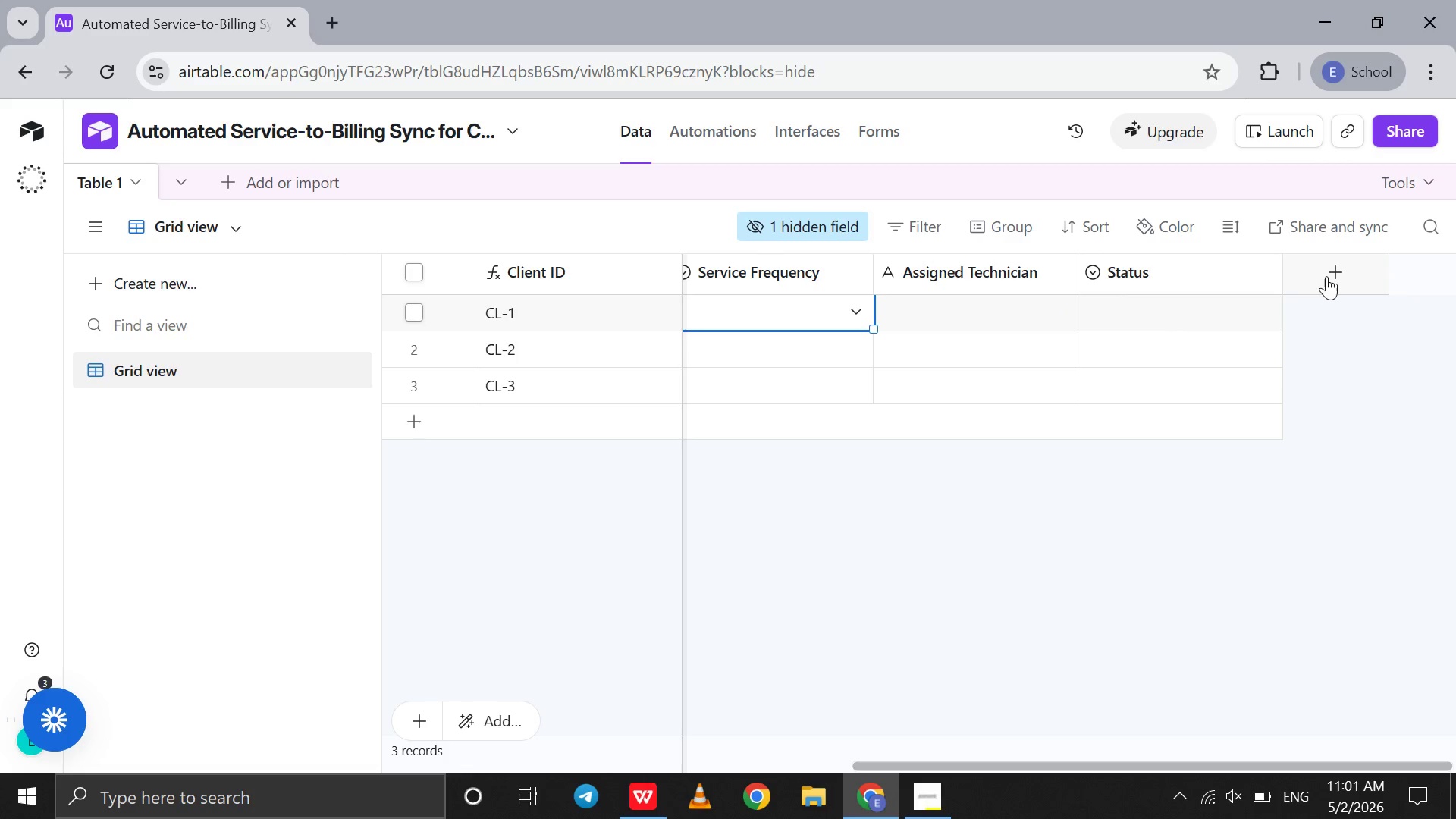 
left_click([1328, 276])
 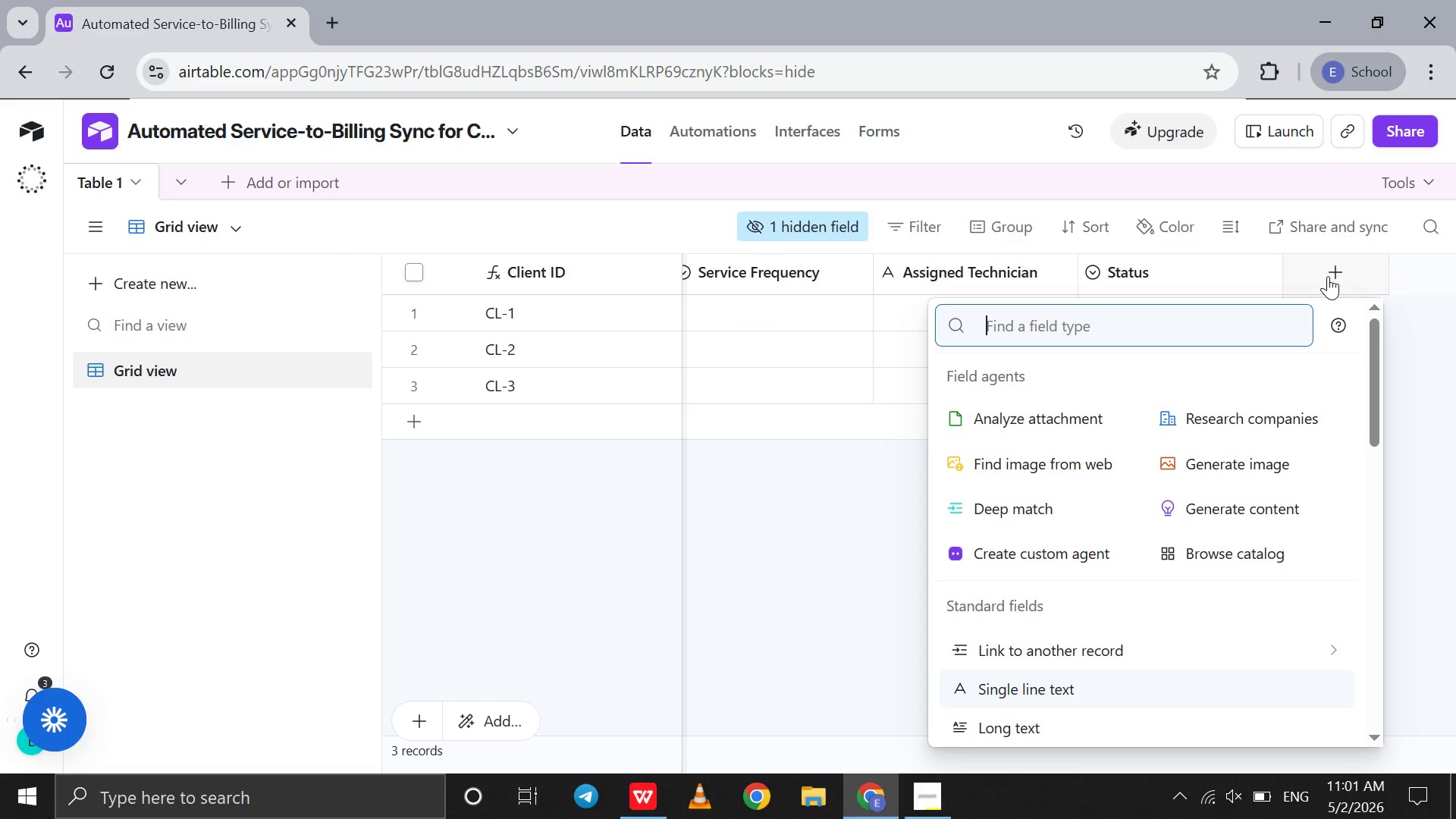 
type(si)
 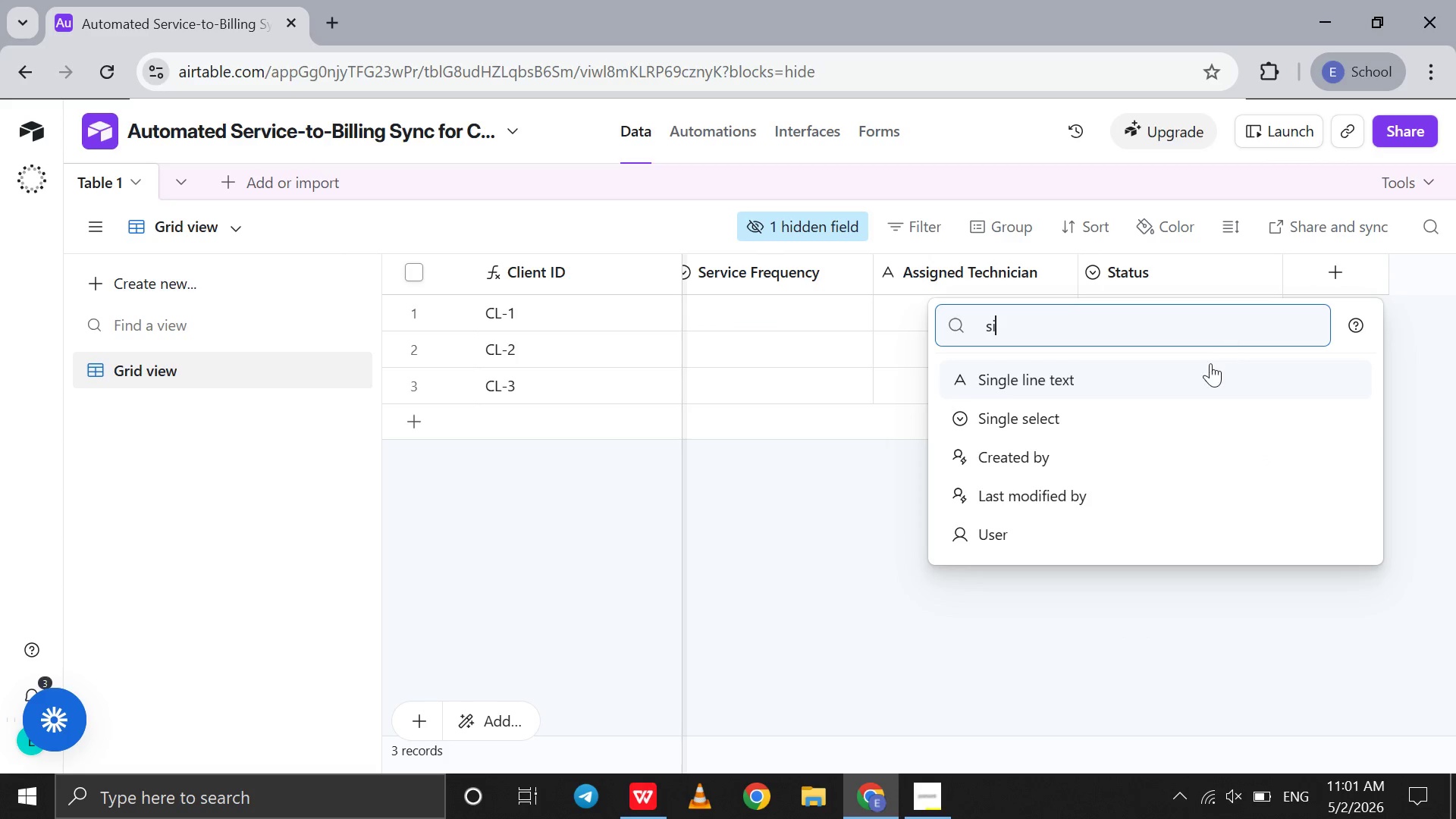 
left_click([1210, 364])
 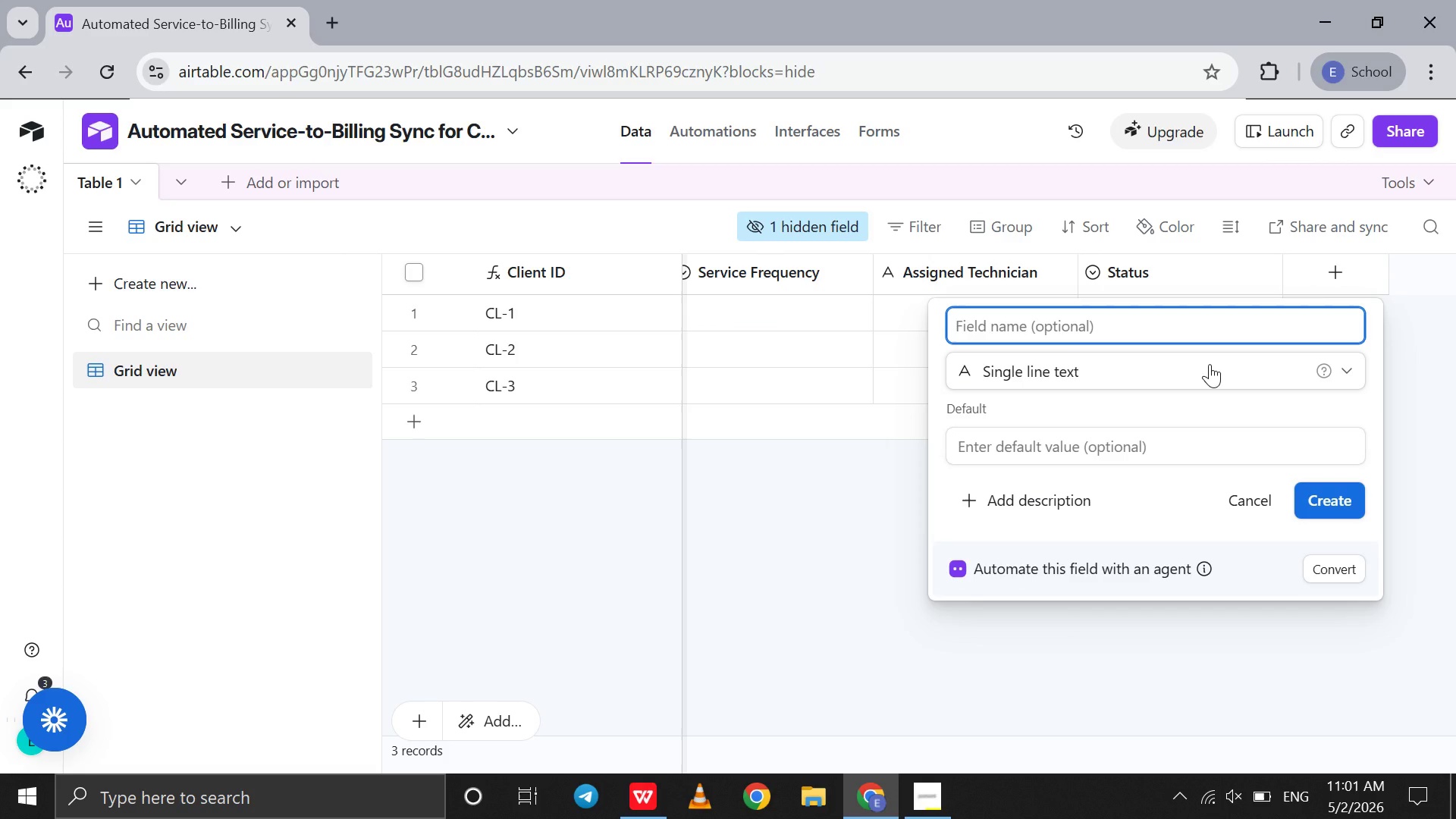 
type(Adress )
key(Backspace)
 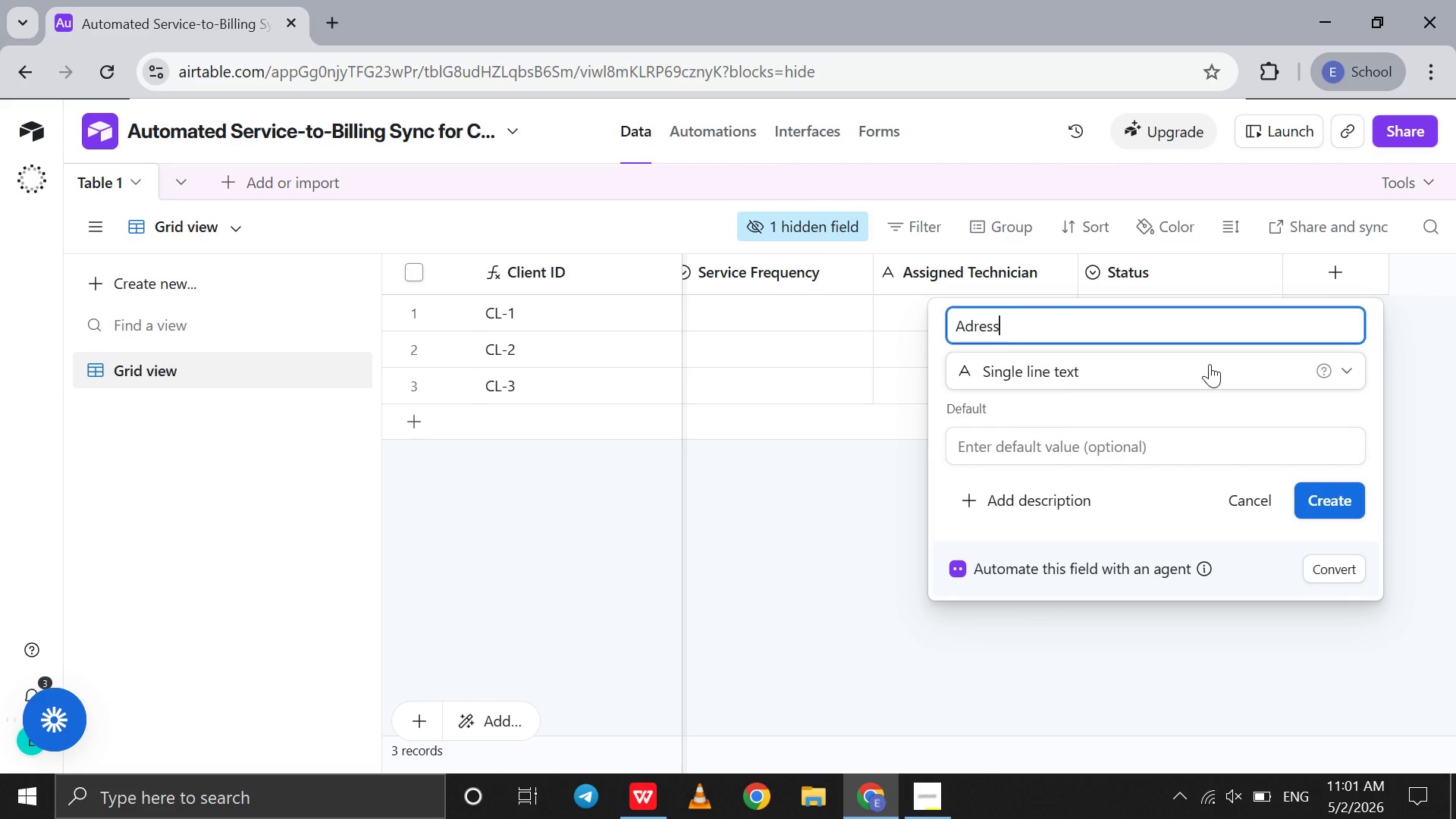 
key(ArrowLeft)
 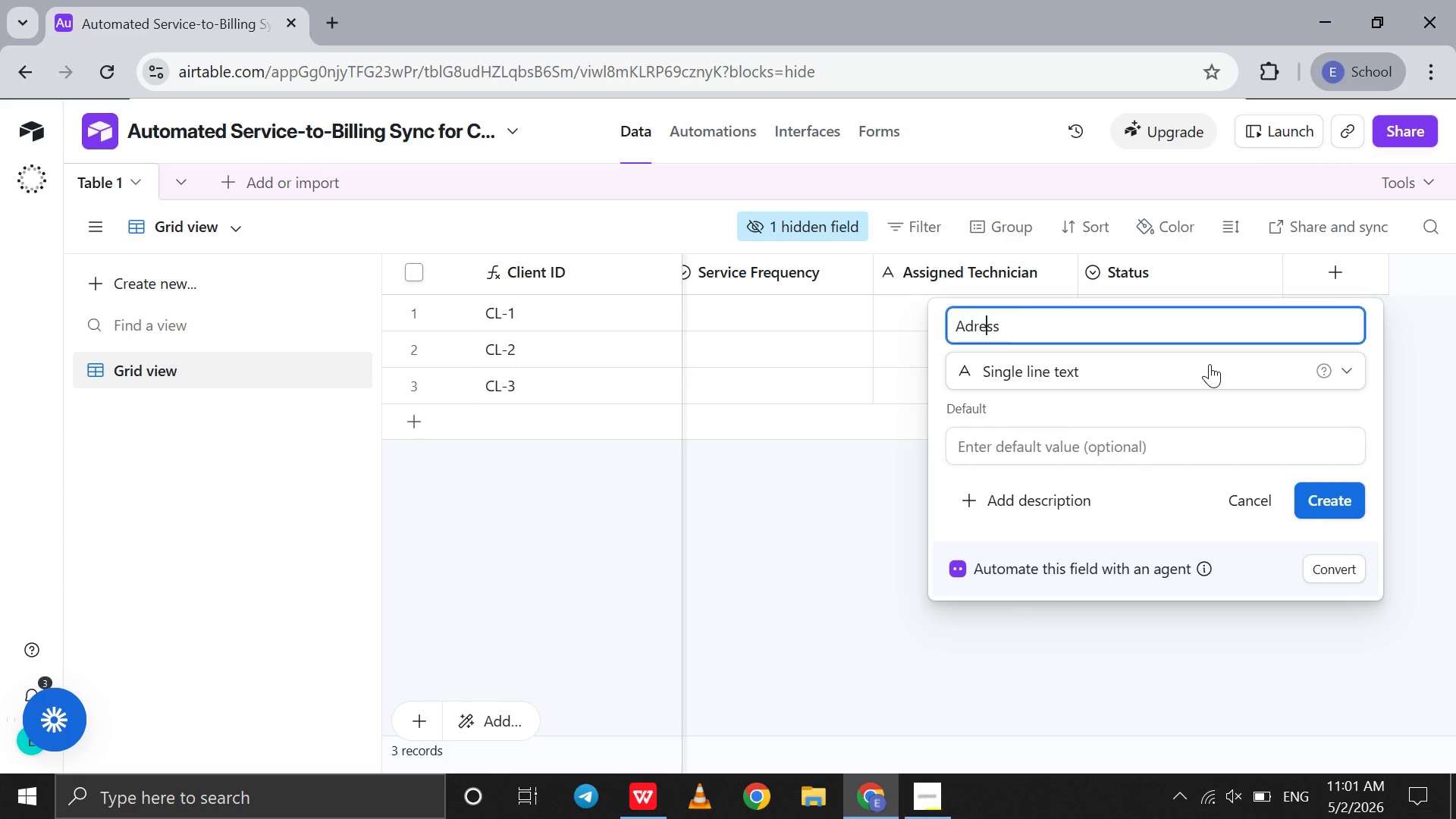 
key(ArrowLeft)
 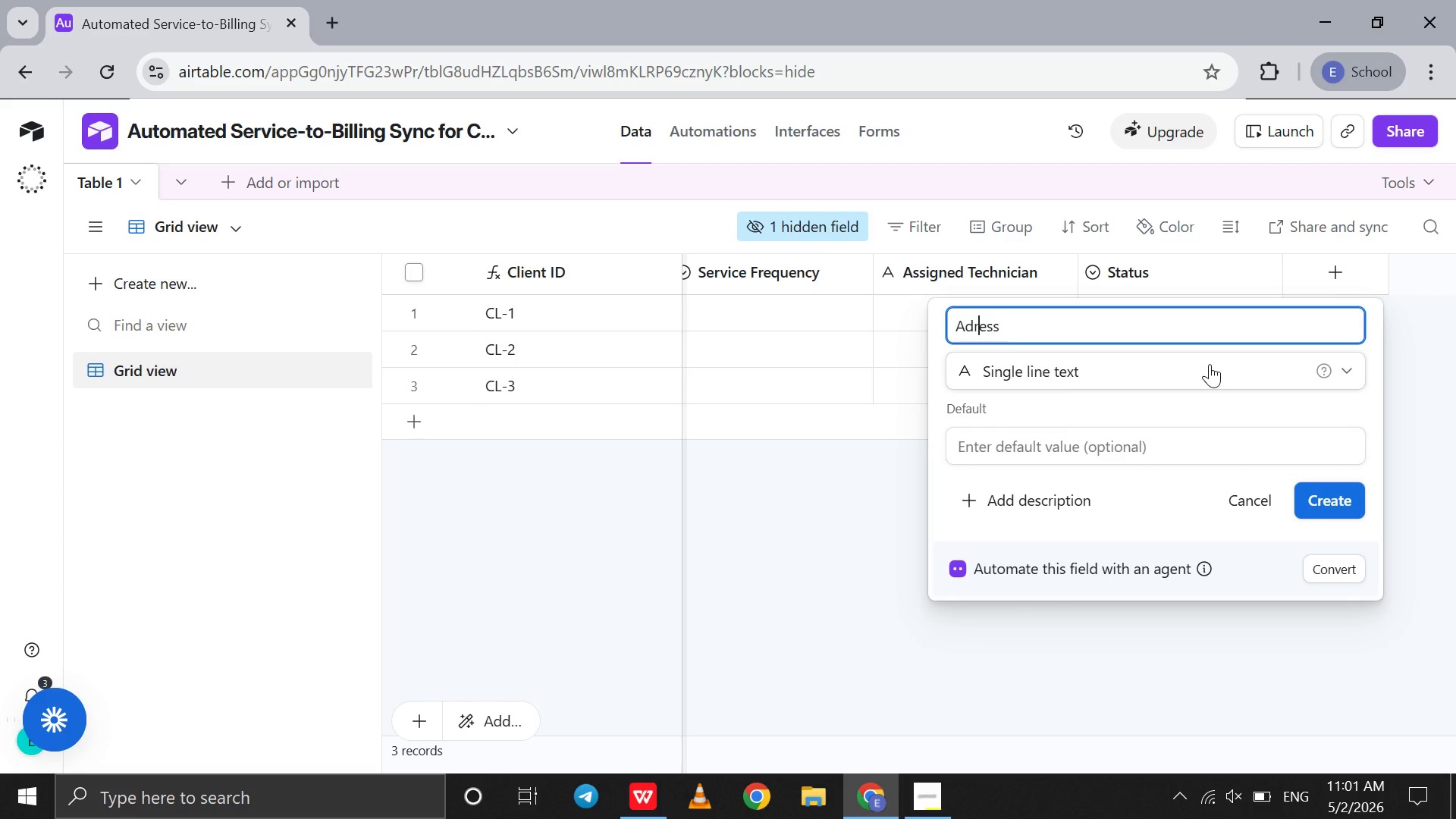 
key(ArrowLeft)
 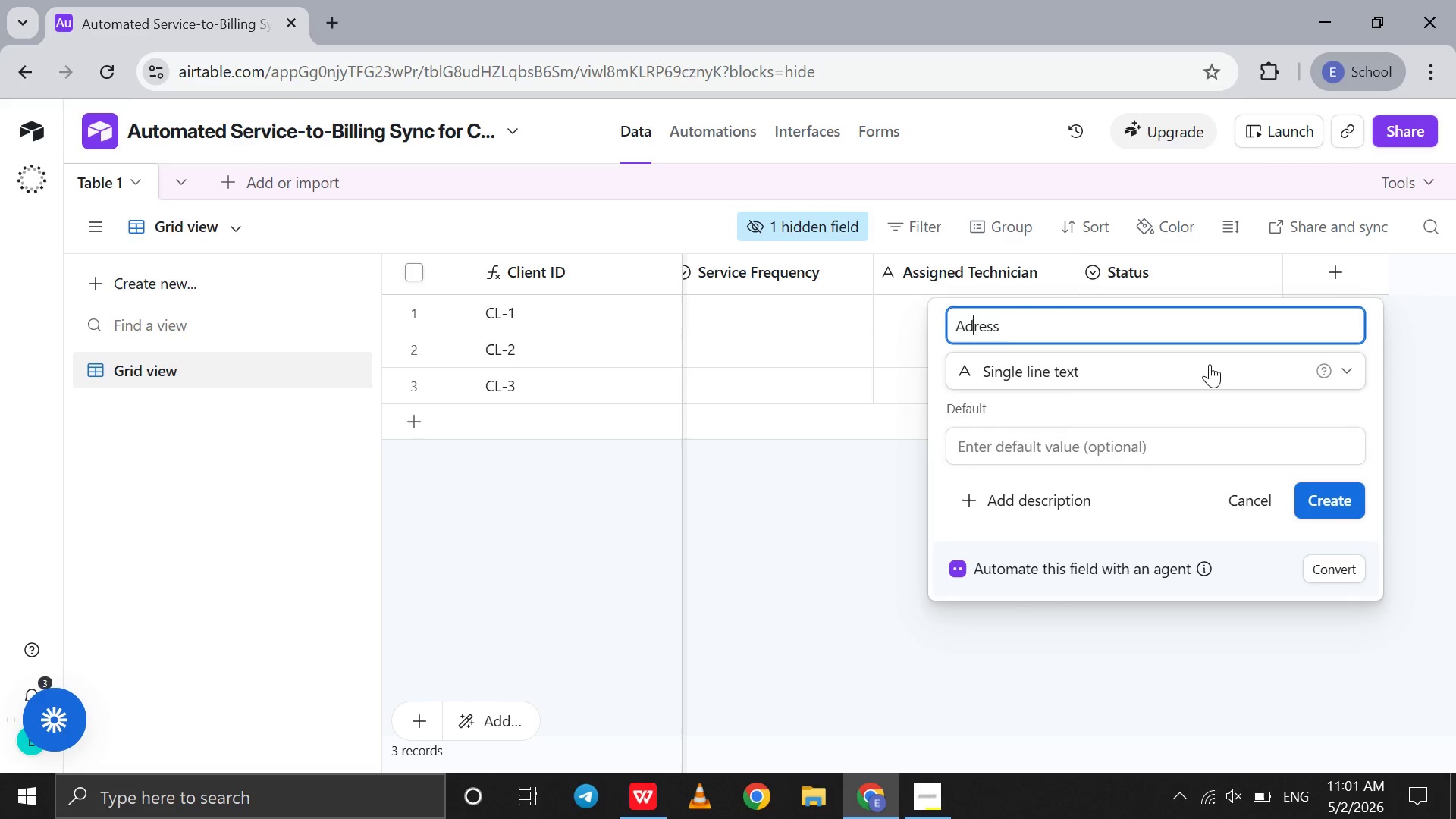 
key(ArrowLeft)
 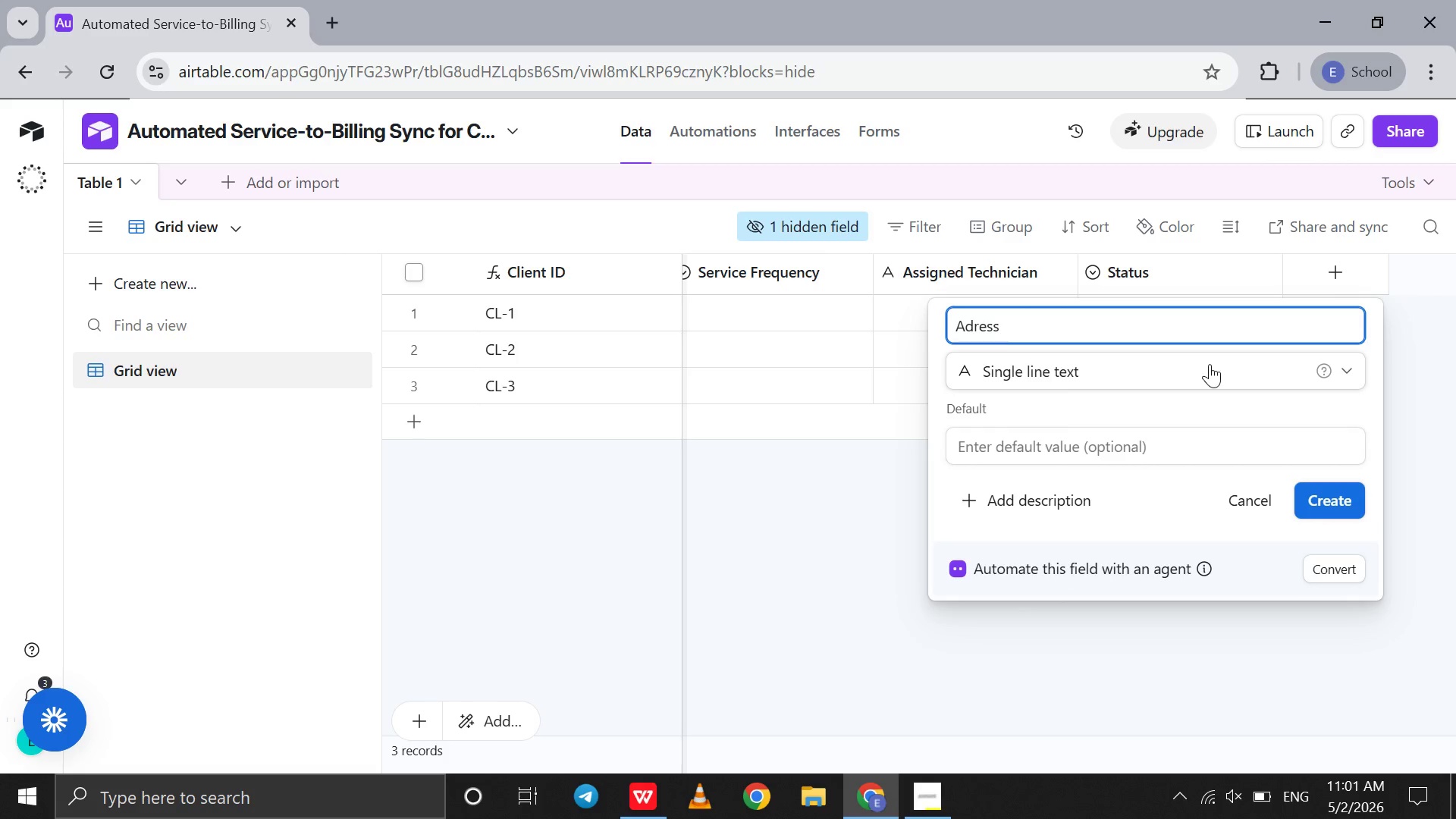 
key(D)
 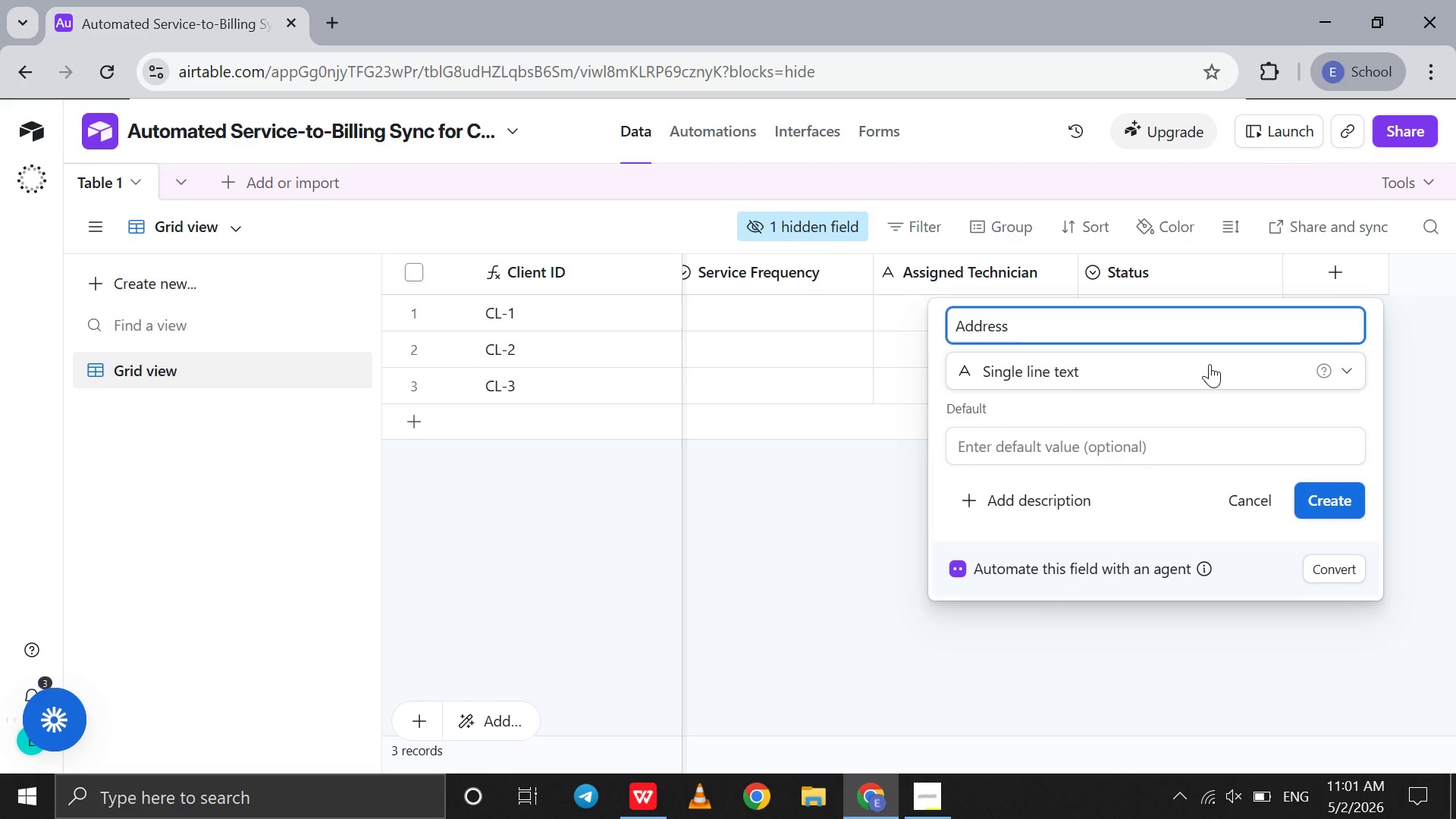 
hold_key(key=ArrowRight, duration=0.61)
 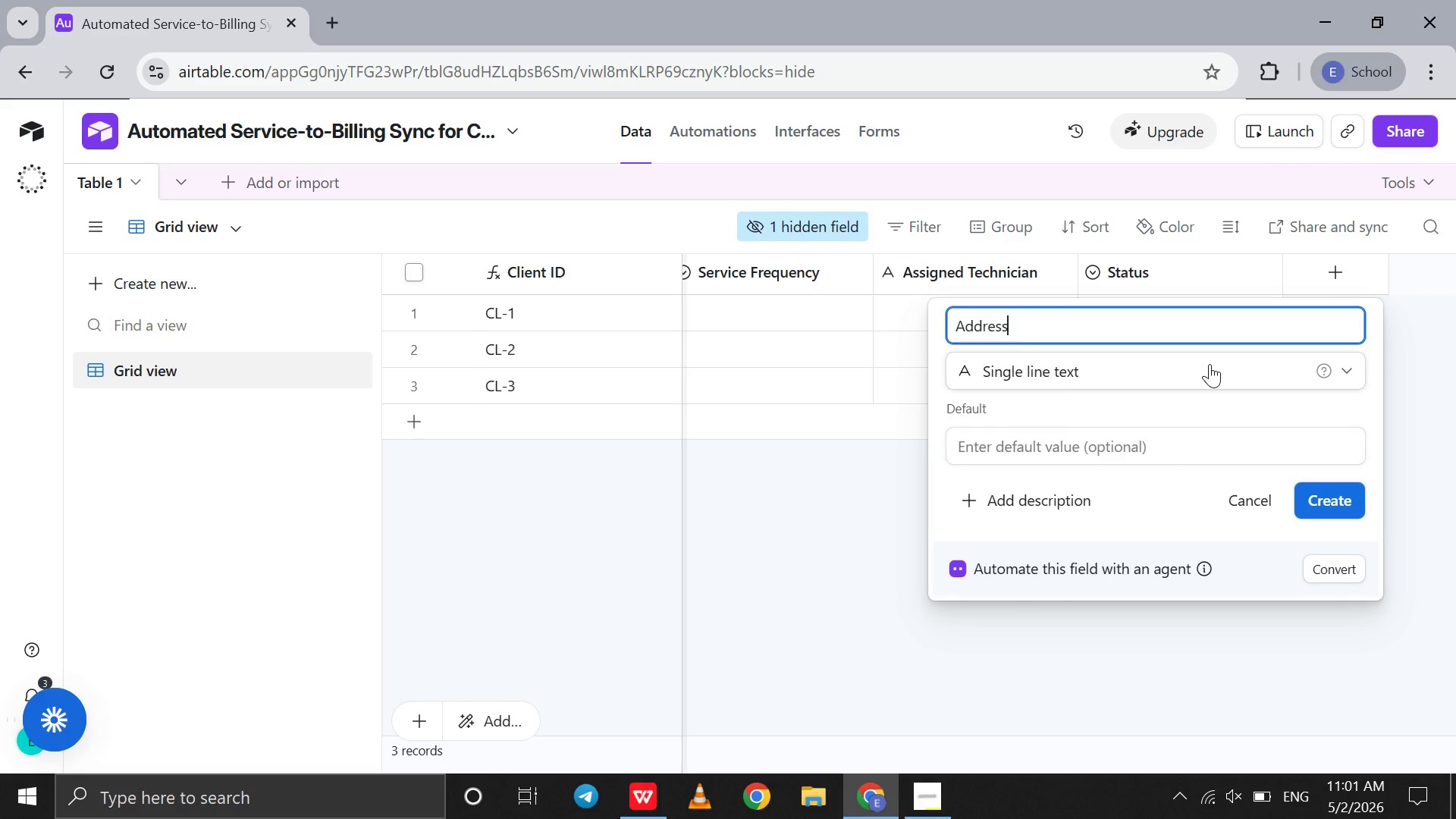 
key(Space)
 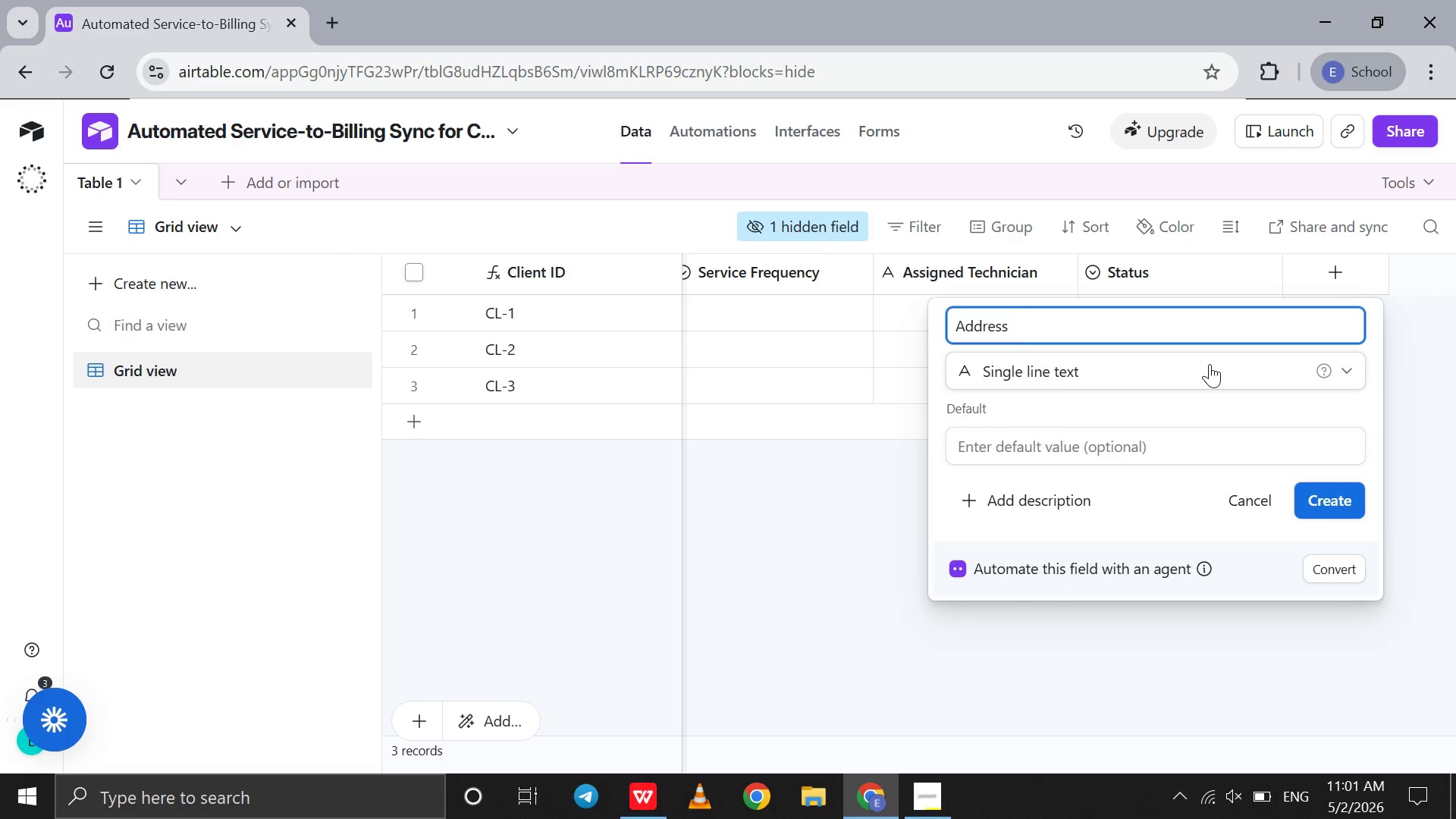 
key(Enter)
 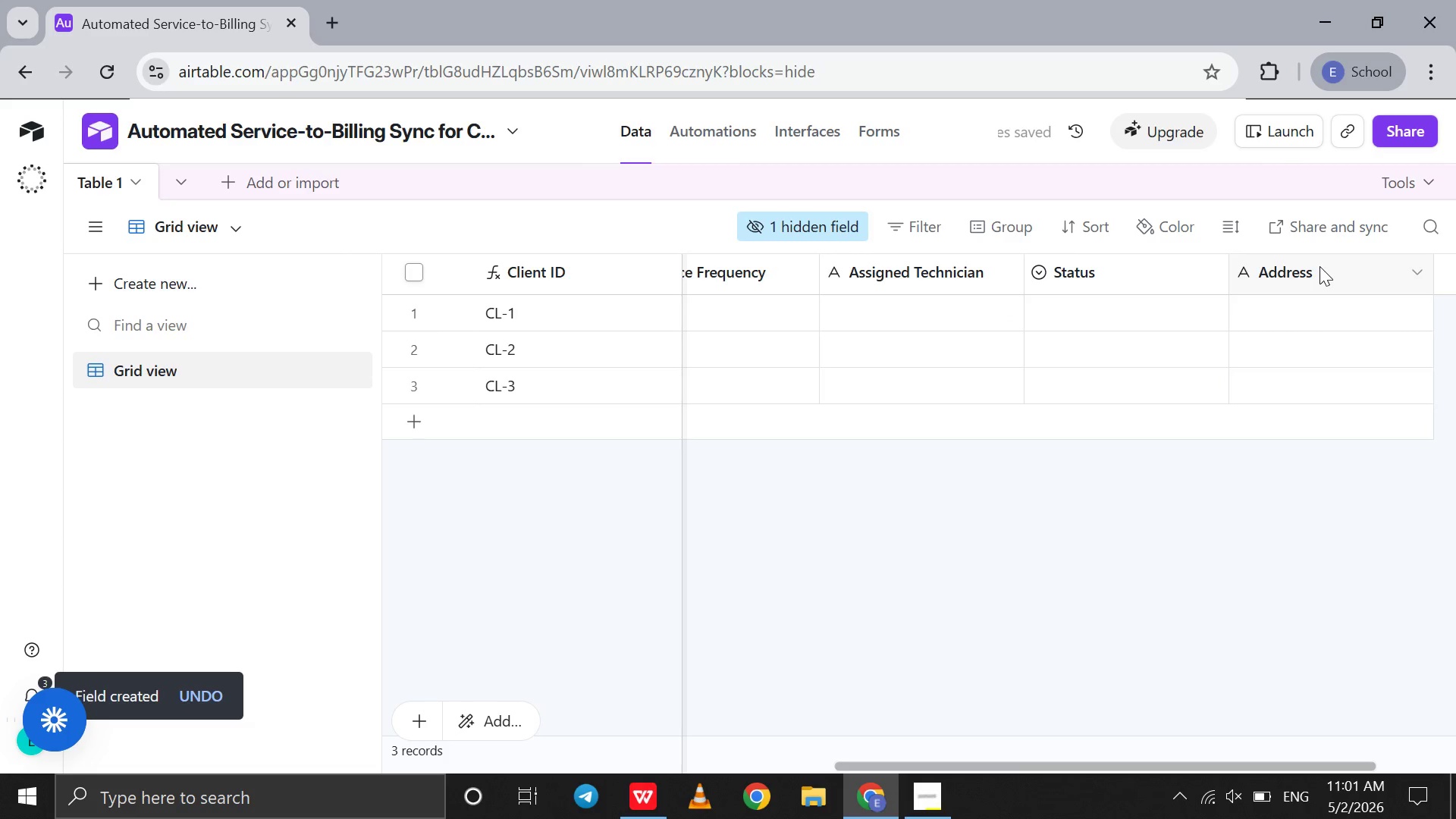 
left_click_drag(start_coordinate=[1320, 265], to_coordinate=[723, 265])
 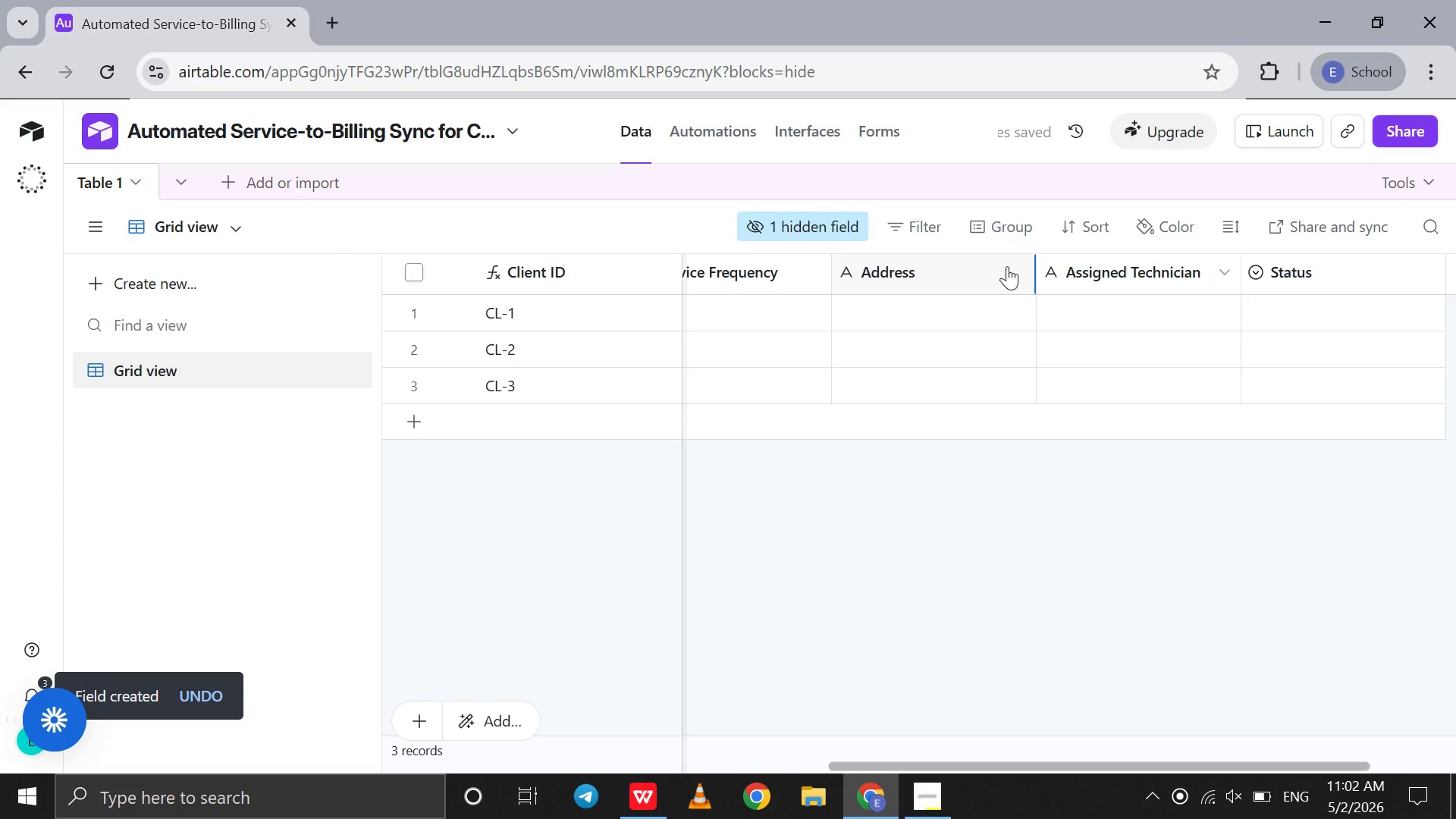 
left_click_drag(start_coordinate=[961, 265], to_coordinate=[884, 278])
 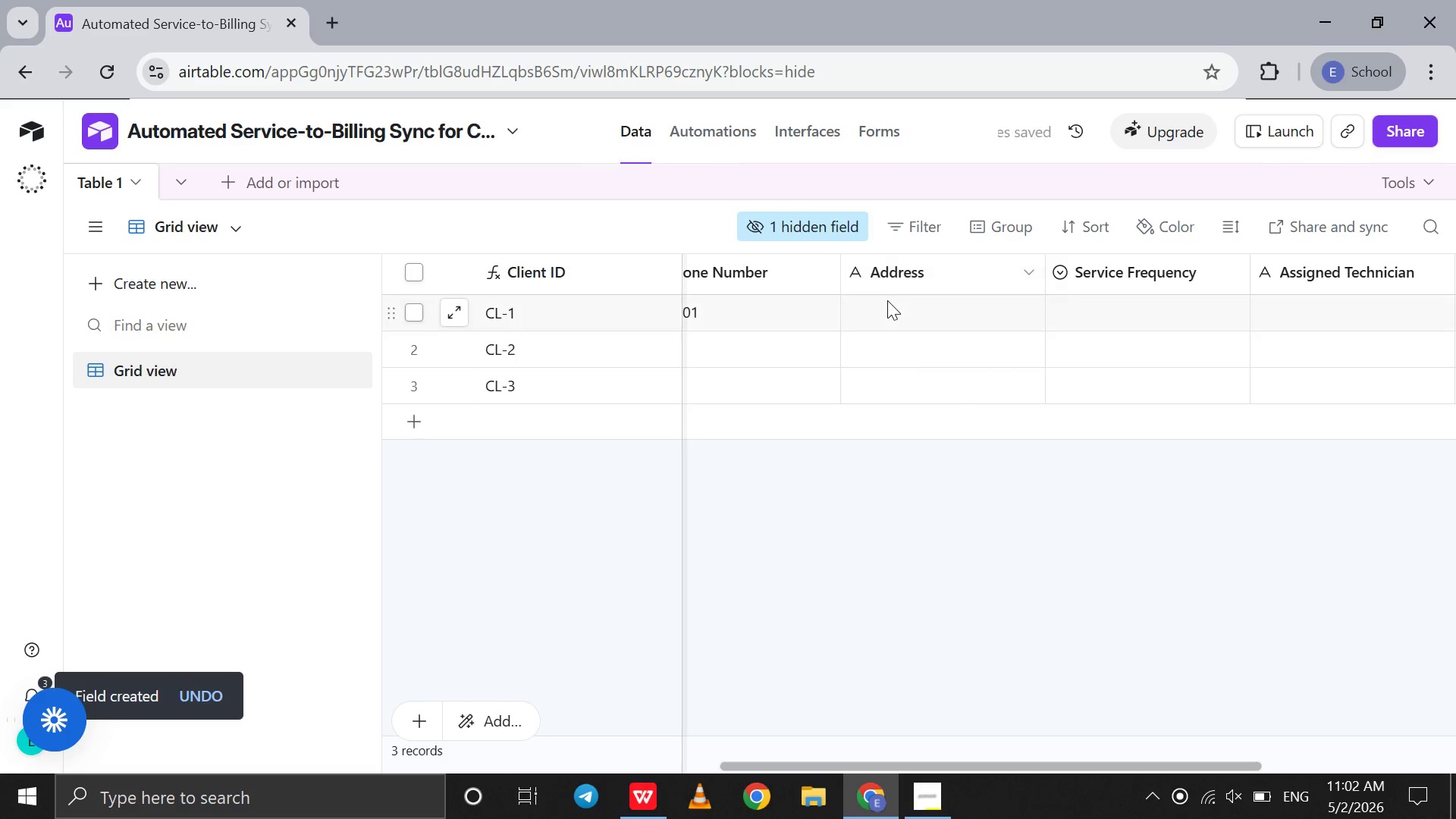 
left_click([887, 301])
 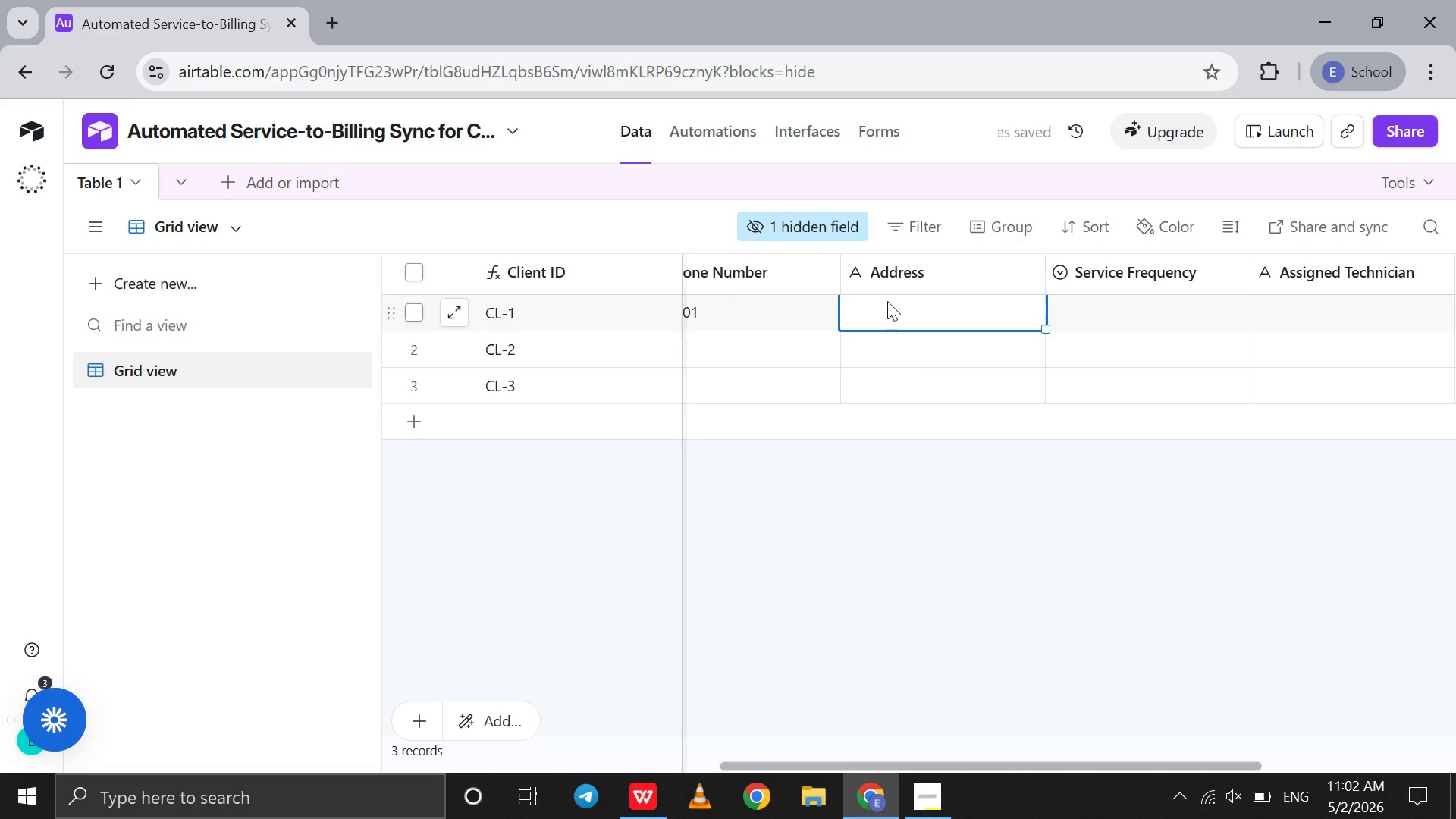 
type(San Diego CA)
key(Tab)
 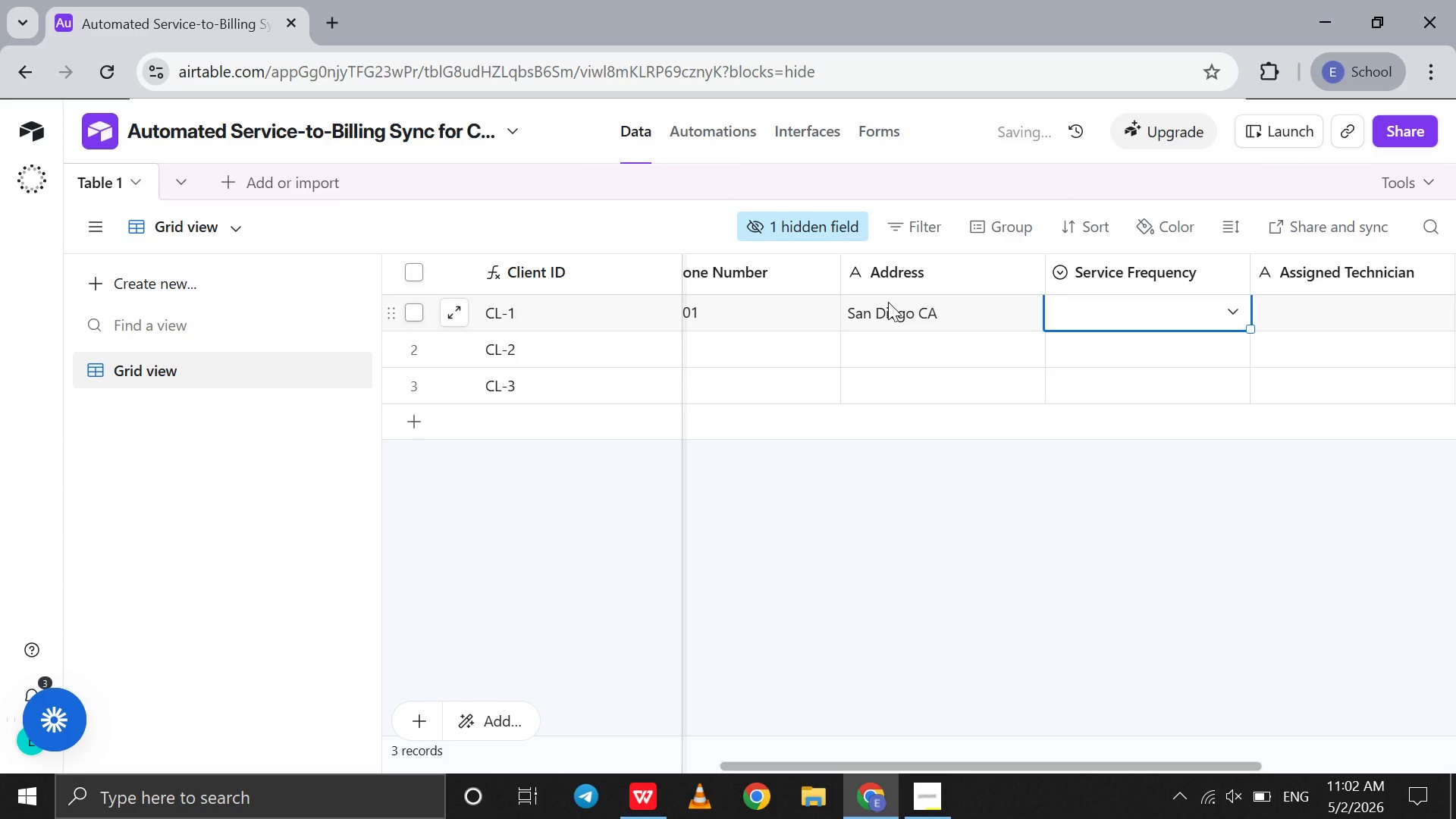 
wait(6.19)
 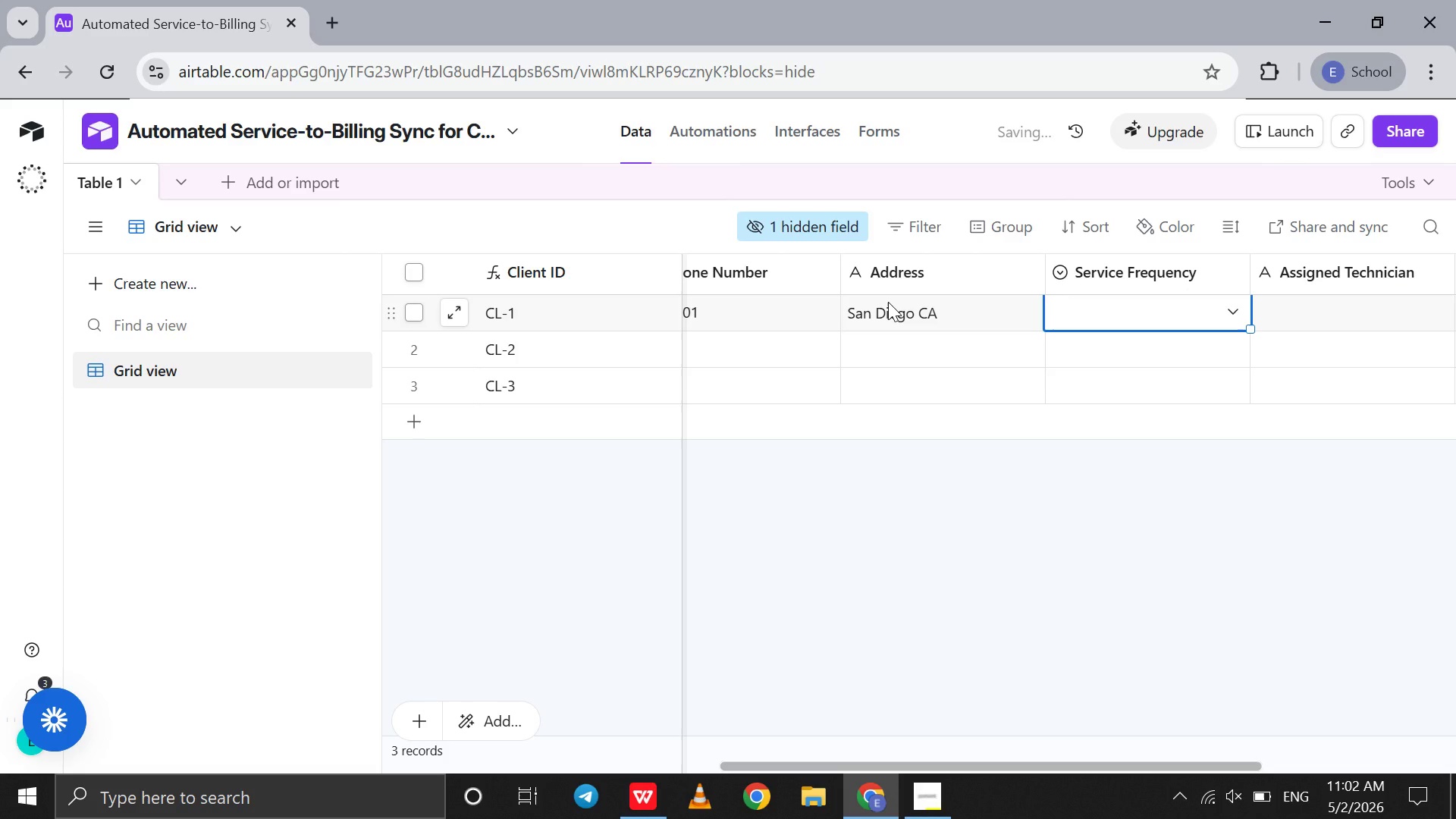 
left_click([1043, 312])
 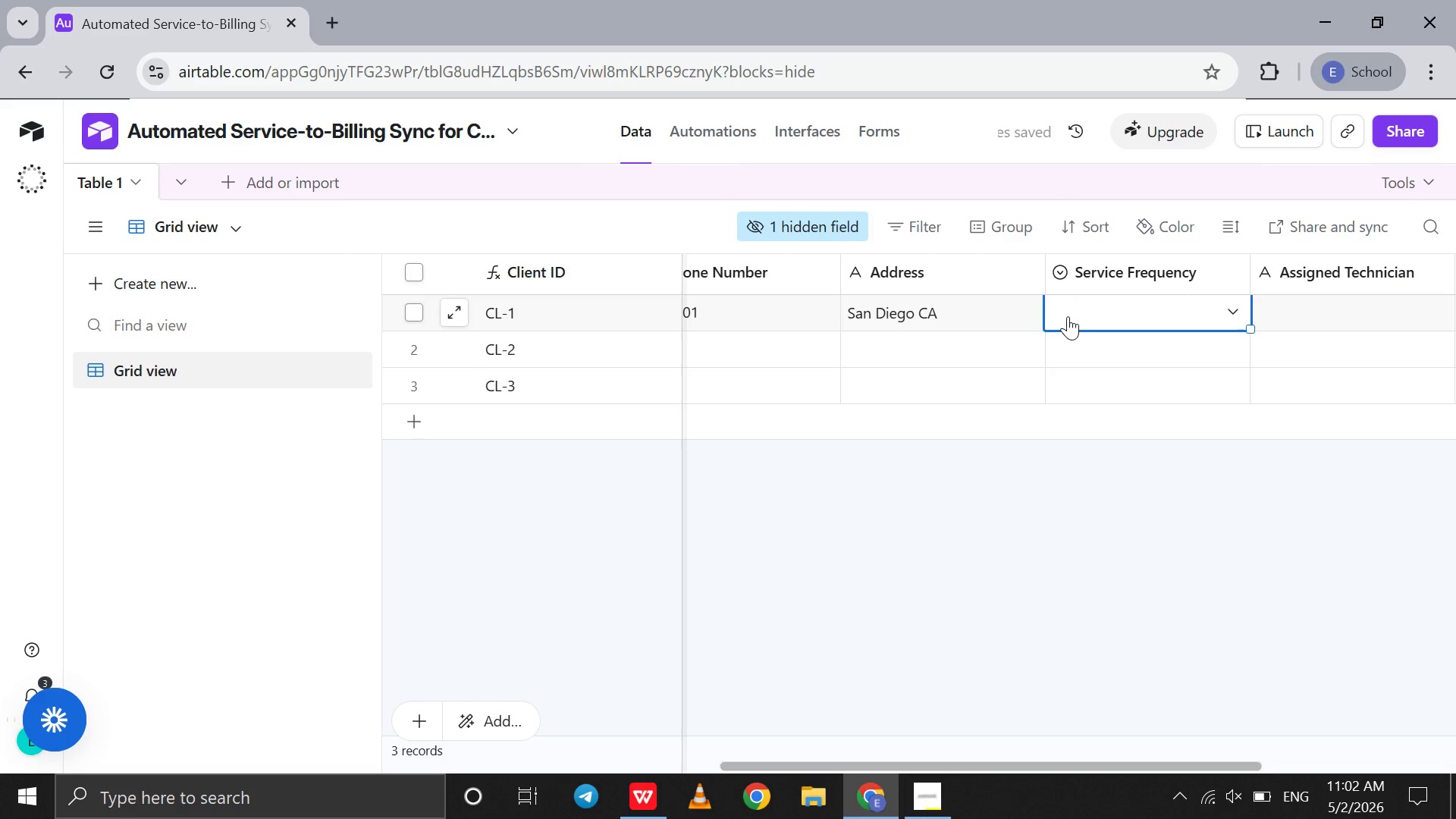 
double_click([1068, 316])
 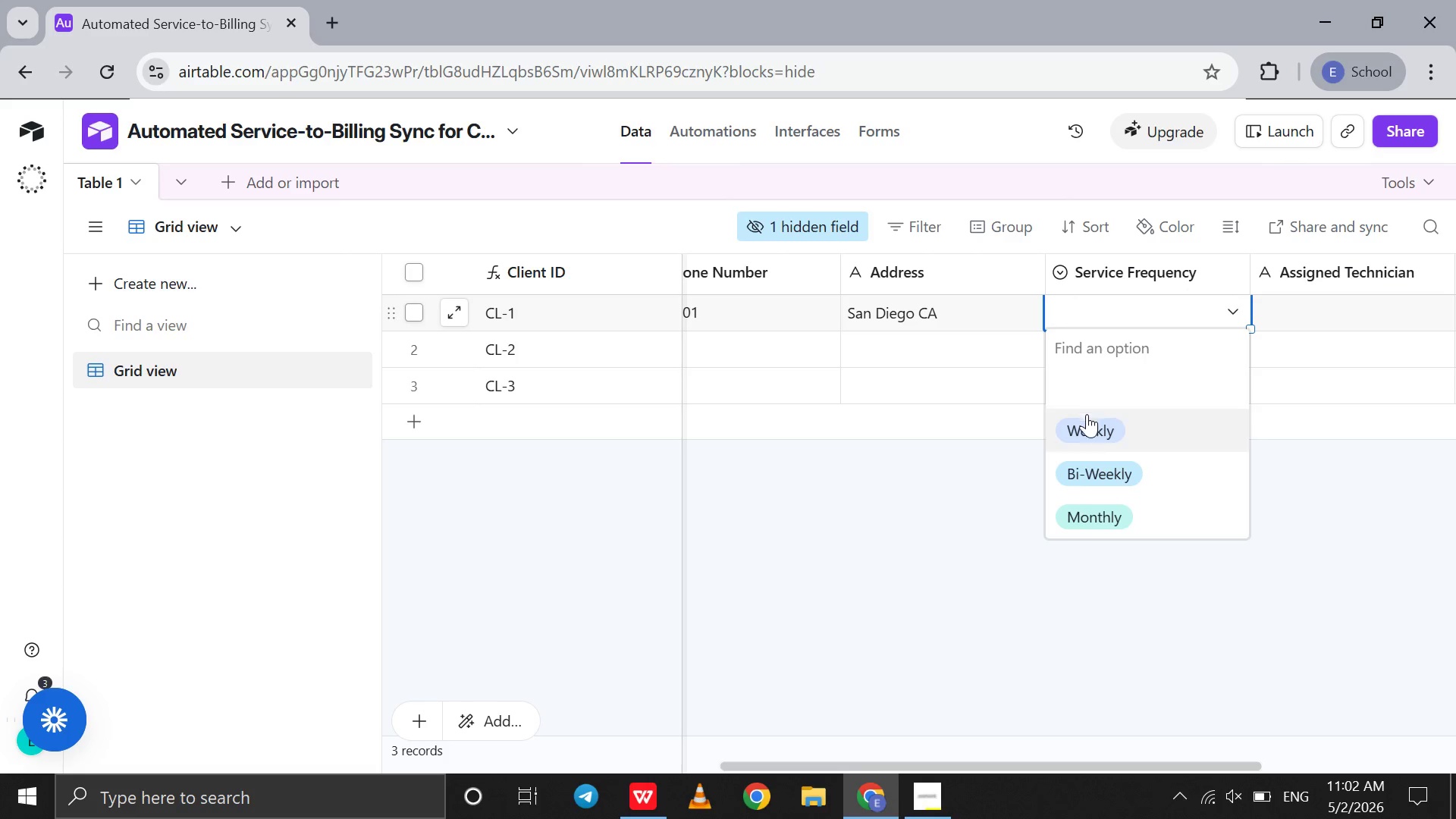 
left_click([1084, 431])
 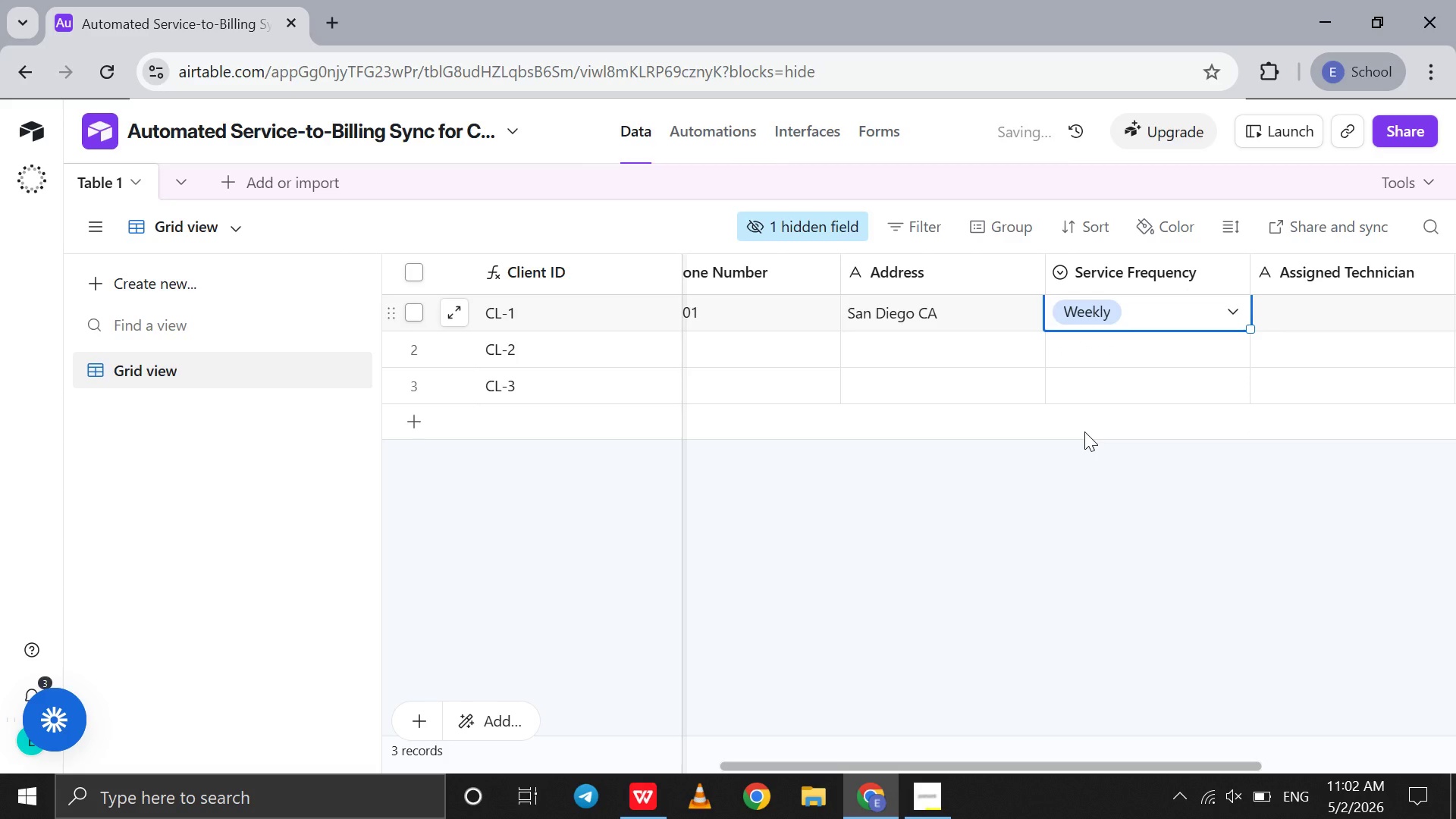 
key(Tab)
type(Alex )
 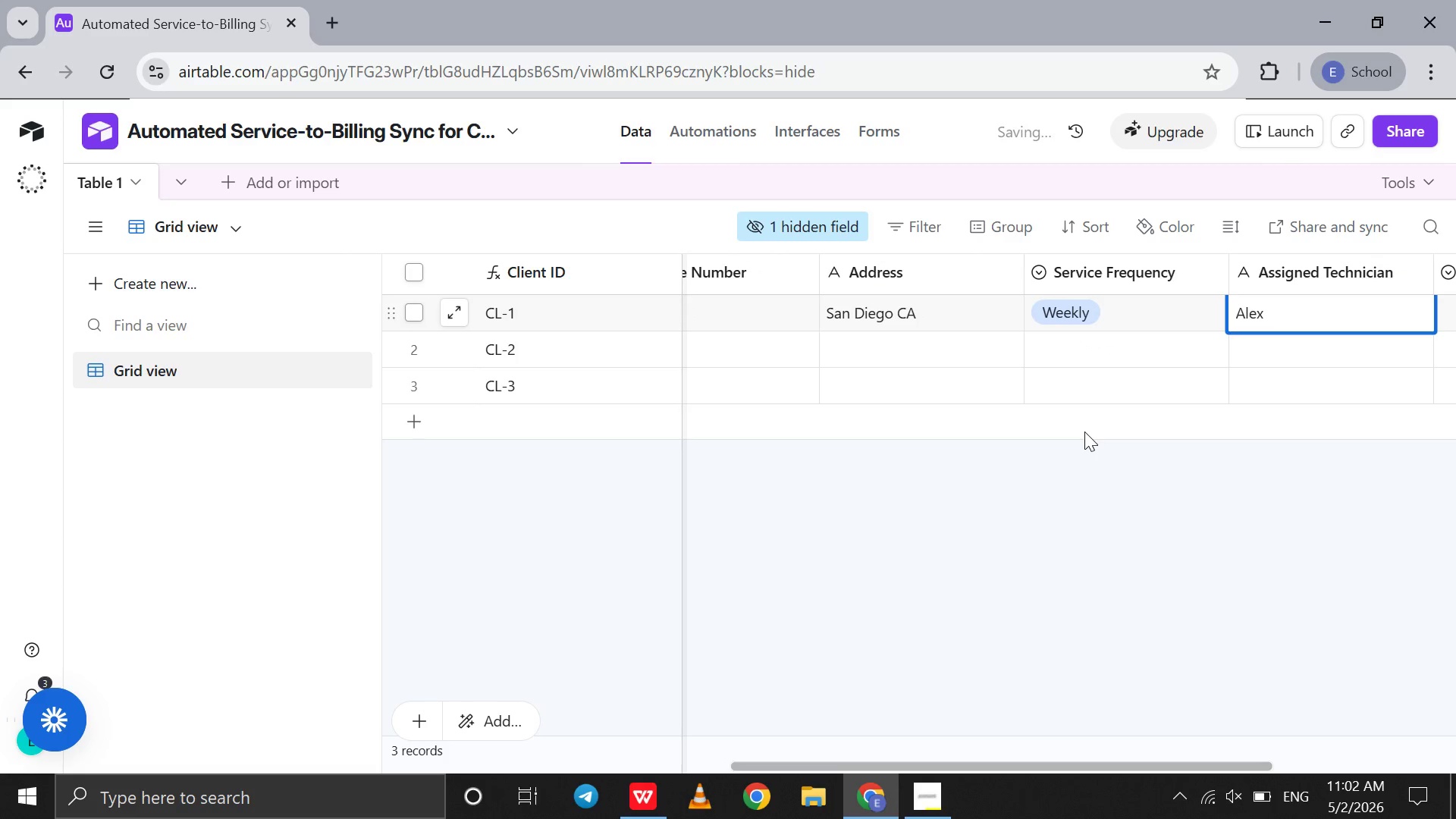 
type(Rivera)
key(Tab)
 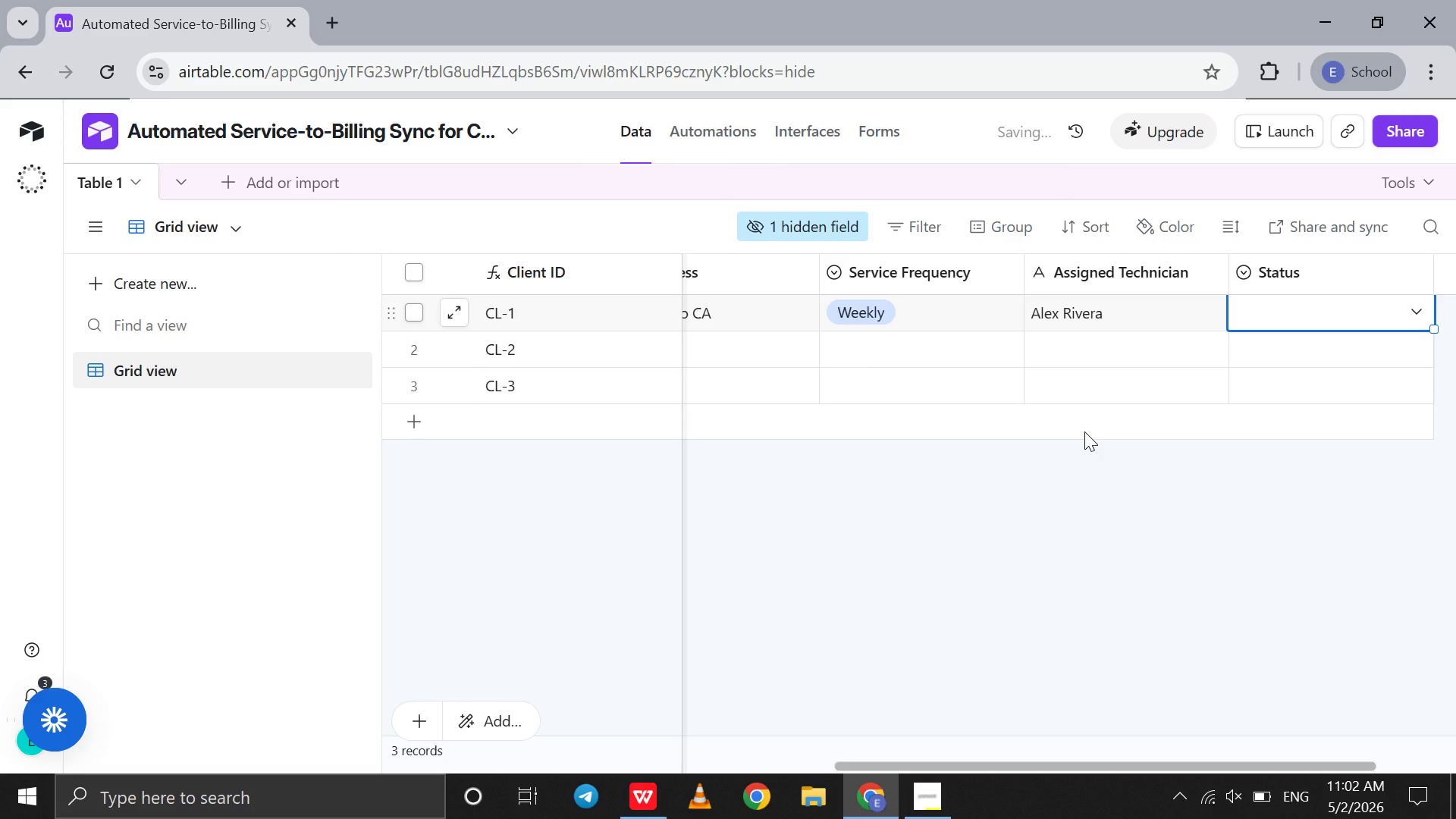 
left_click([1277, 308])
 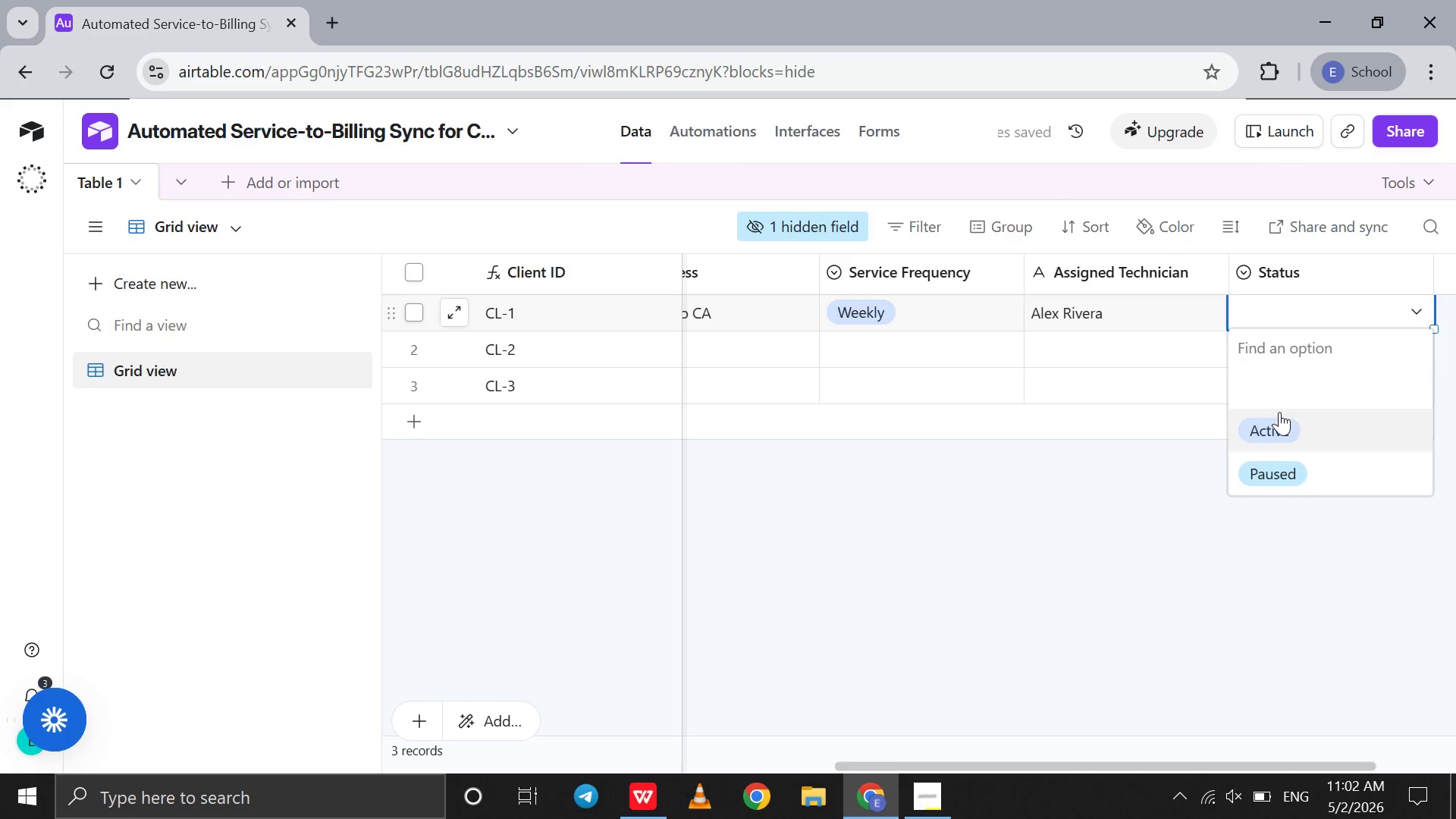 
left_click([1279, 413])
 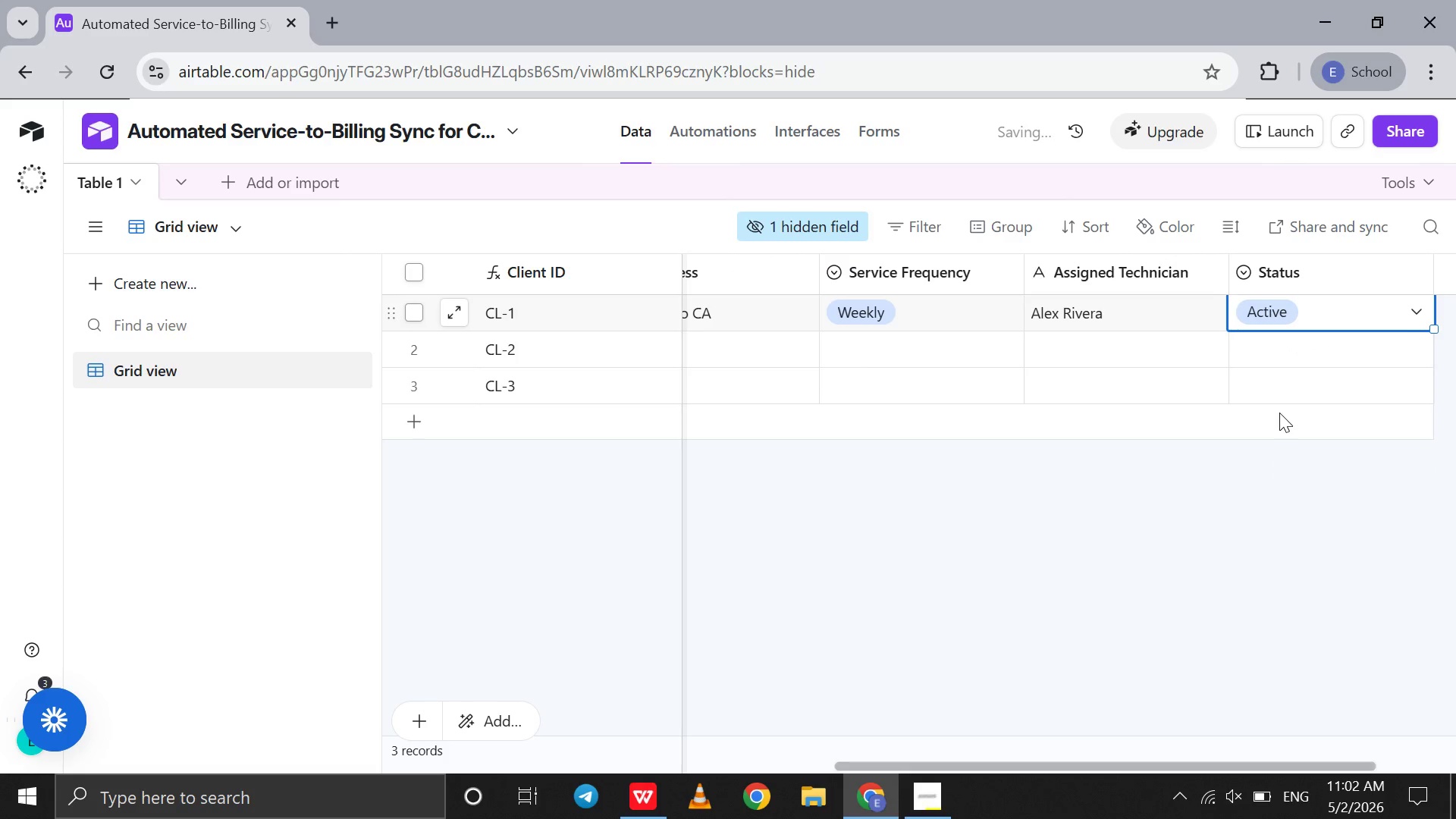 
scroll: coordinate [1279, 413], scroll_direction: up, amount: 57.0
 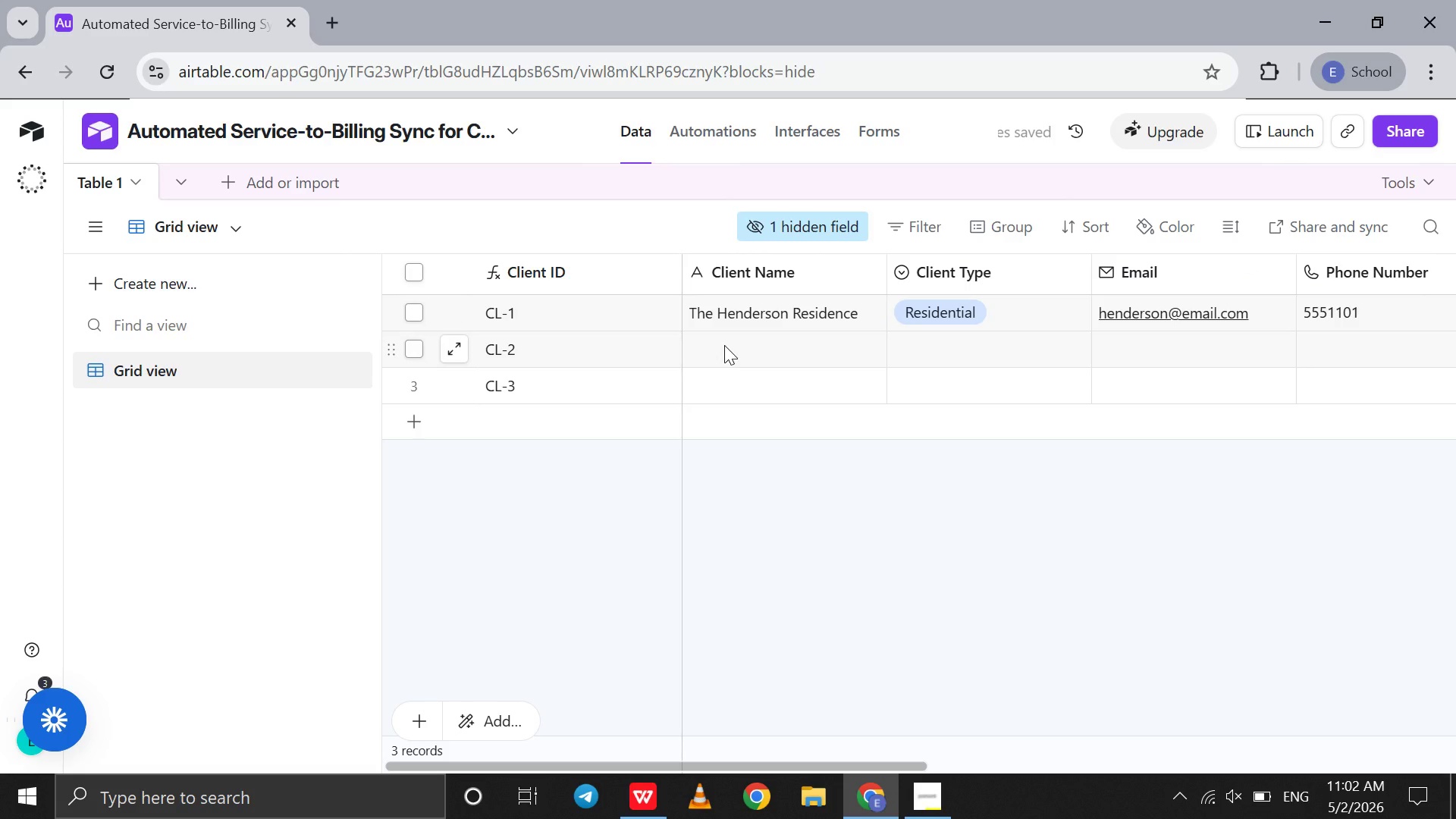 
double_click([724, 345])
 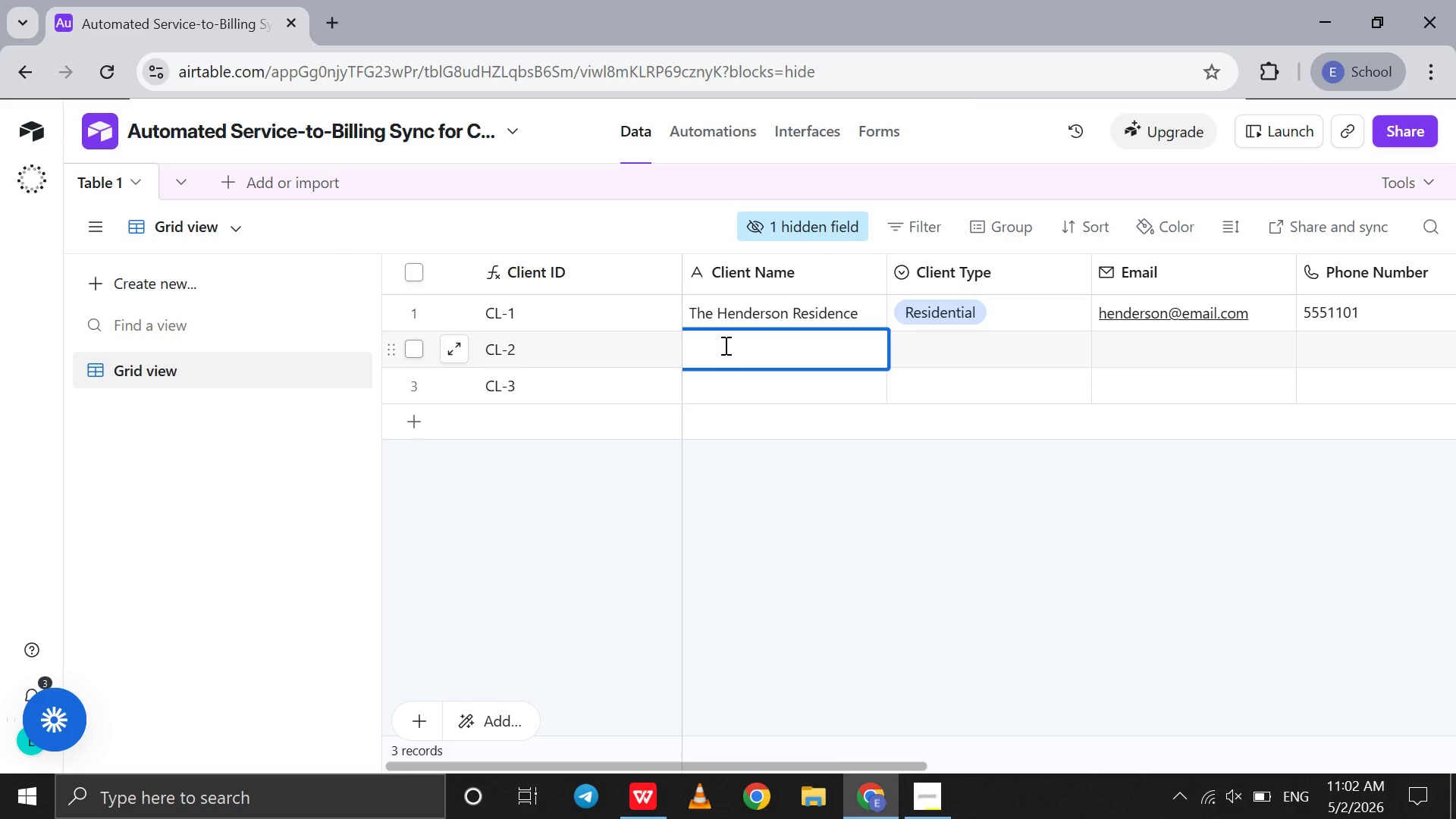 
wait(6.98)
 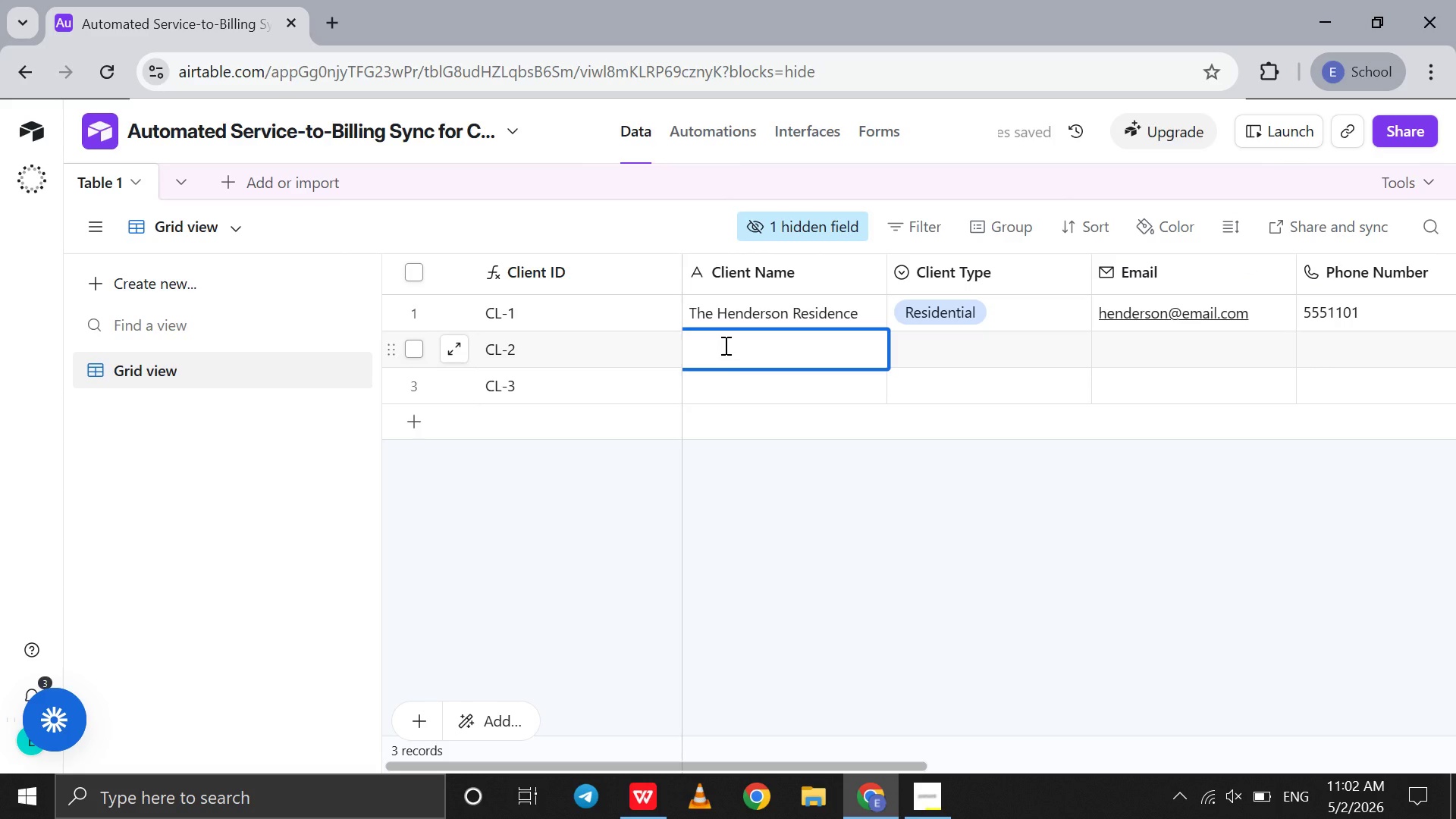 
type(Pine Valley )
key(Tab)
 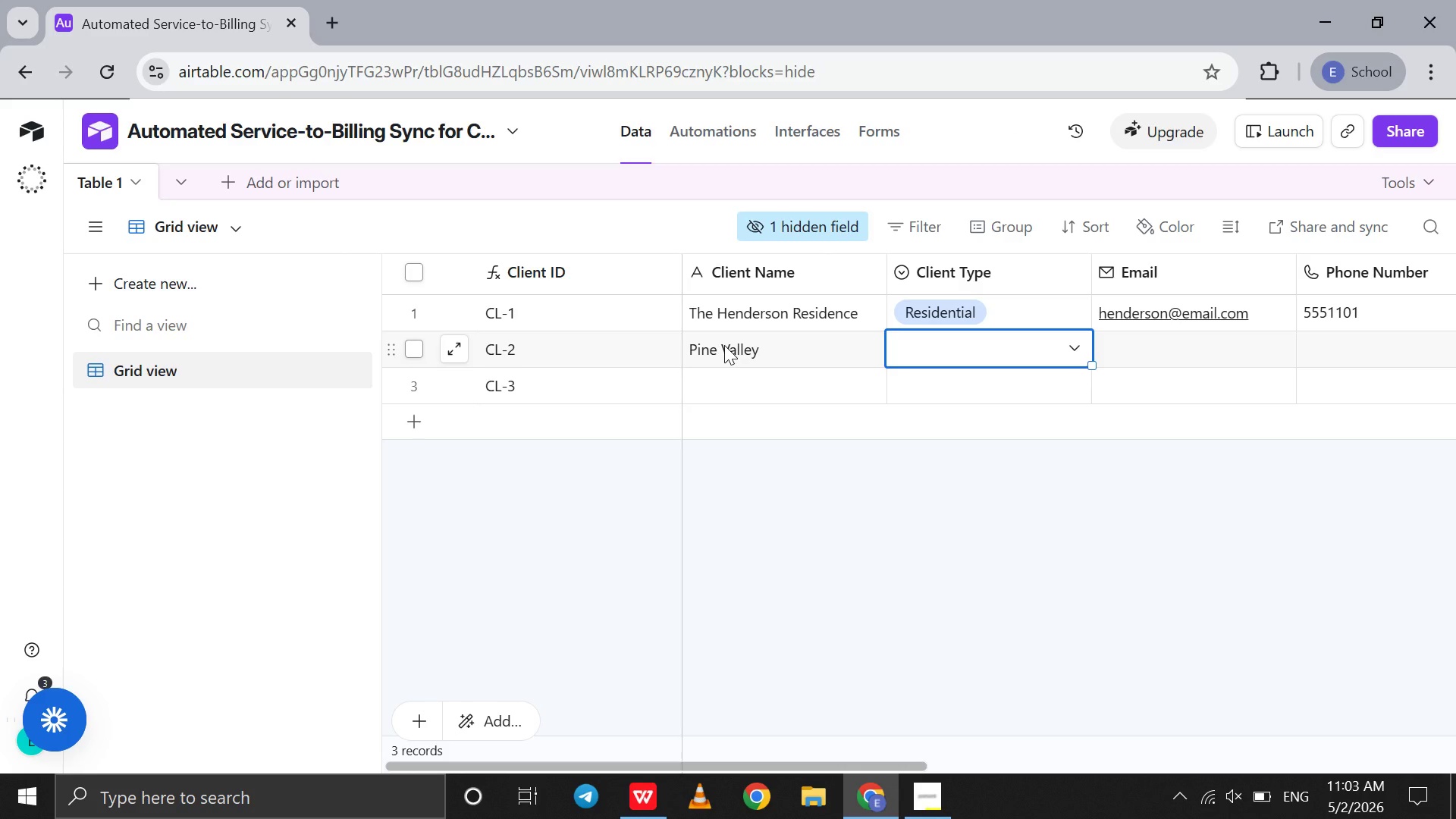 
left_click([756, 347])
 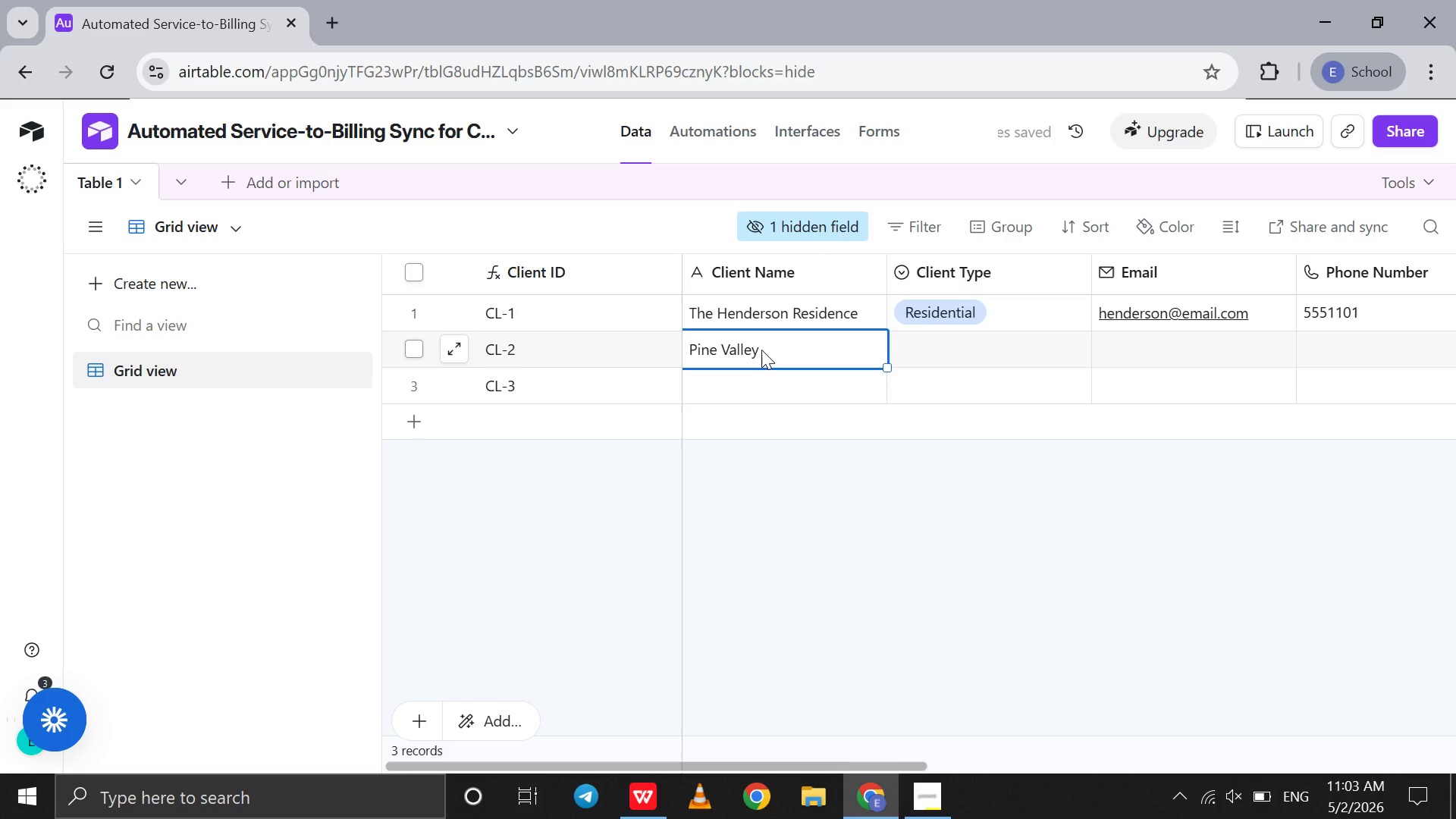 
double_click([761, 350])
 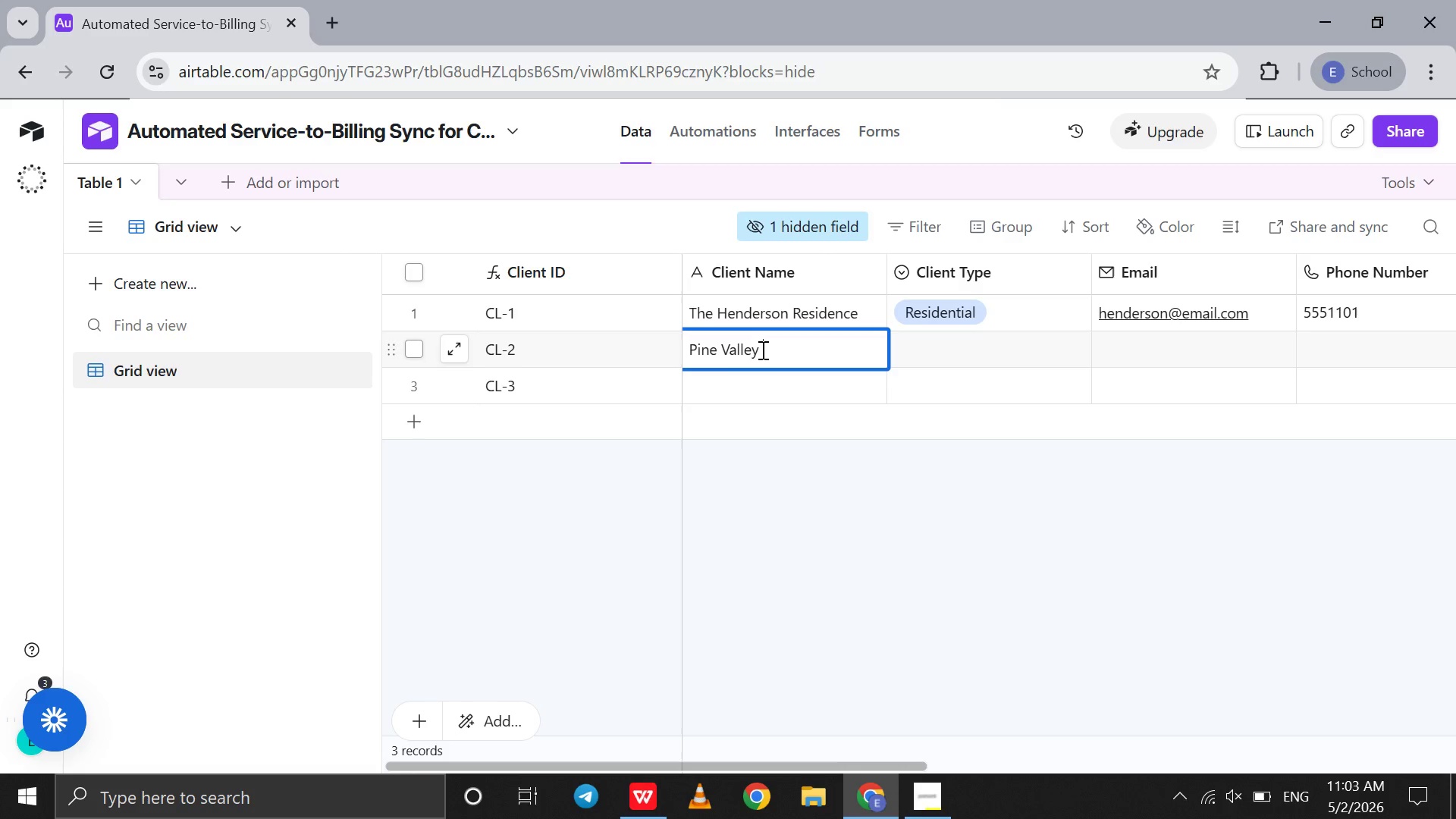 
type(HOA)
 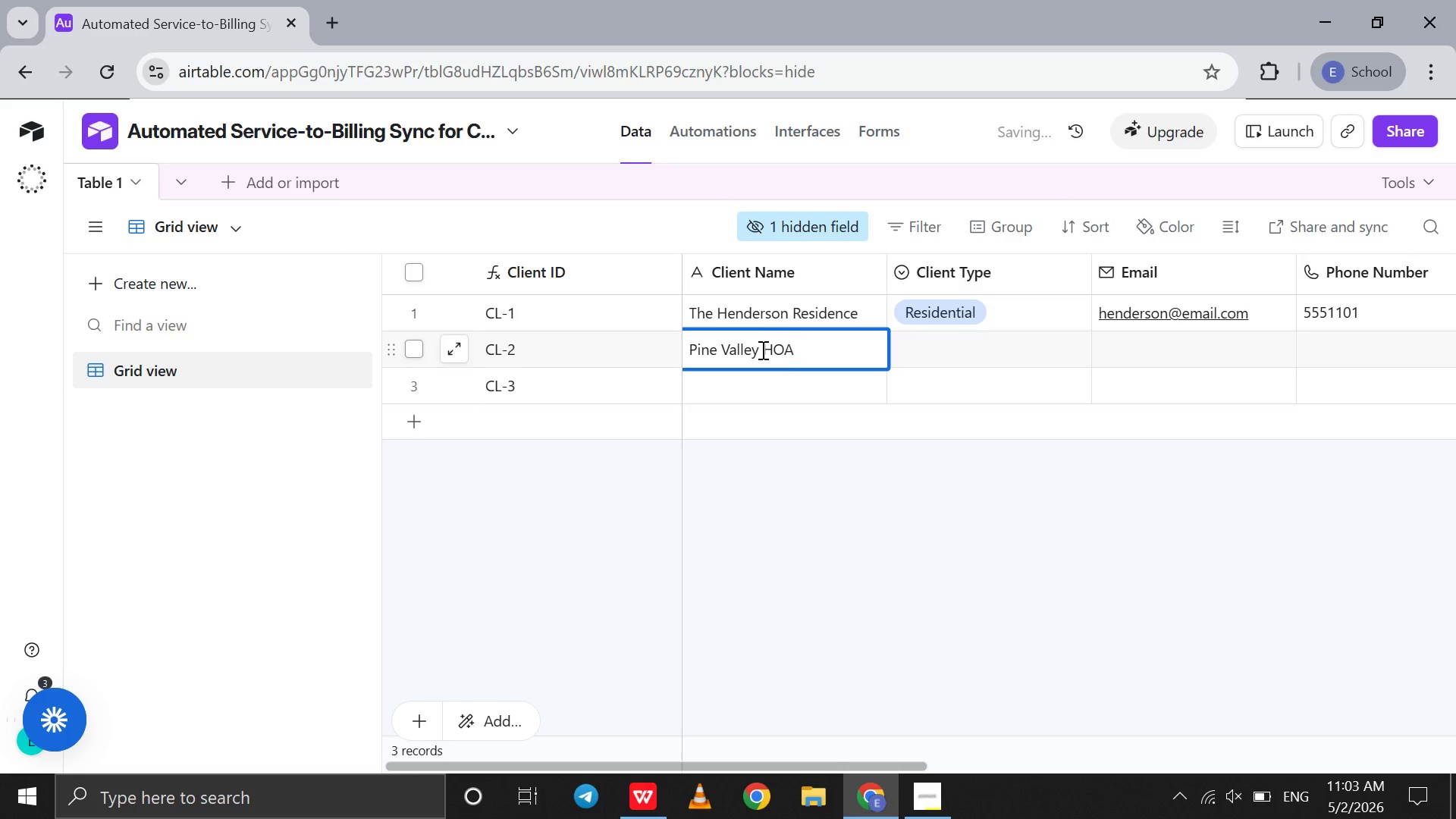 
double_click([968, 354])
 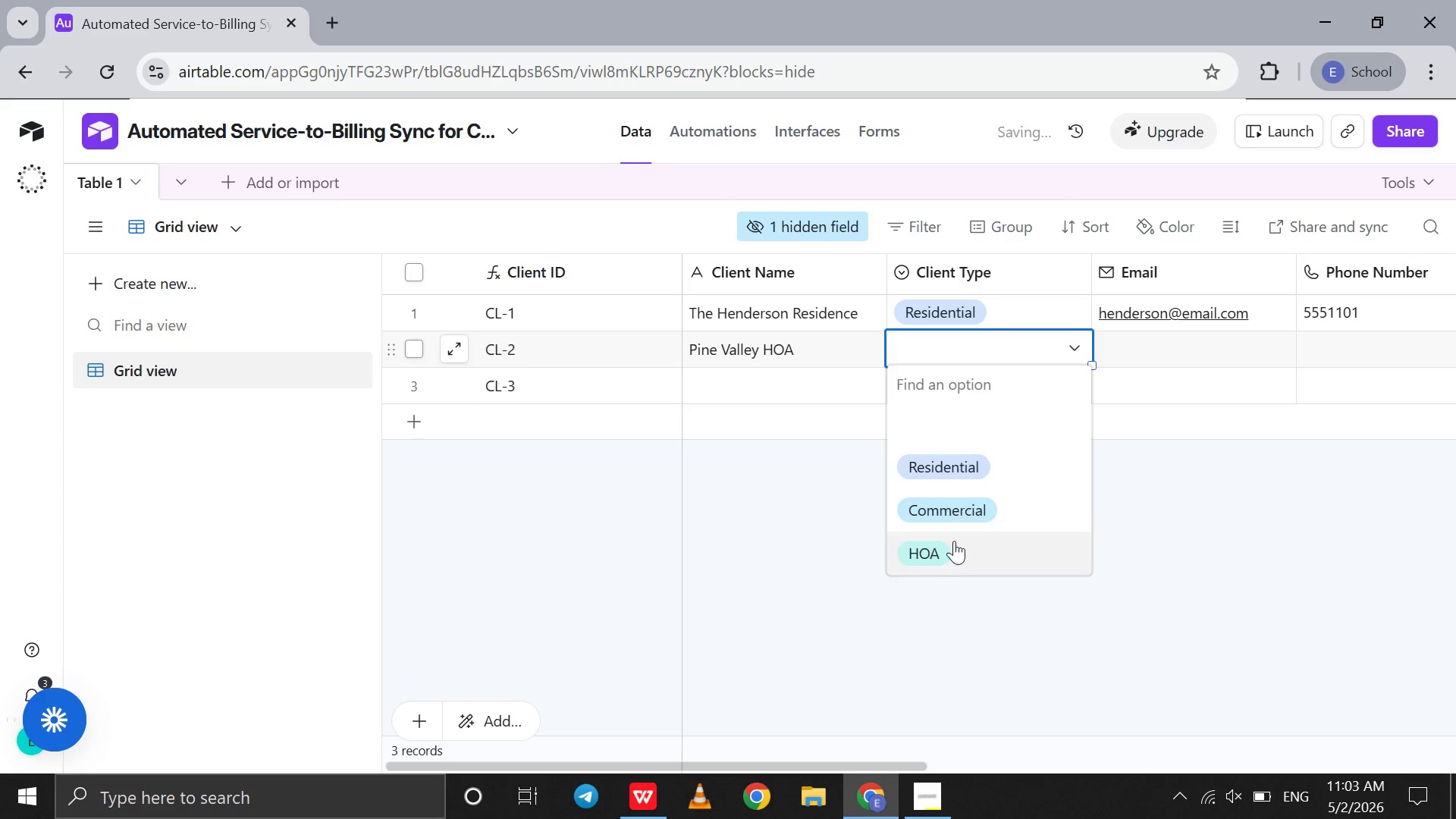 
left_click([952, 551])
 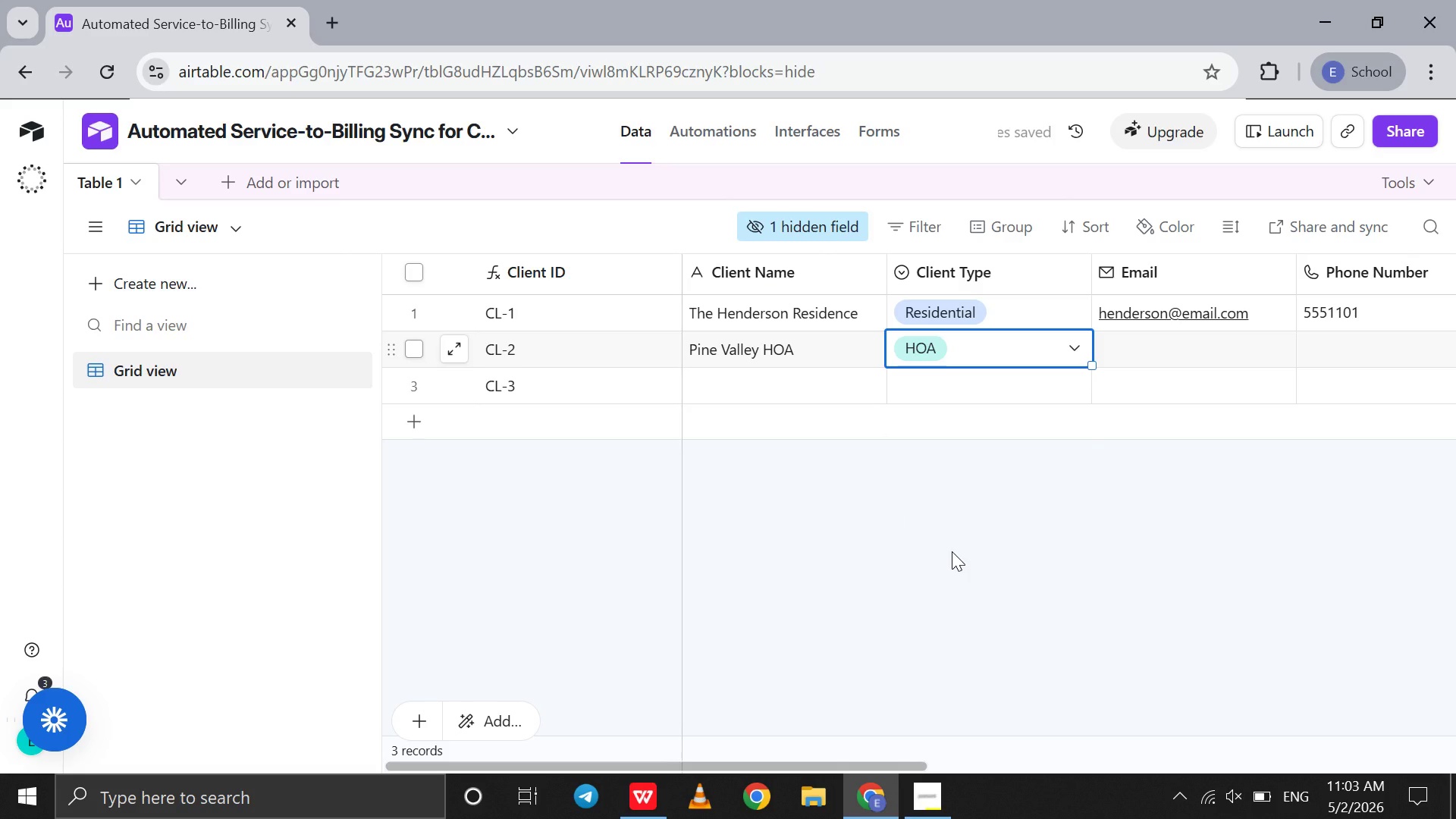 
key(Tab)
 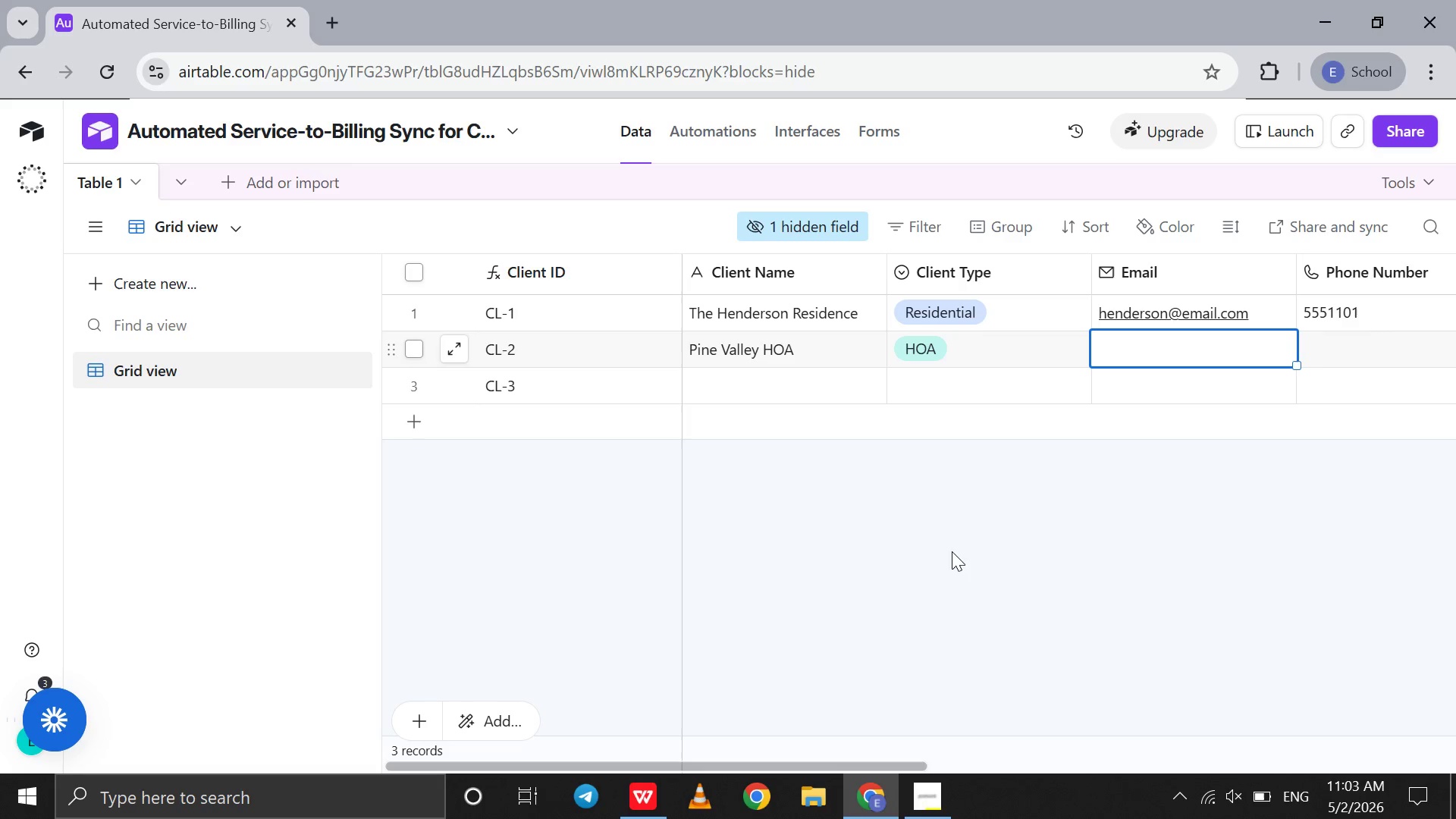 
wait(5.88)
 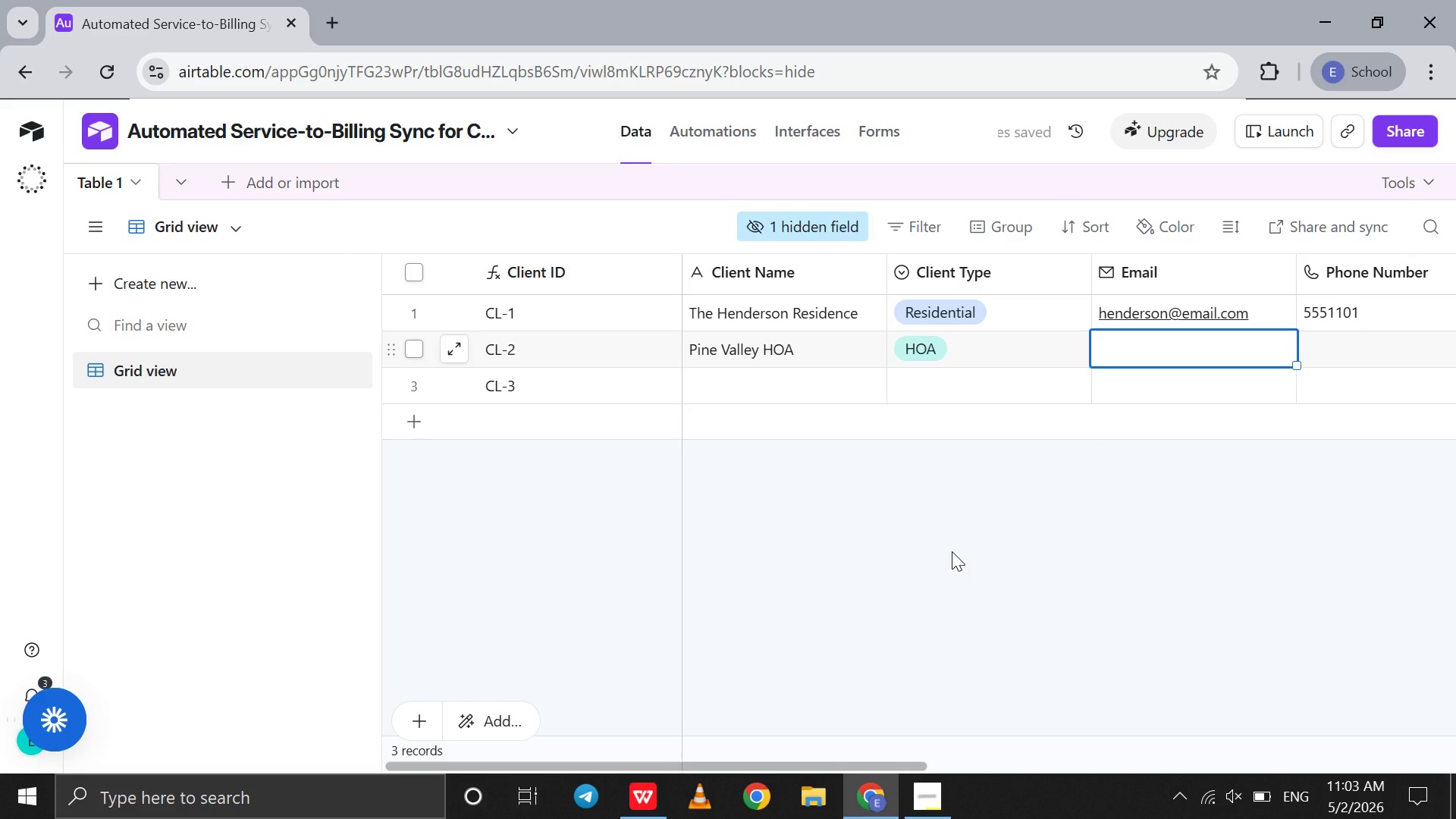 
type(board@pineval)
key(Backspace)
type(lley)
 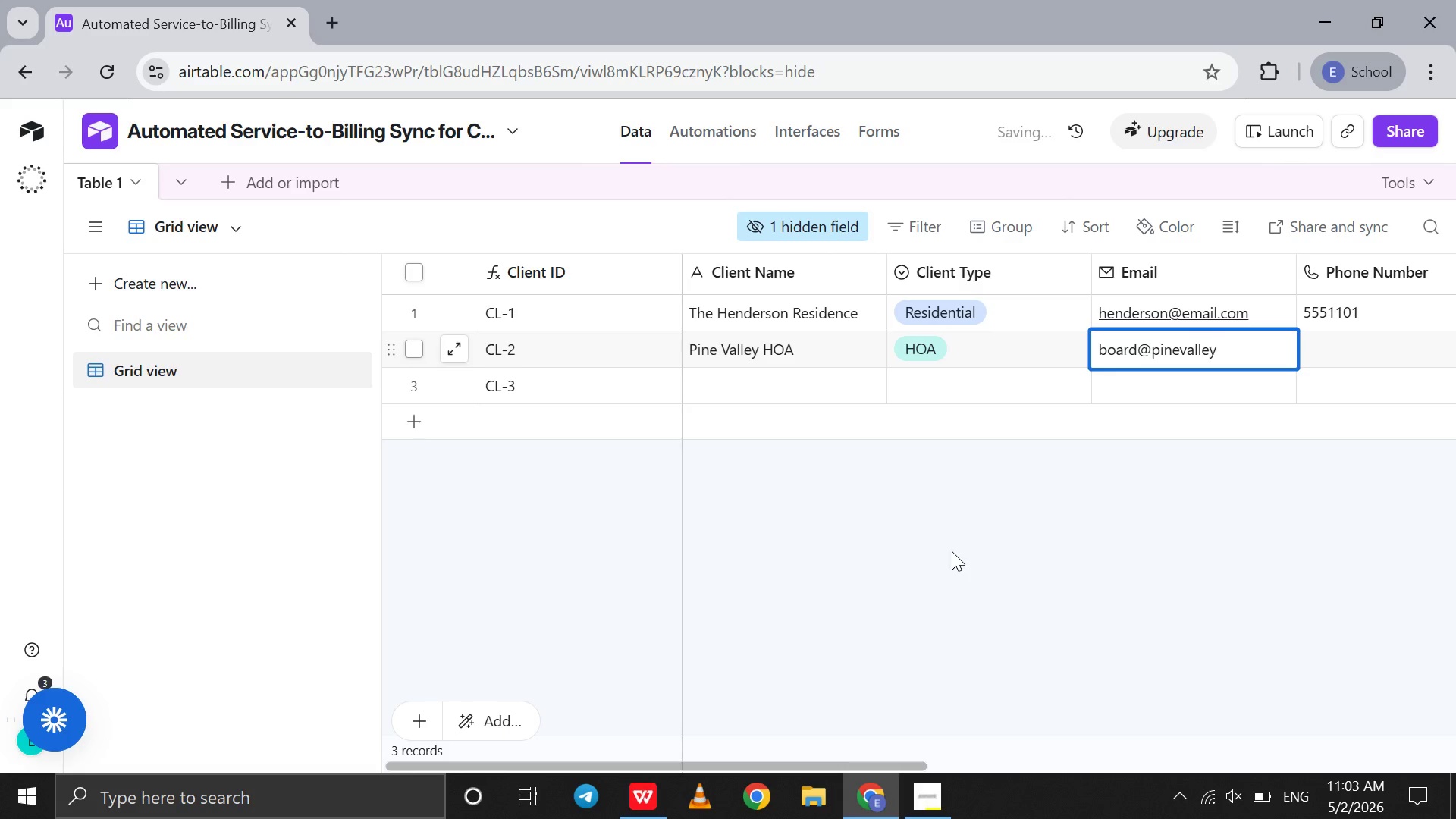 
type(.ord)
 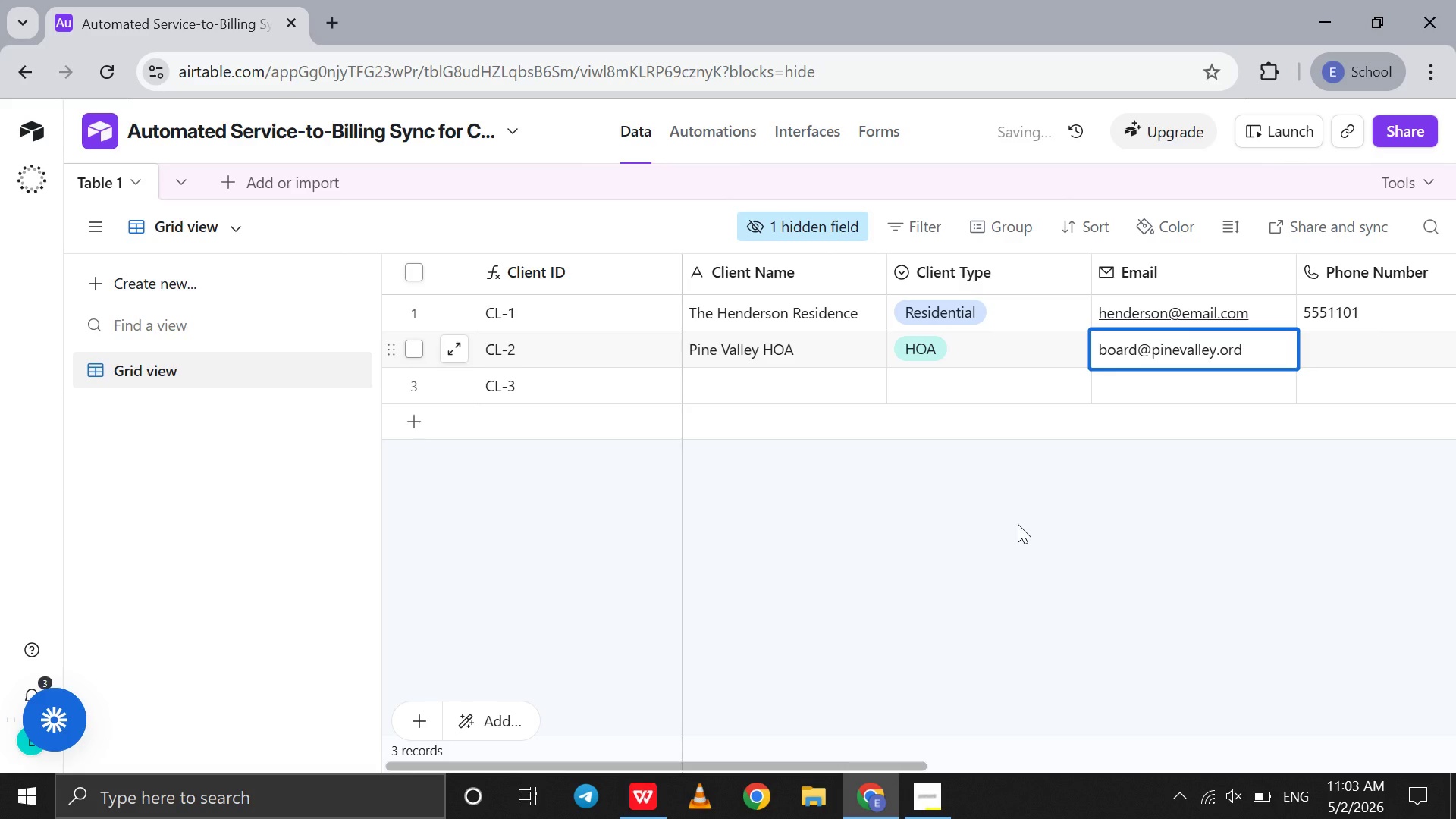 
key(Tab)
type(55)
 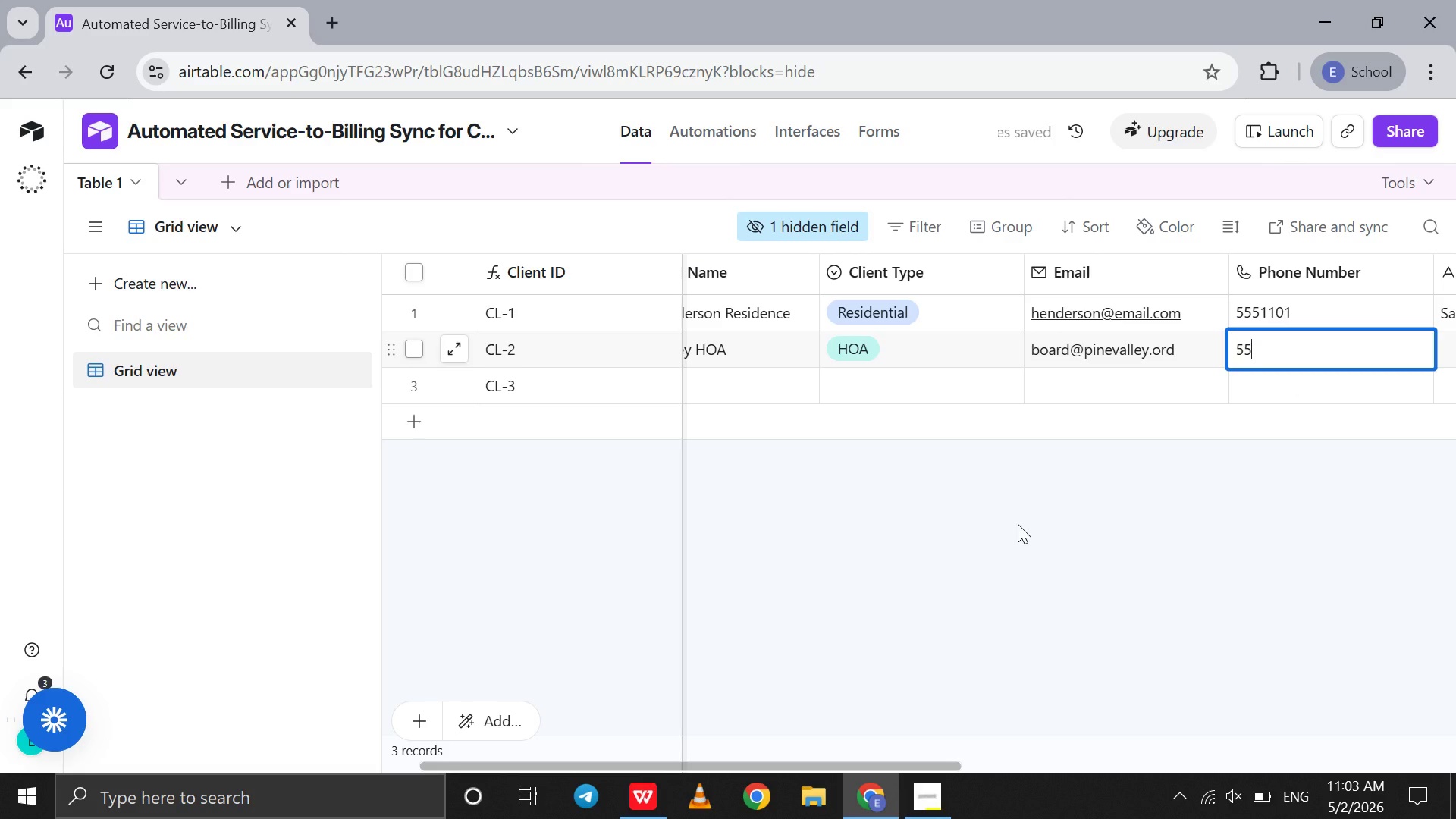 
type(51102)
key(Tab)
 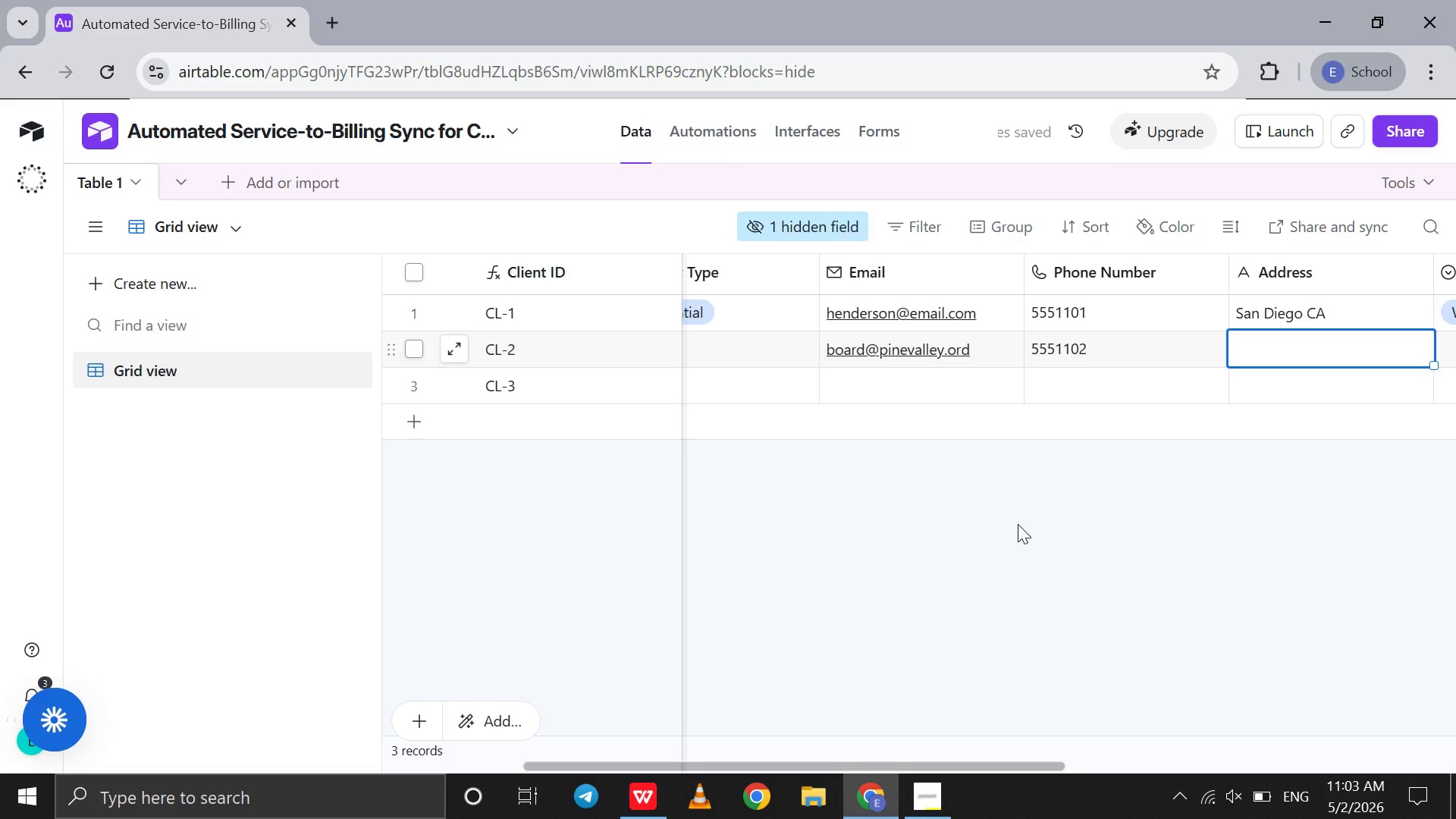 
wait(7.61)
 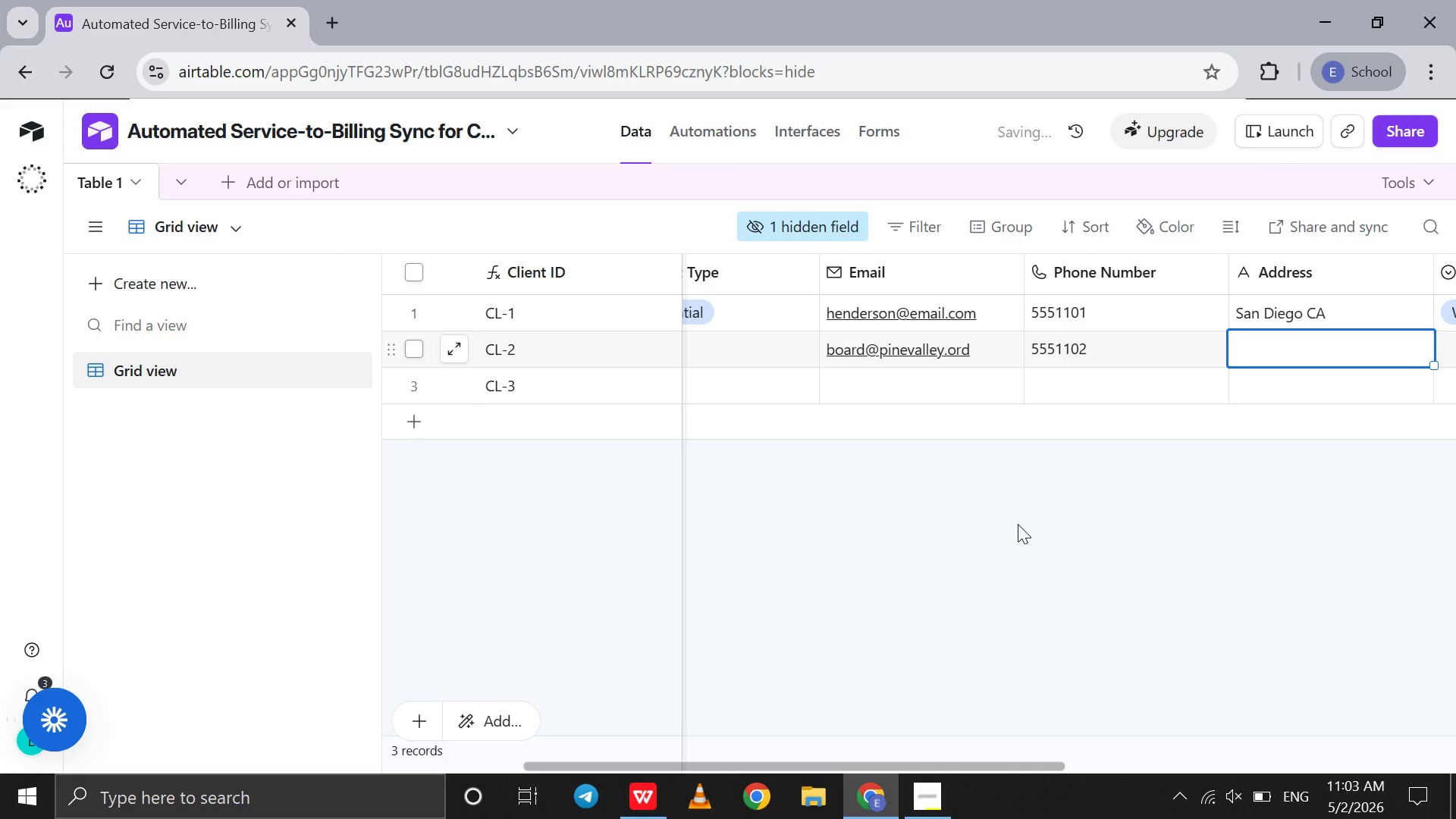 
type(Phoenix AZ)
key(Tab)
 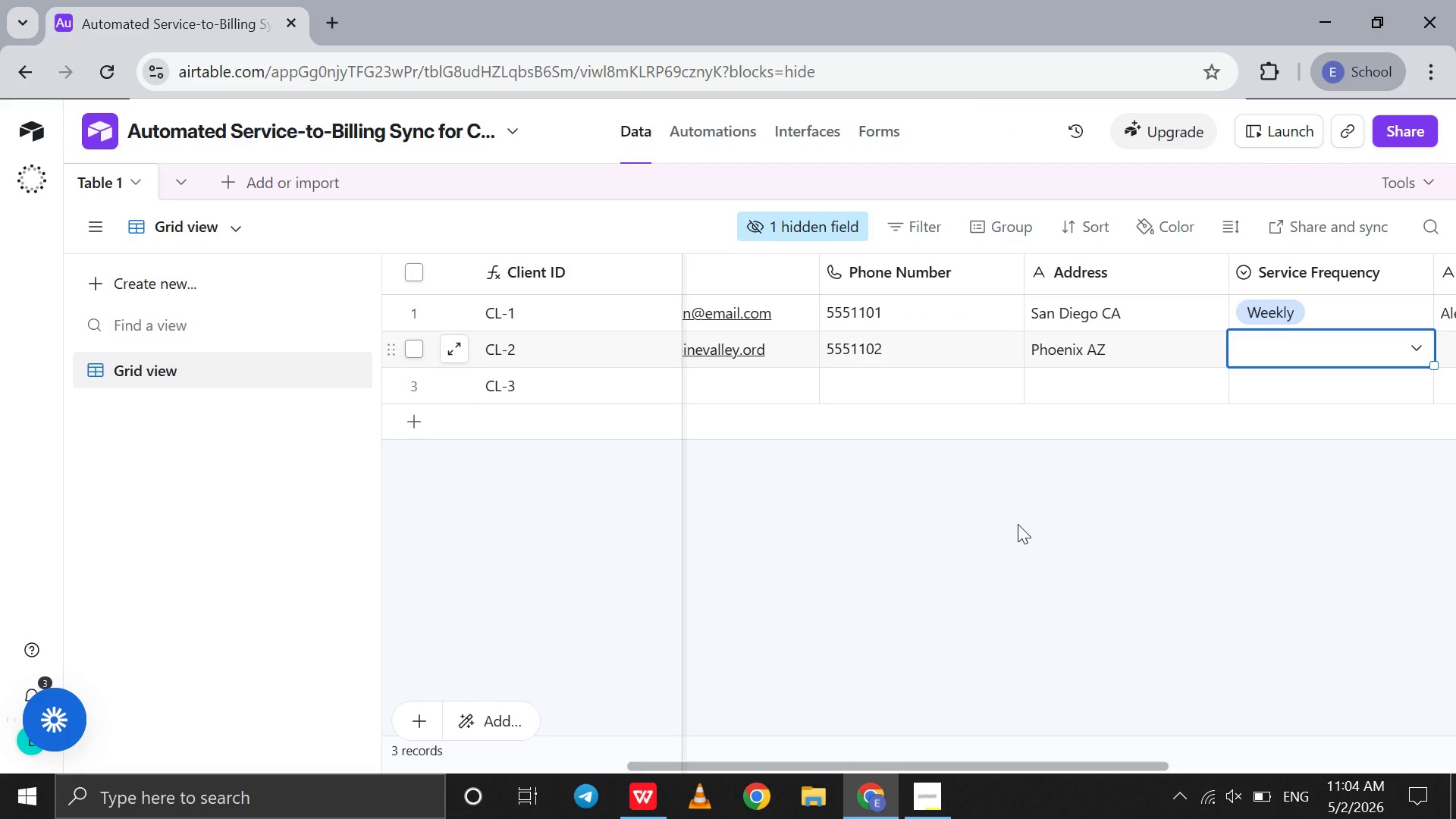 
left_click([1283, 349])
 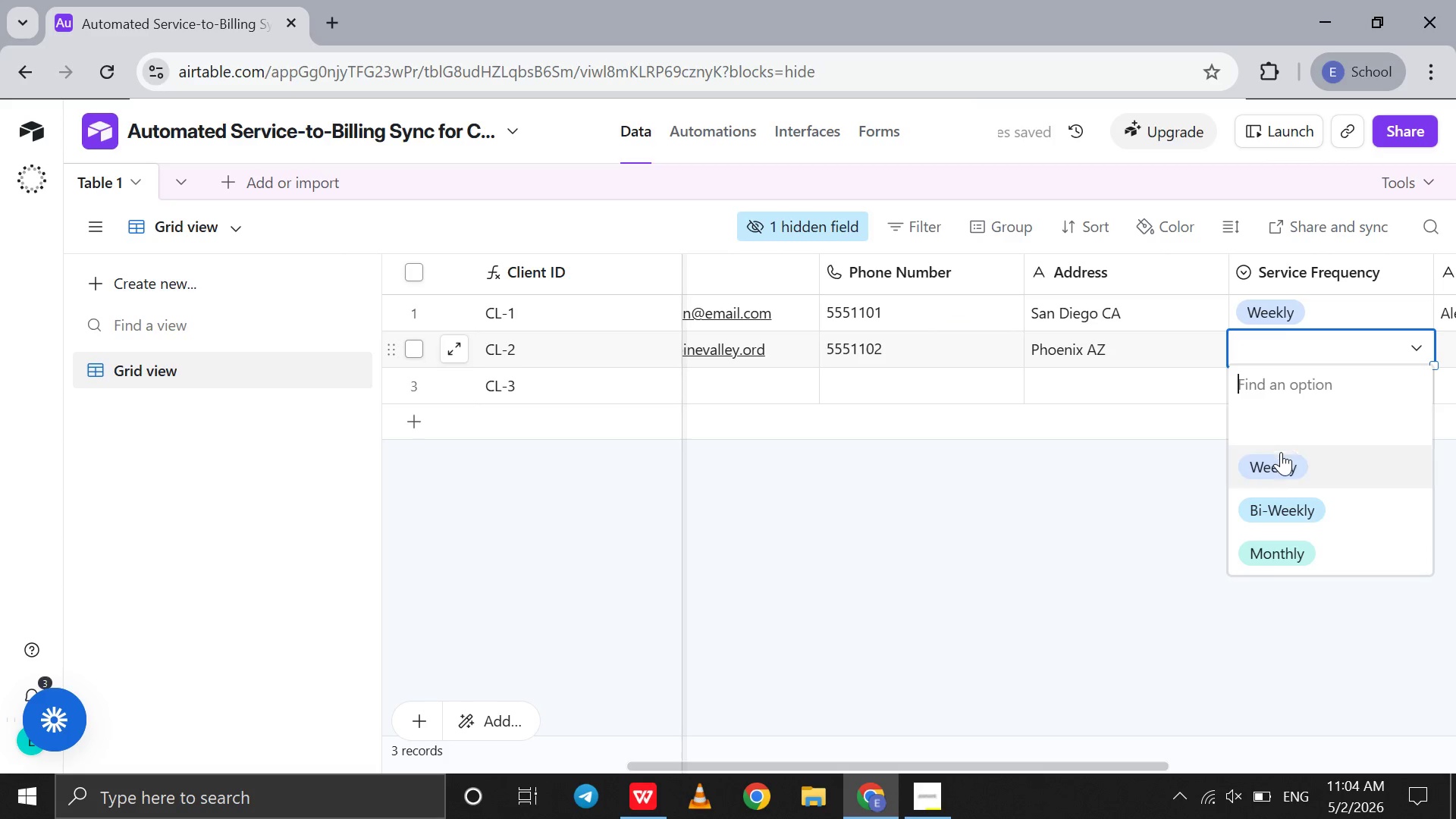 
left_click([1281, 457])
 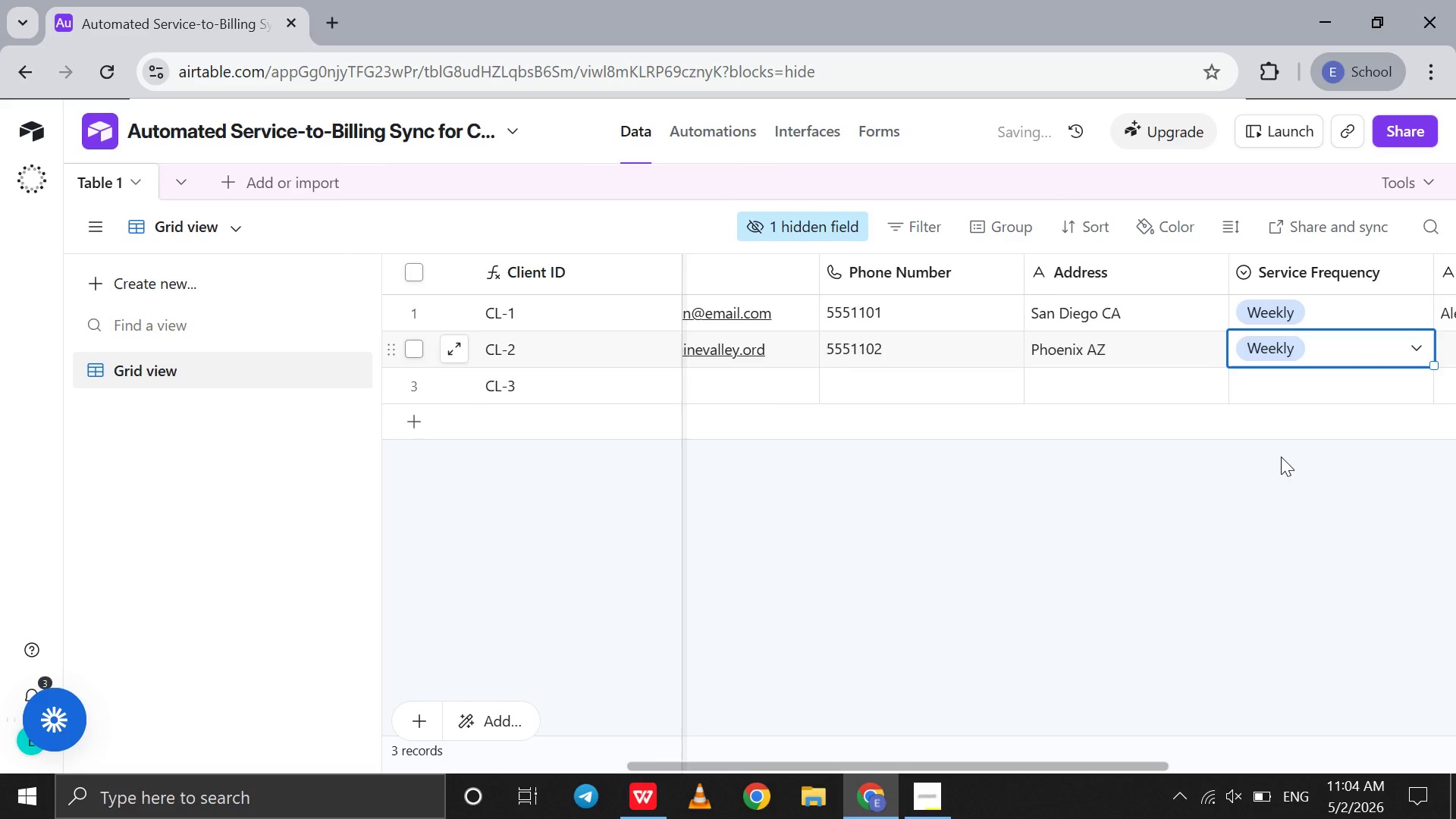 
scroll: coordinate [1281, 457], scroll_direction: down, amount: 3.0
 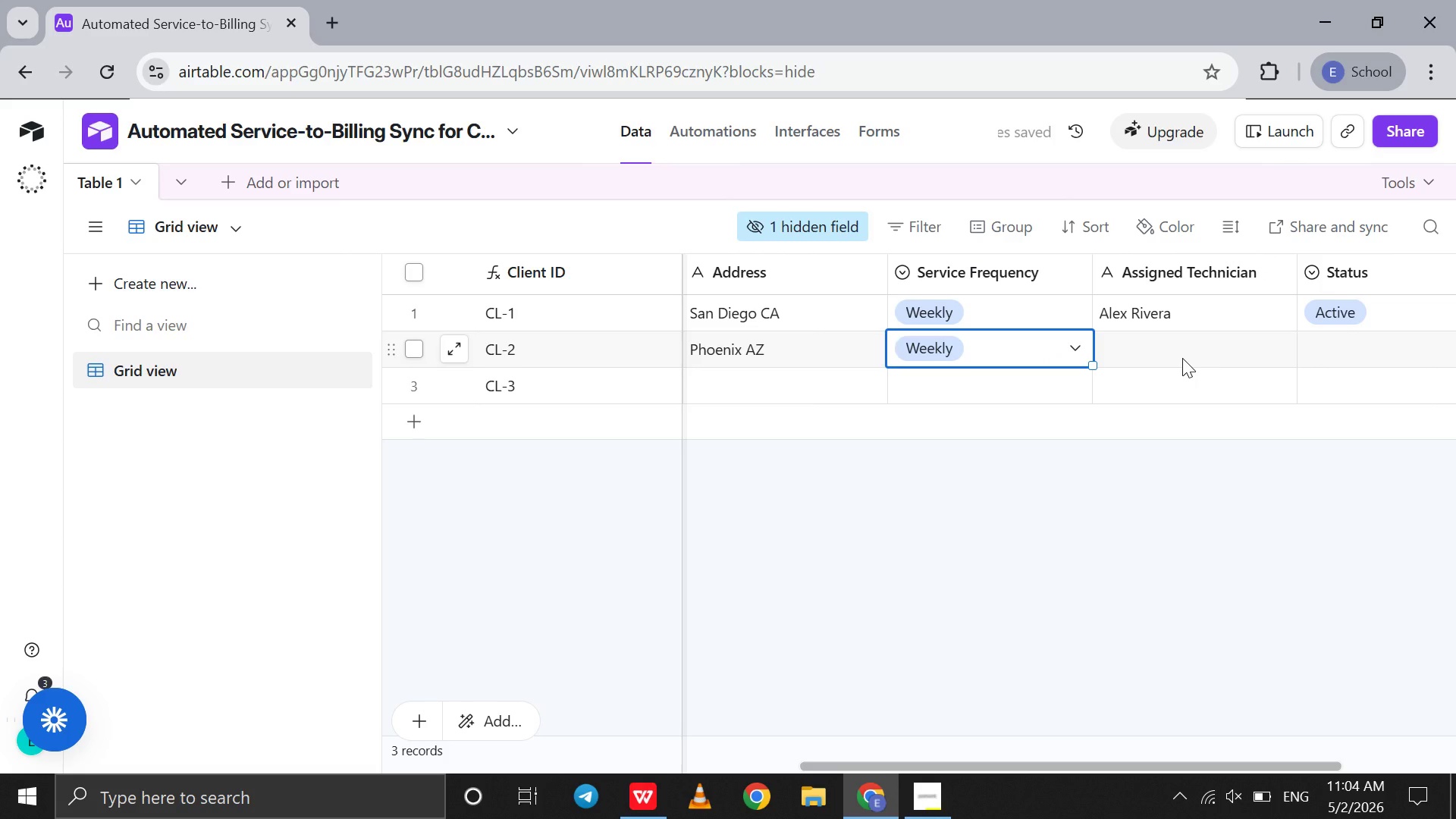 
key(Tab)
 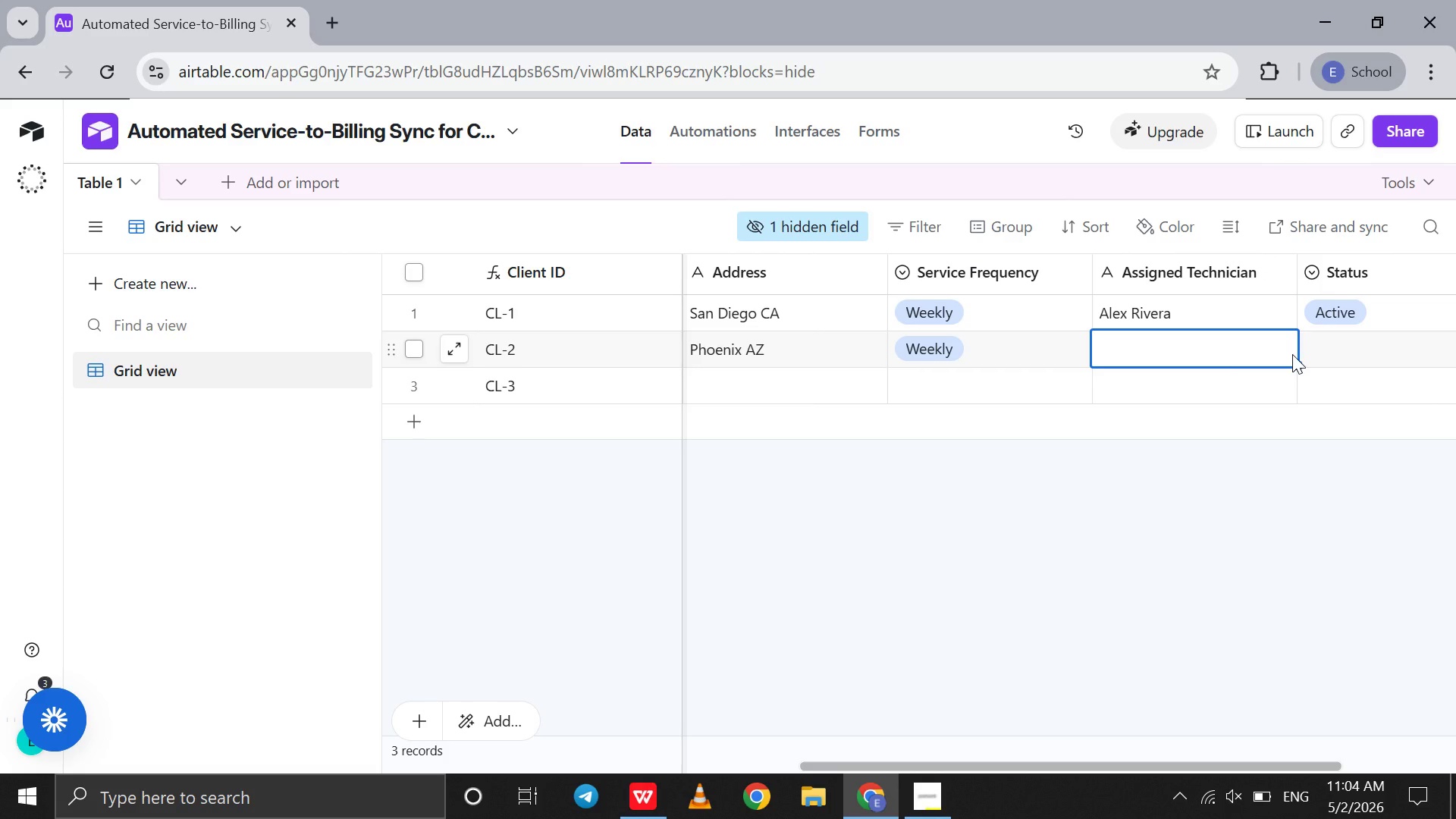 
type(Marcus Lee)
 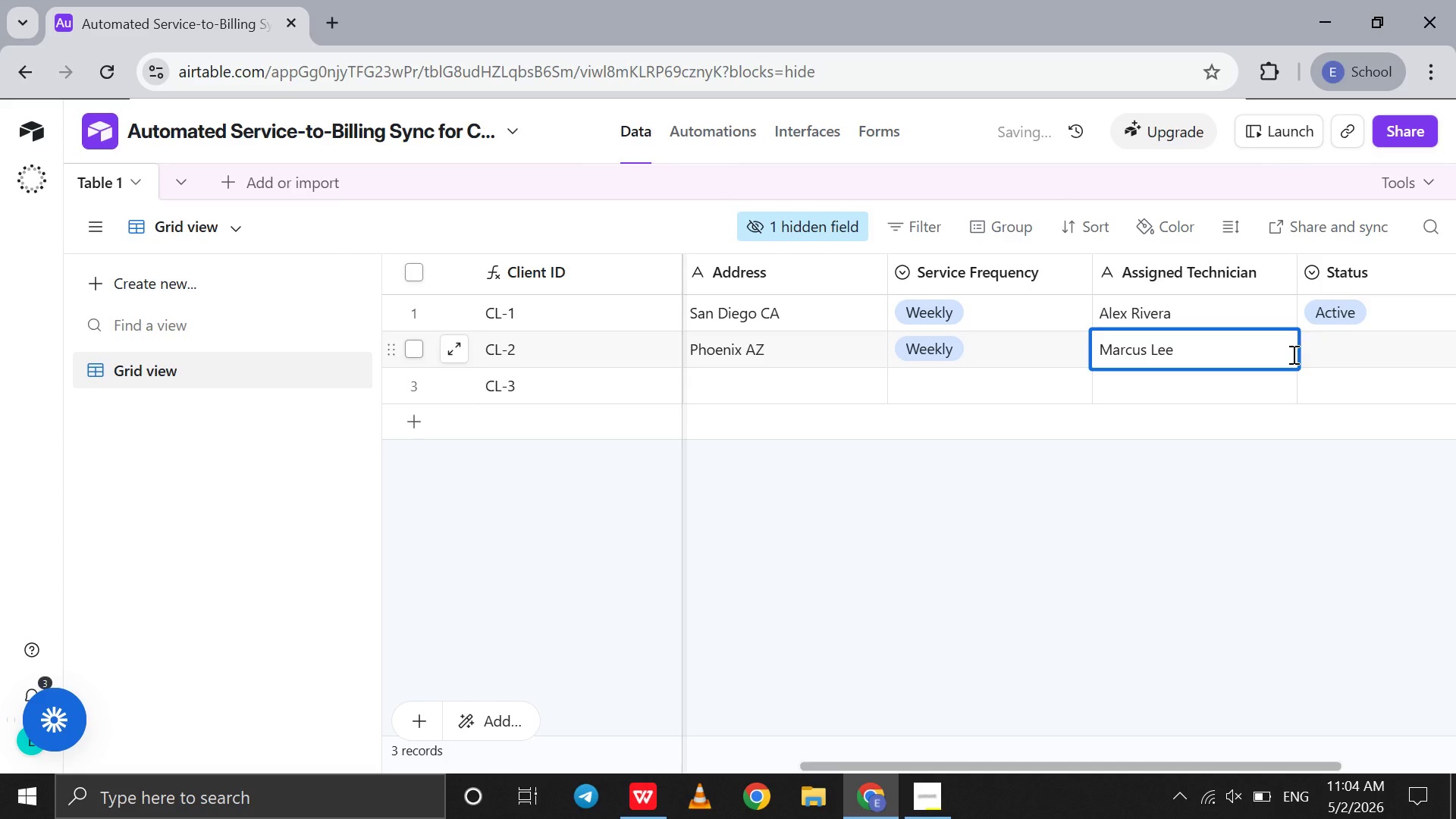 
double_click([1379, 351])
 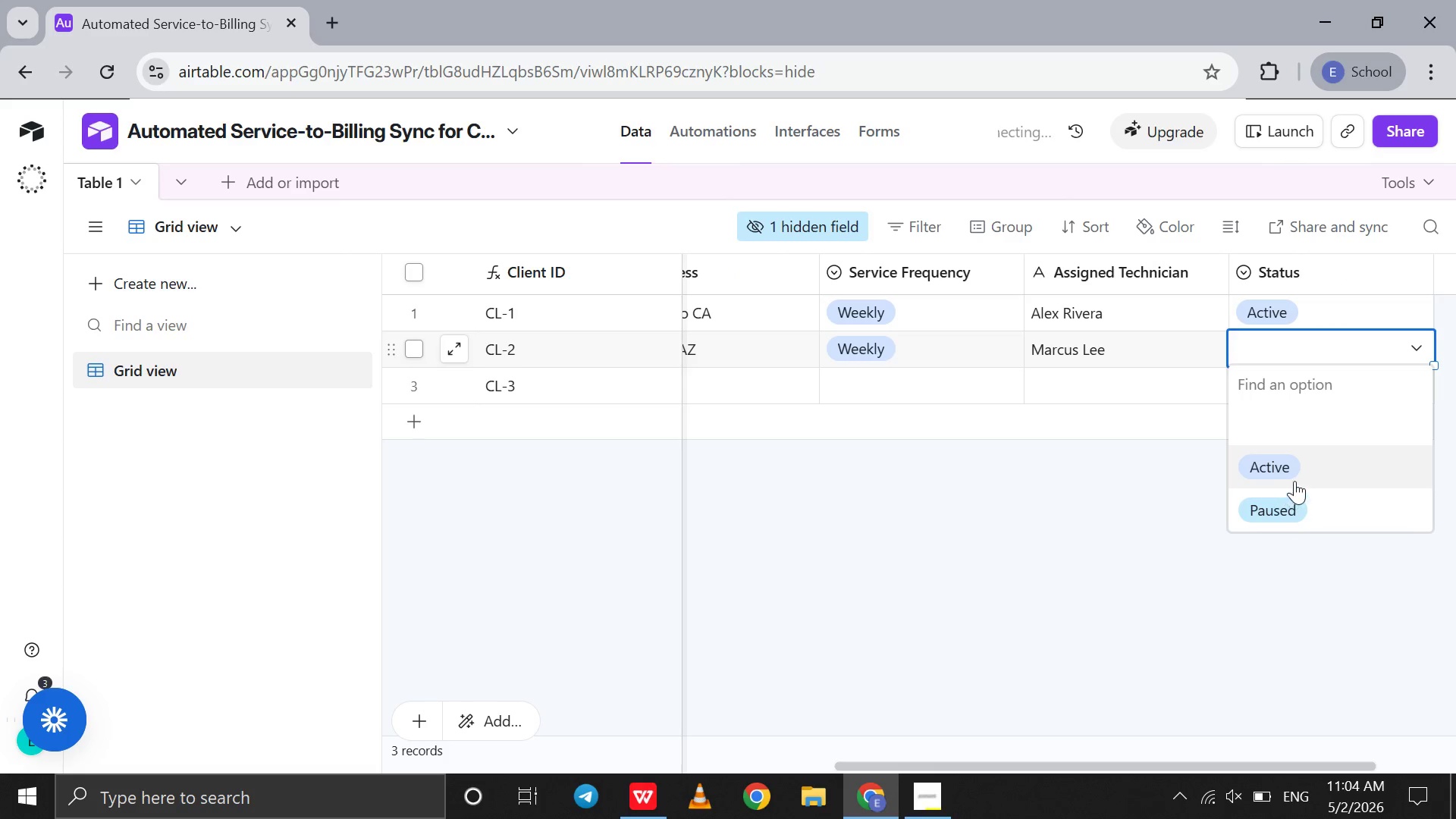 
left_click([1298, 478])
 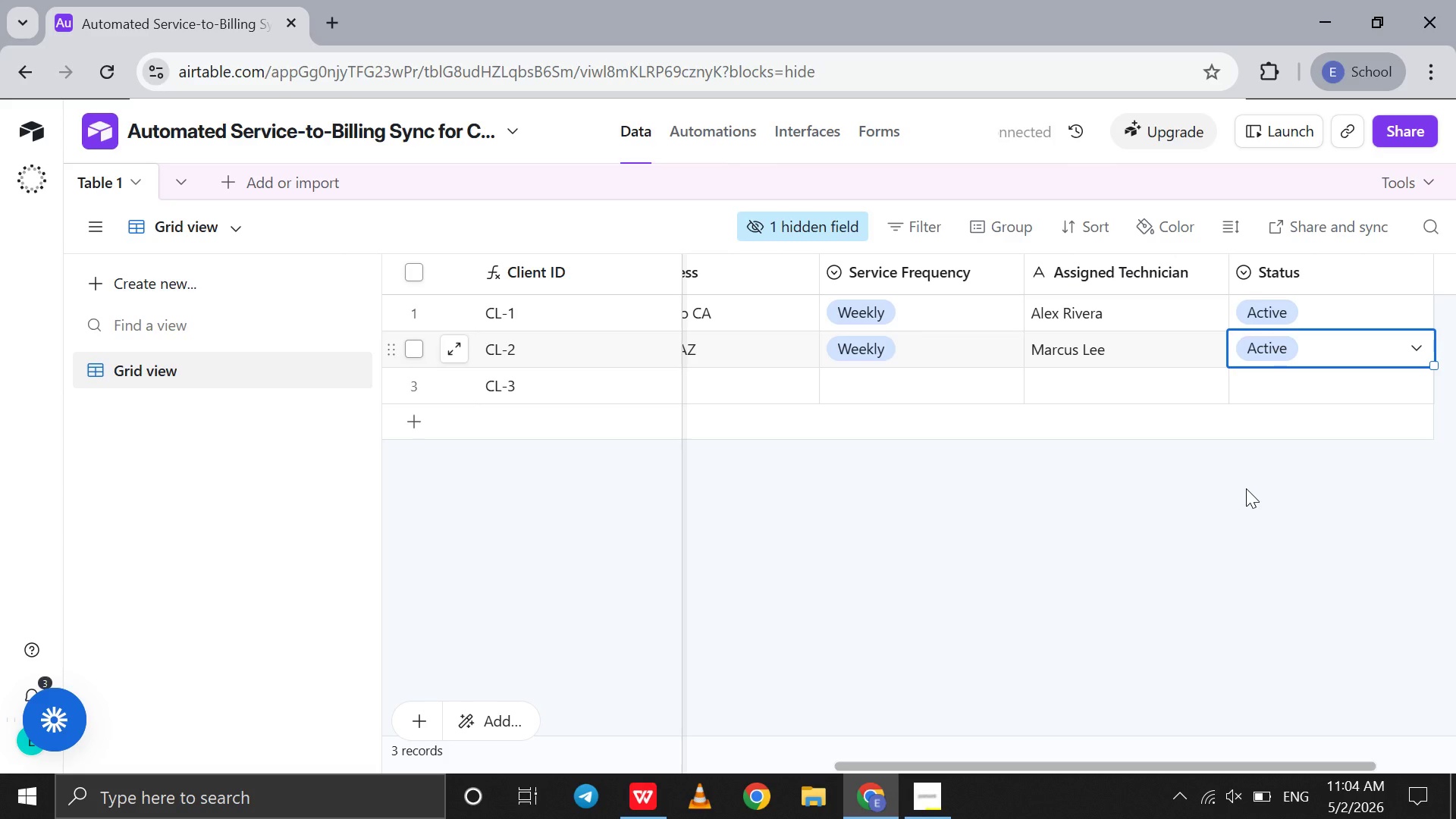 
wait(6.3)
 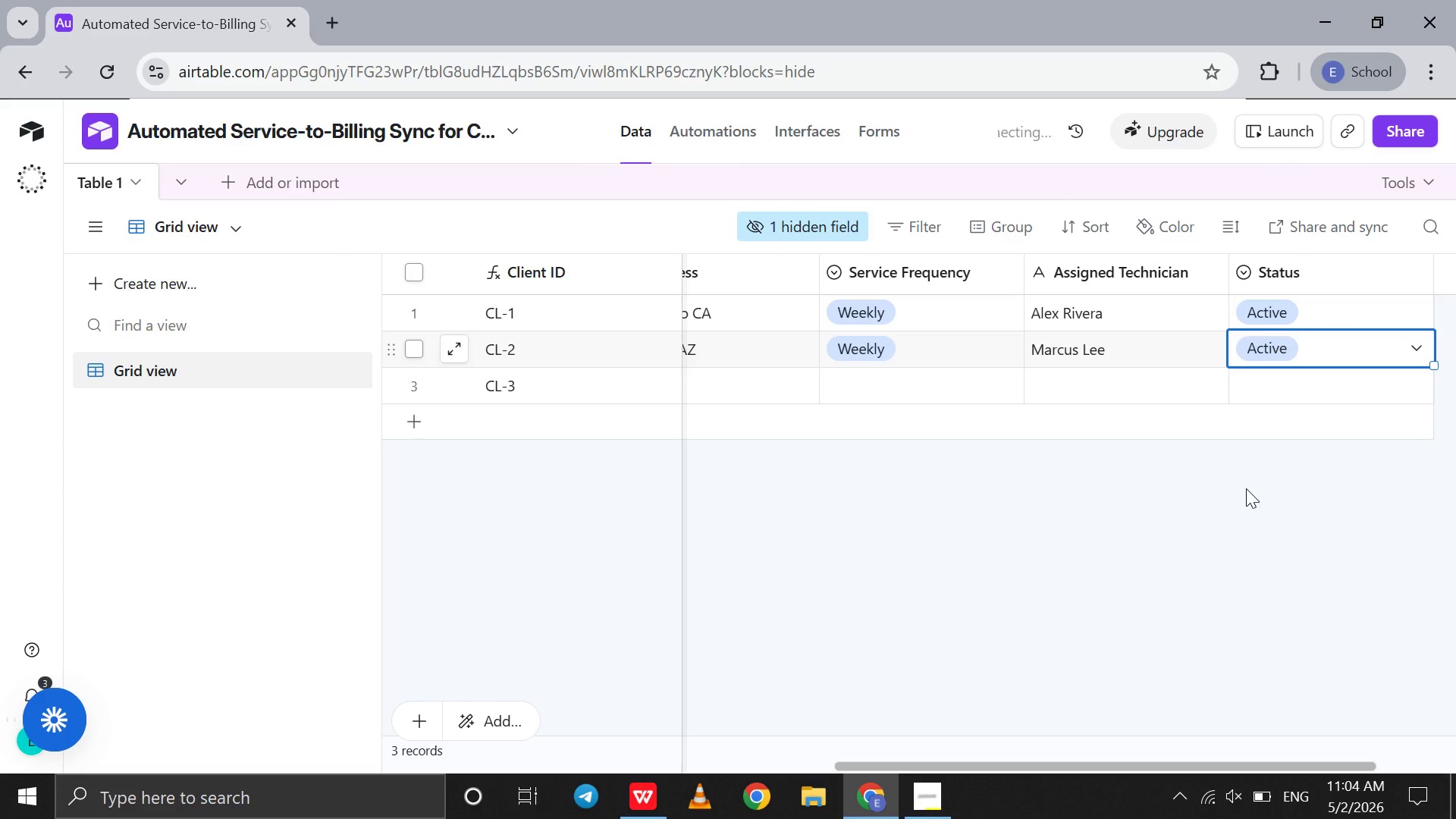 
scroll: coordinate [1137, 490], scroll_direction: up, amount: 46.0
 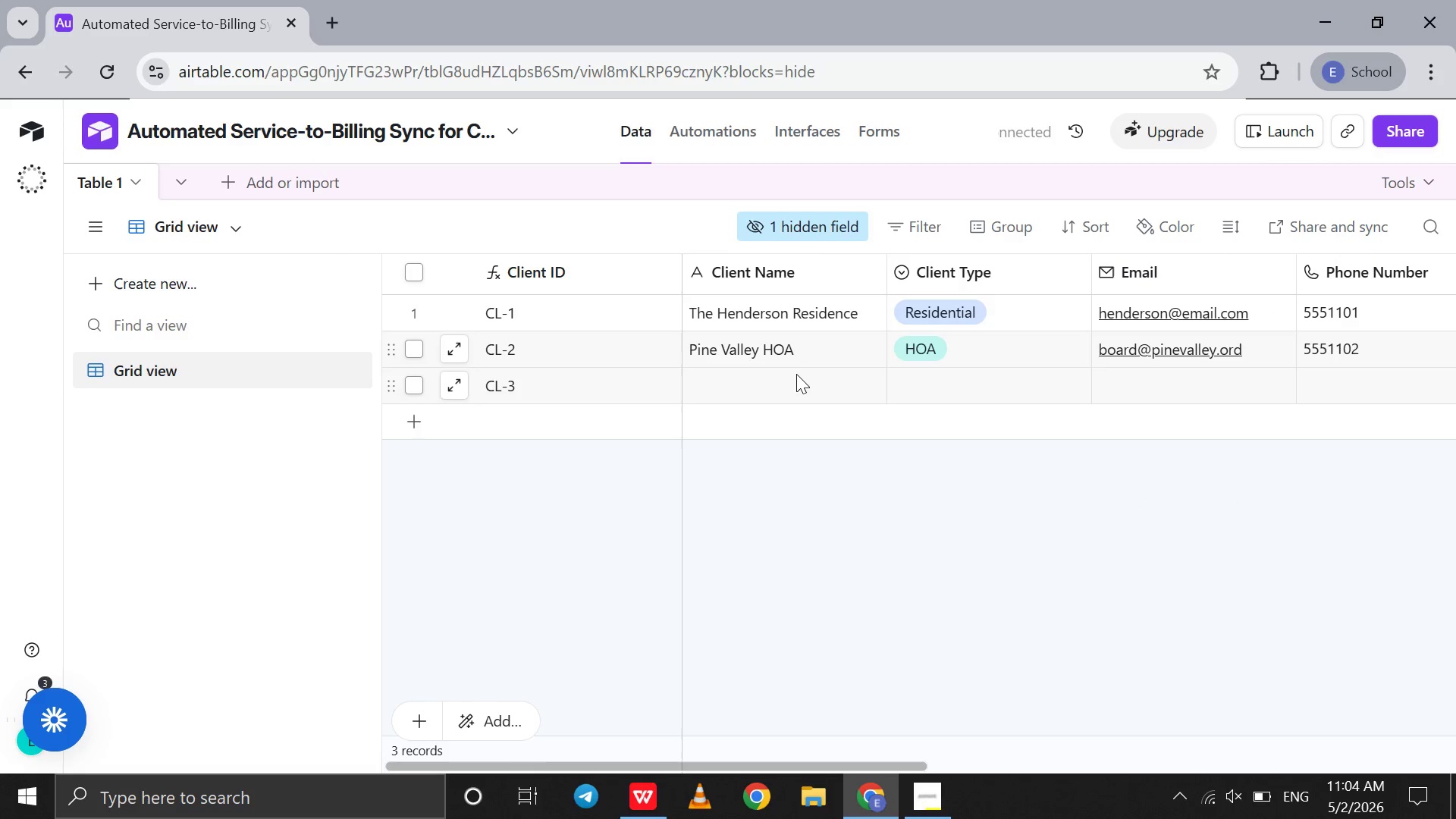 
double_click([790, 375])
 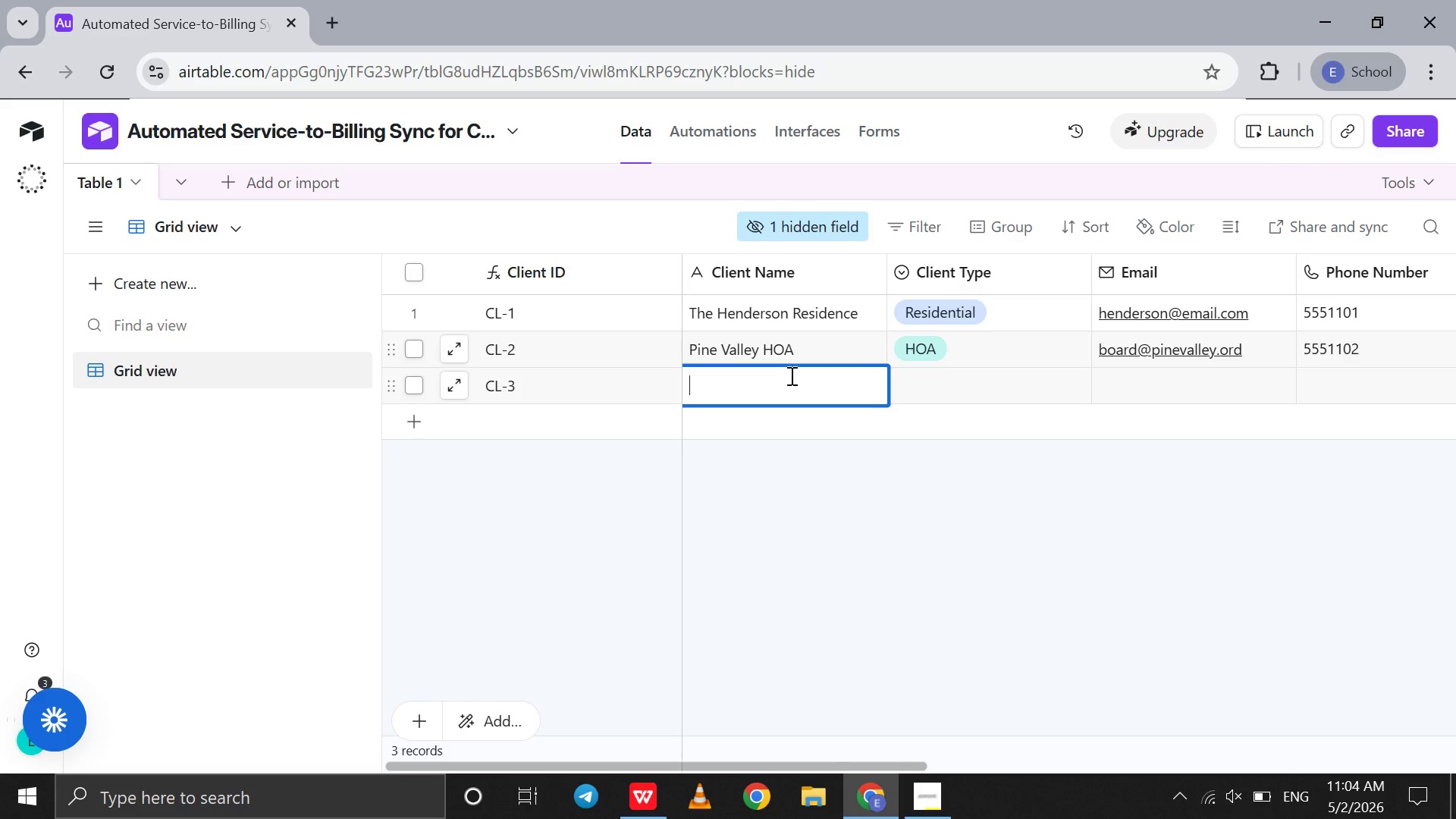 
wait(20.64)
 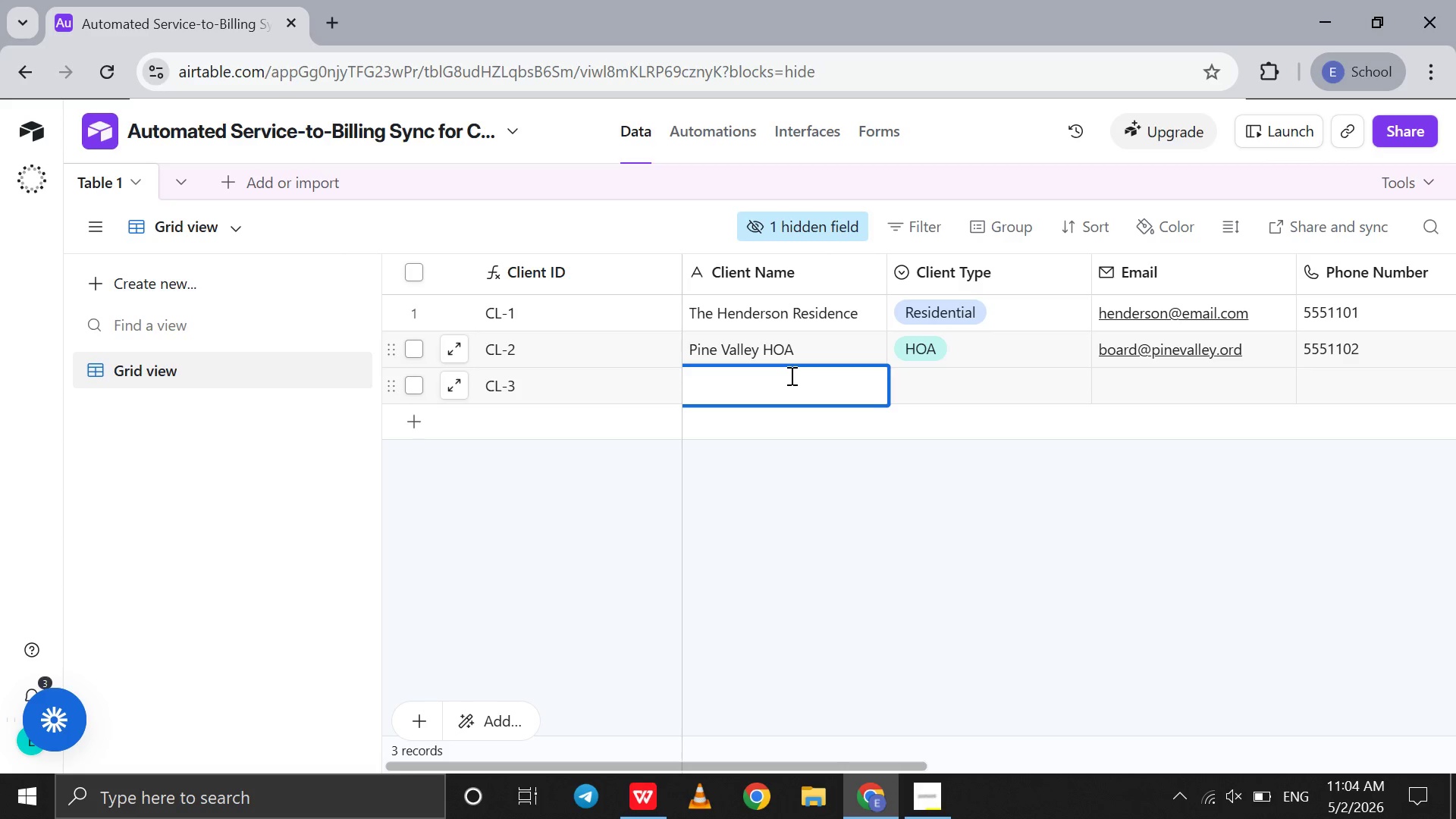 
type(Robert Chen)
key(Tab)
 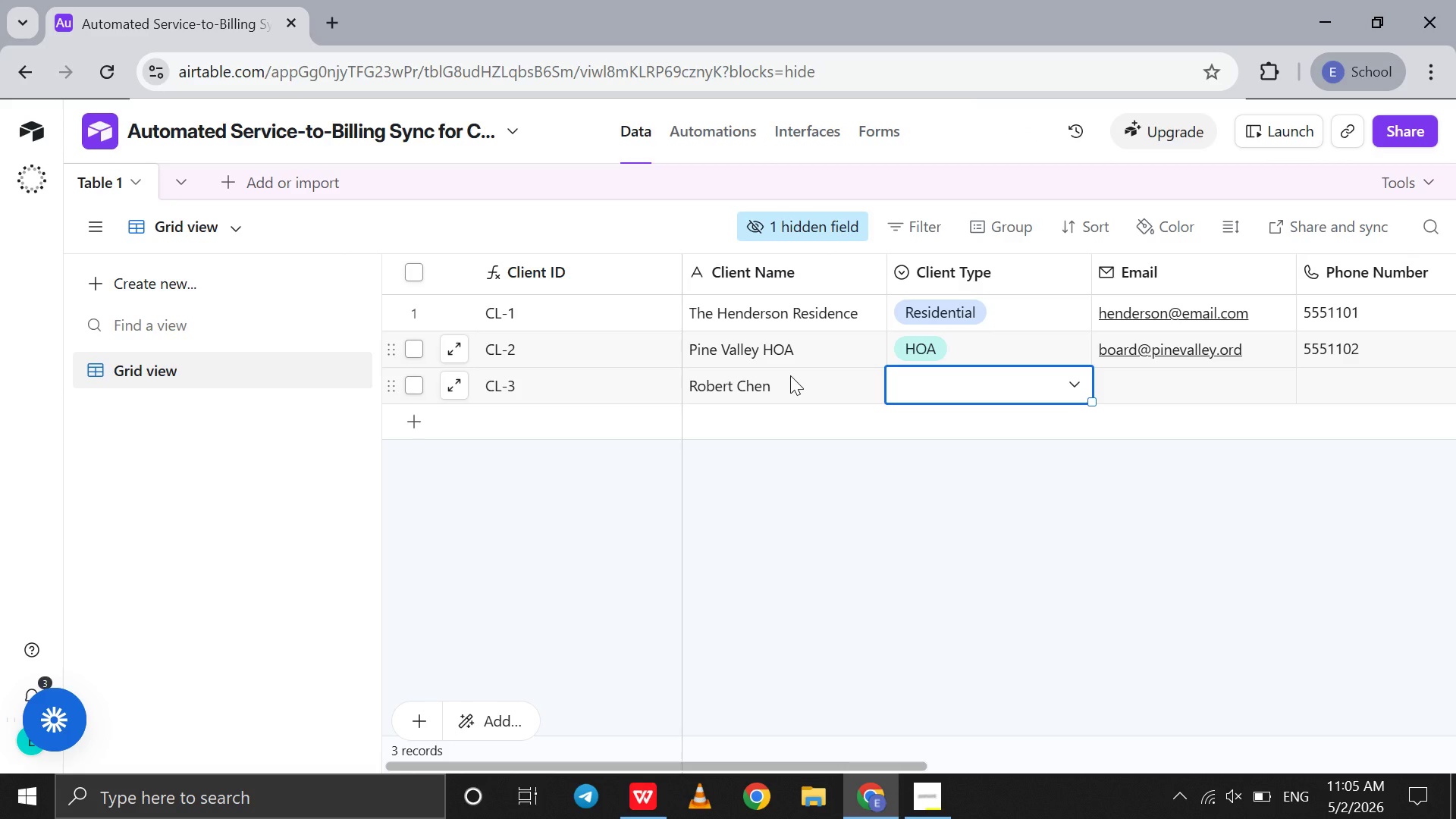 
left_click([921, 393])
 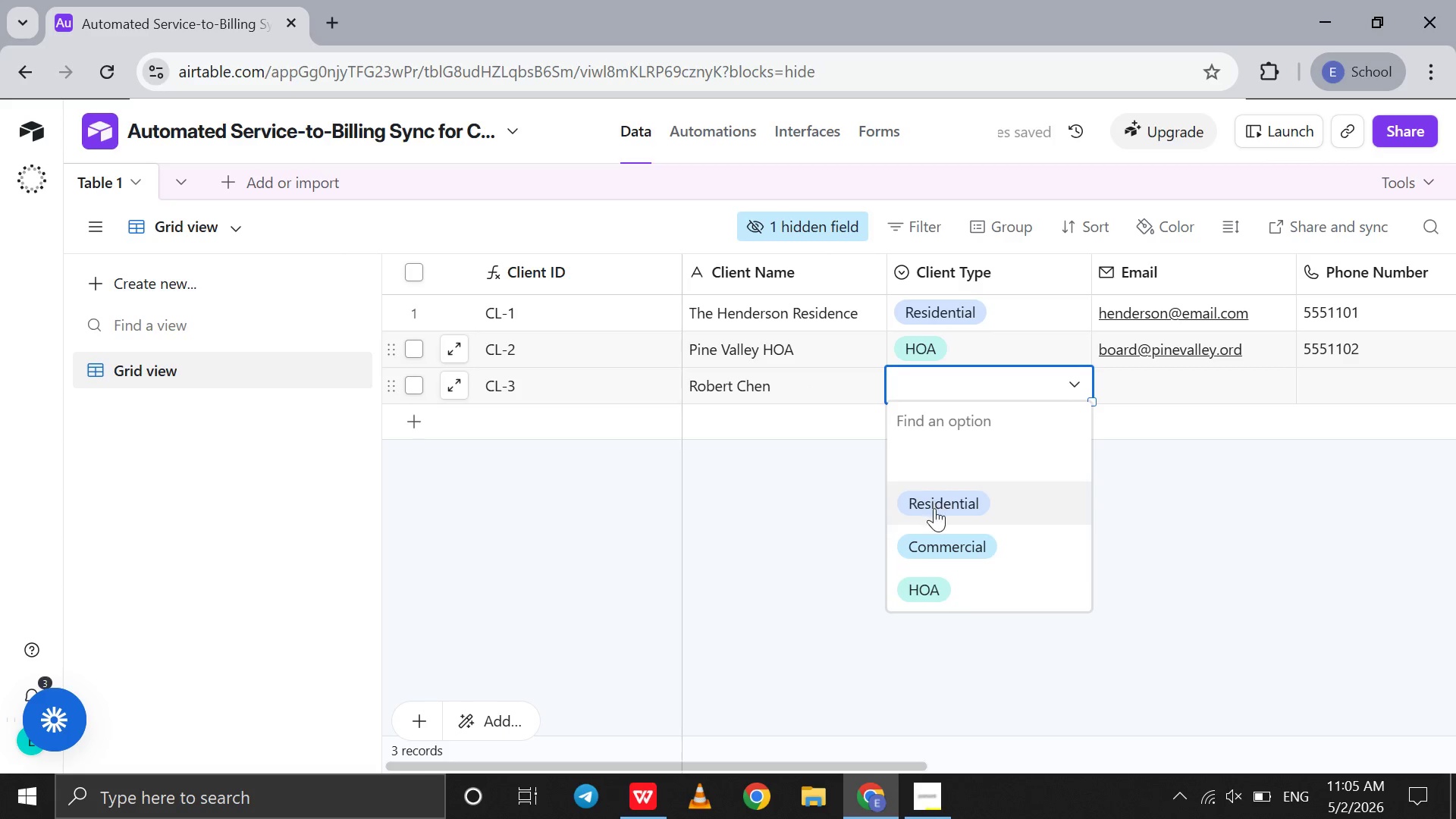 
left_click([934, 508])
 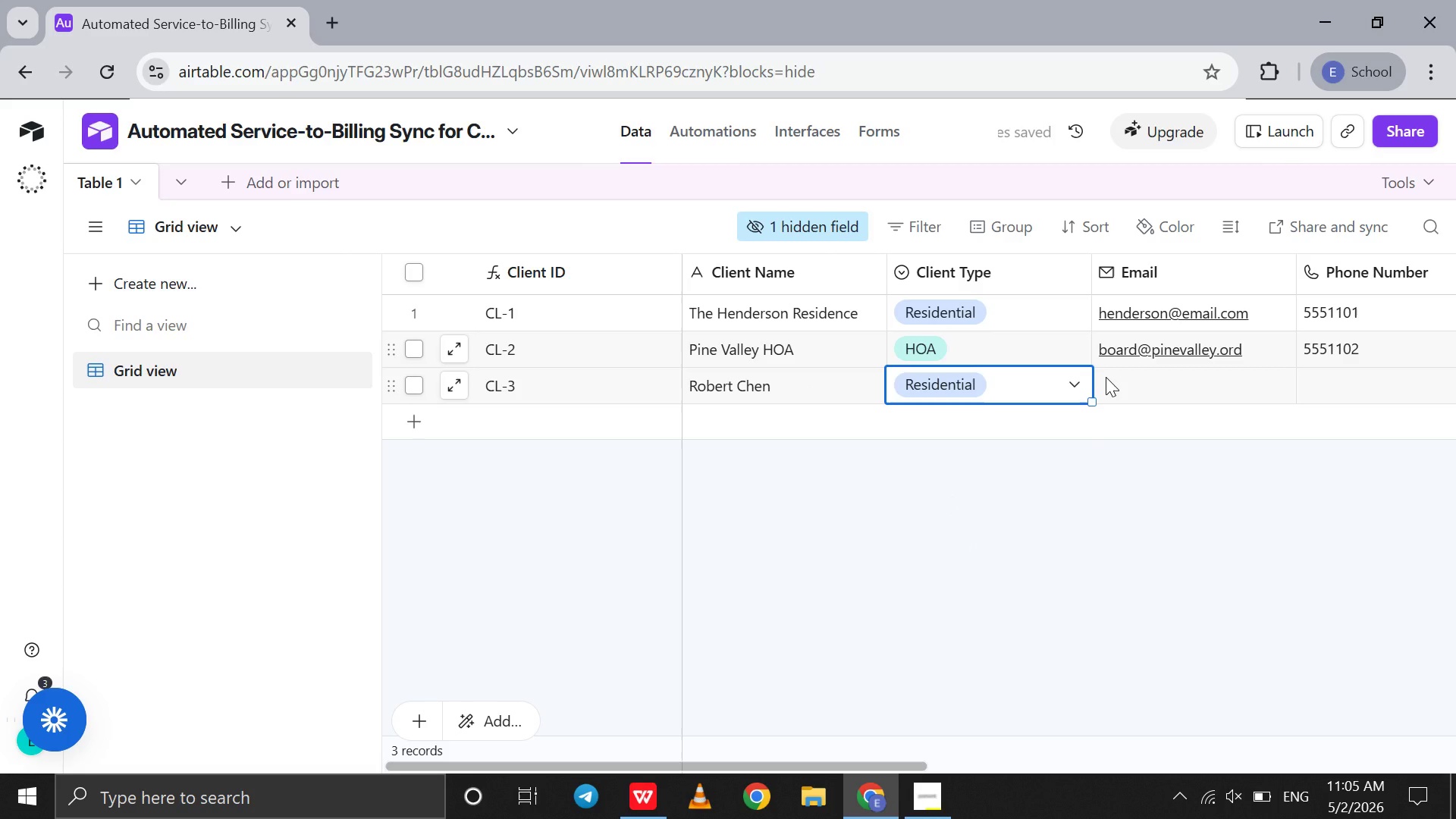 
left_click([1106, 377])
 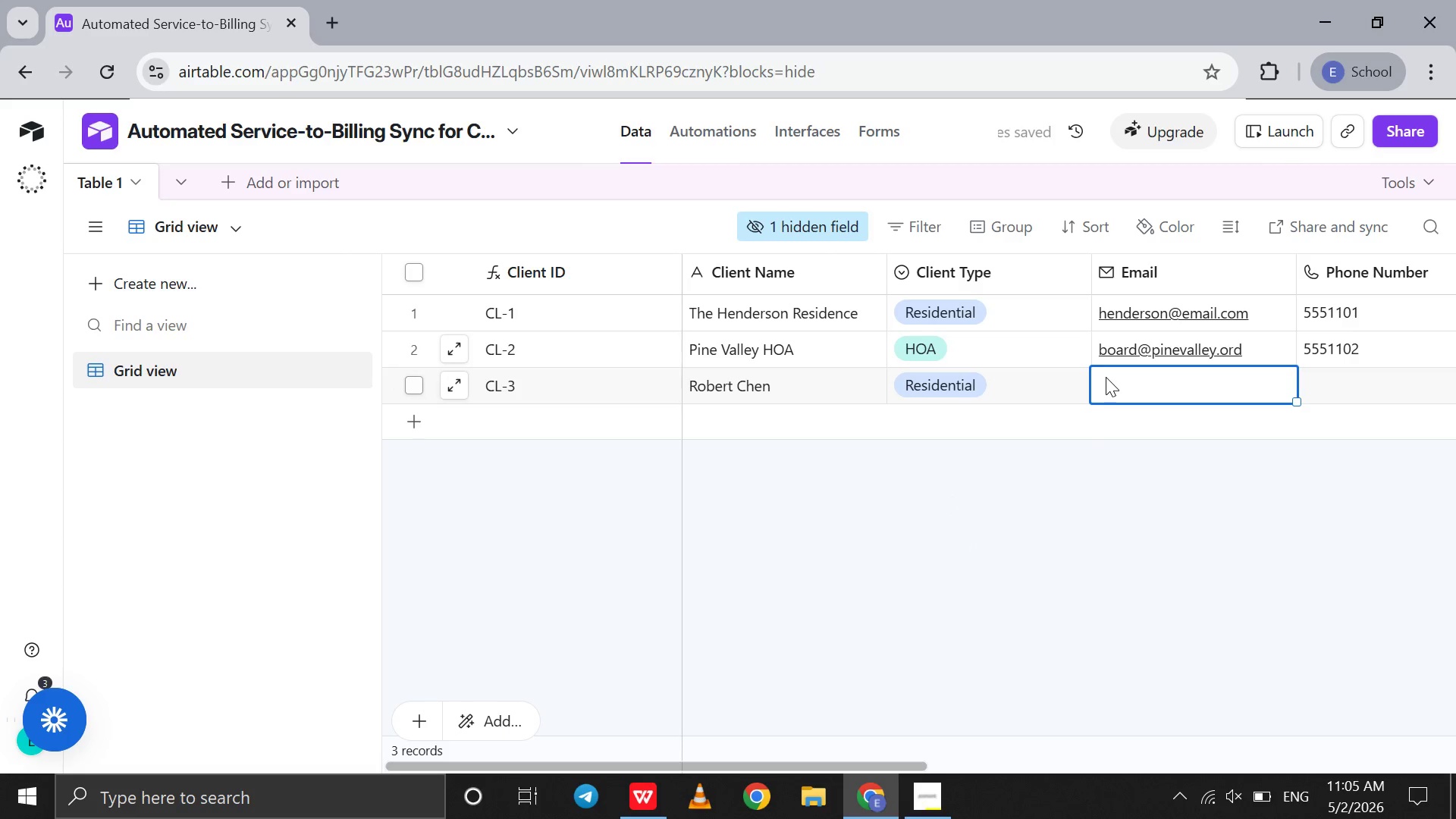 
double_click([1106, 377])
 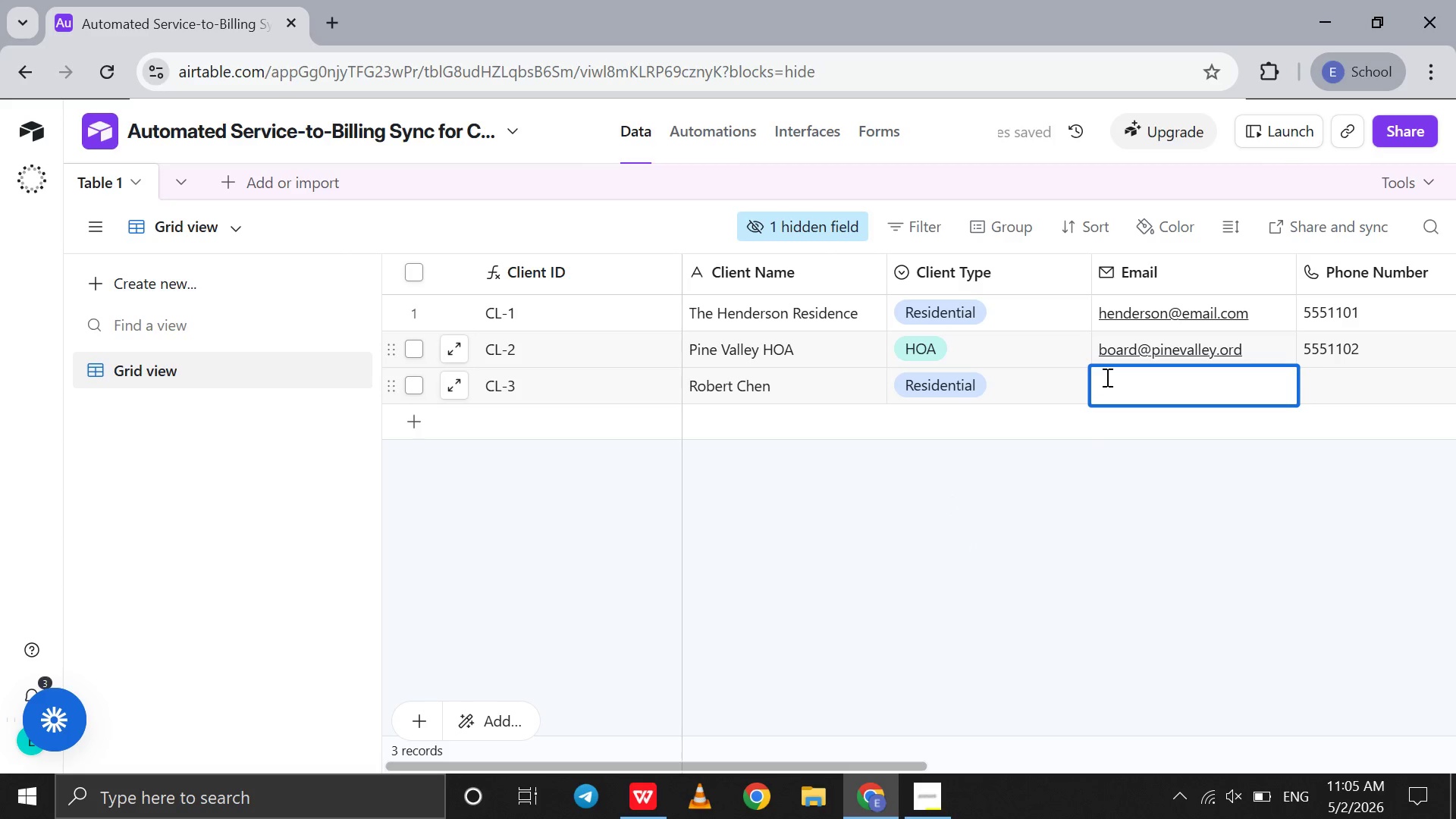 
type(robert)
 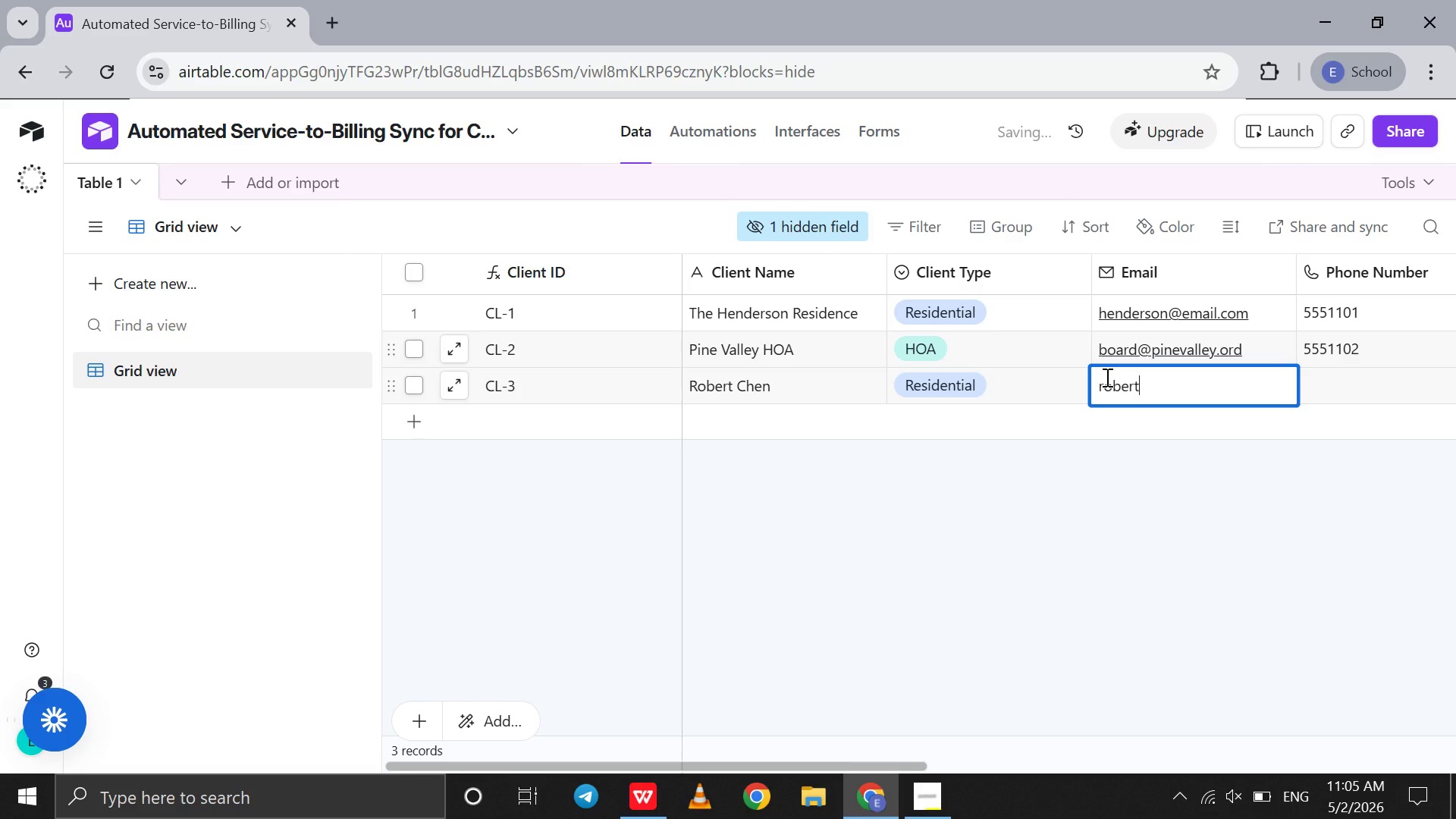 
type(@email.com)
key(Tab)
type(5551103)
key(Tab)
 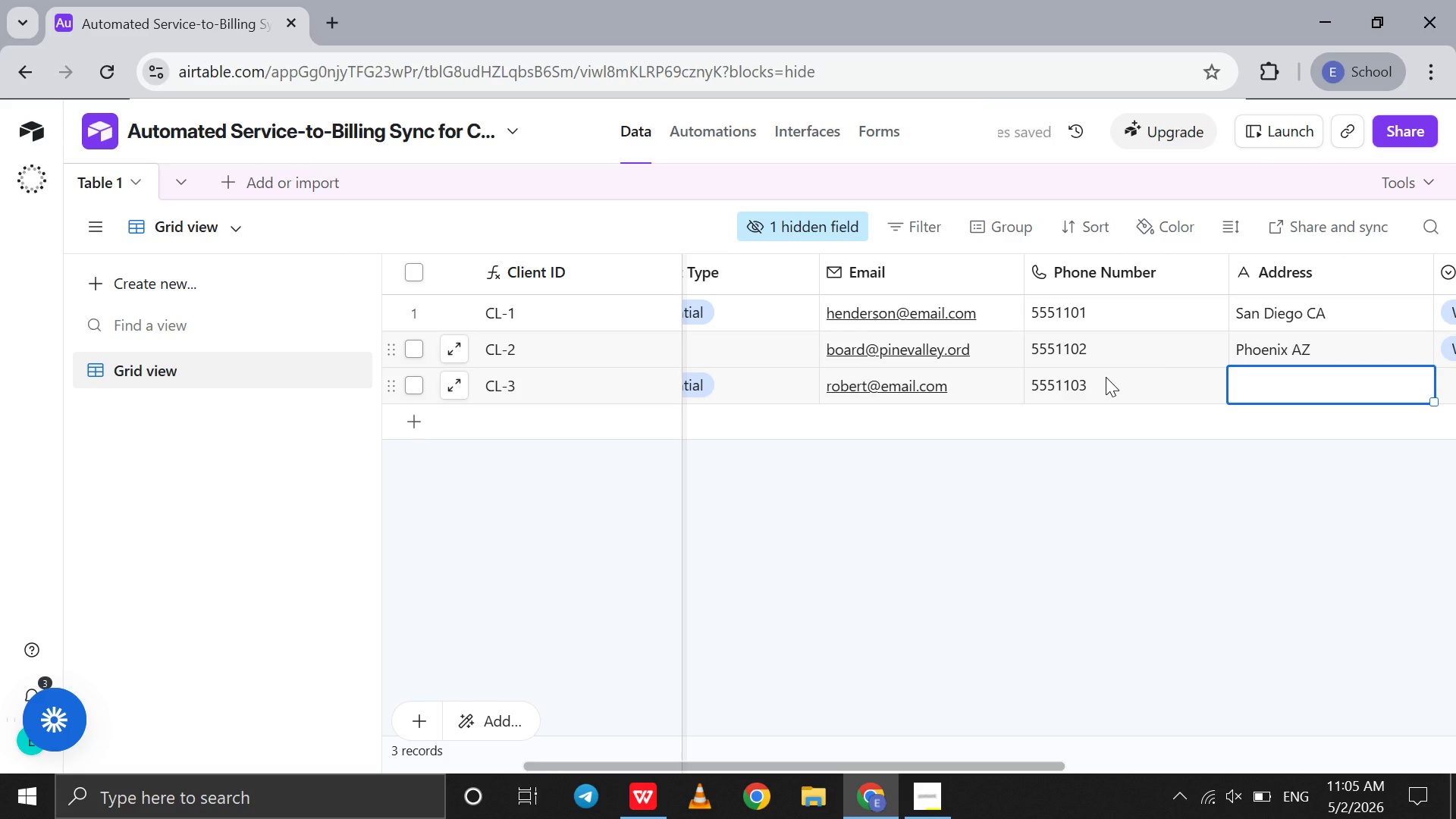 
wait(7.81)
 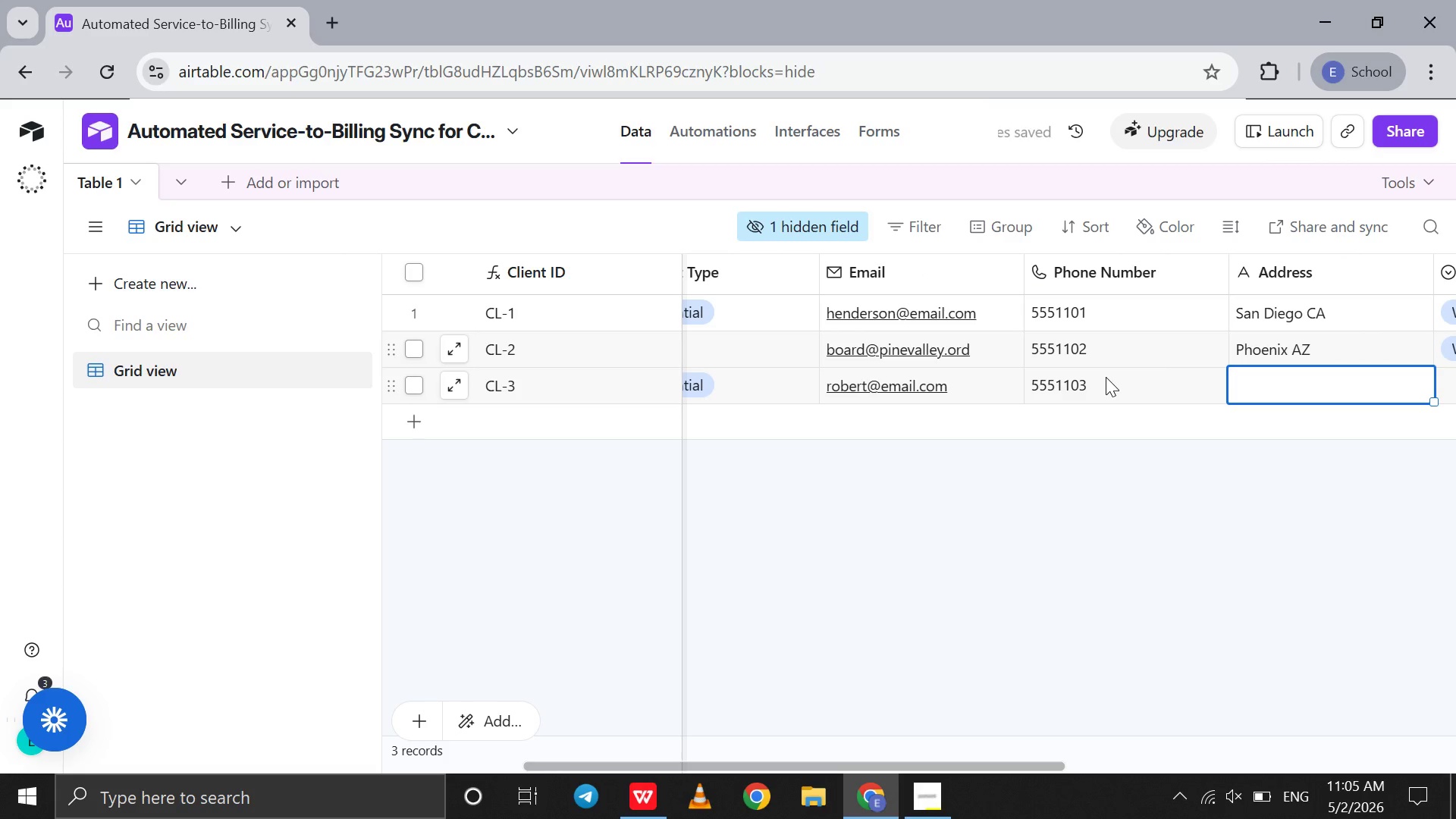 
type(San Jo)
 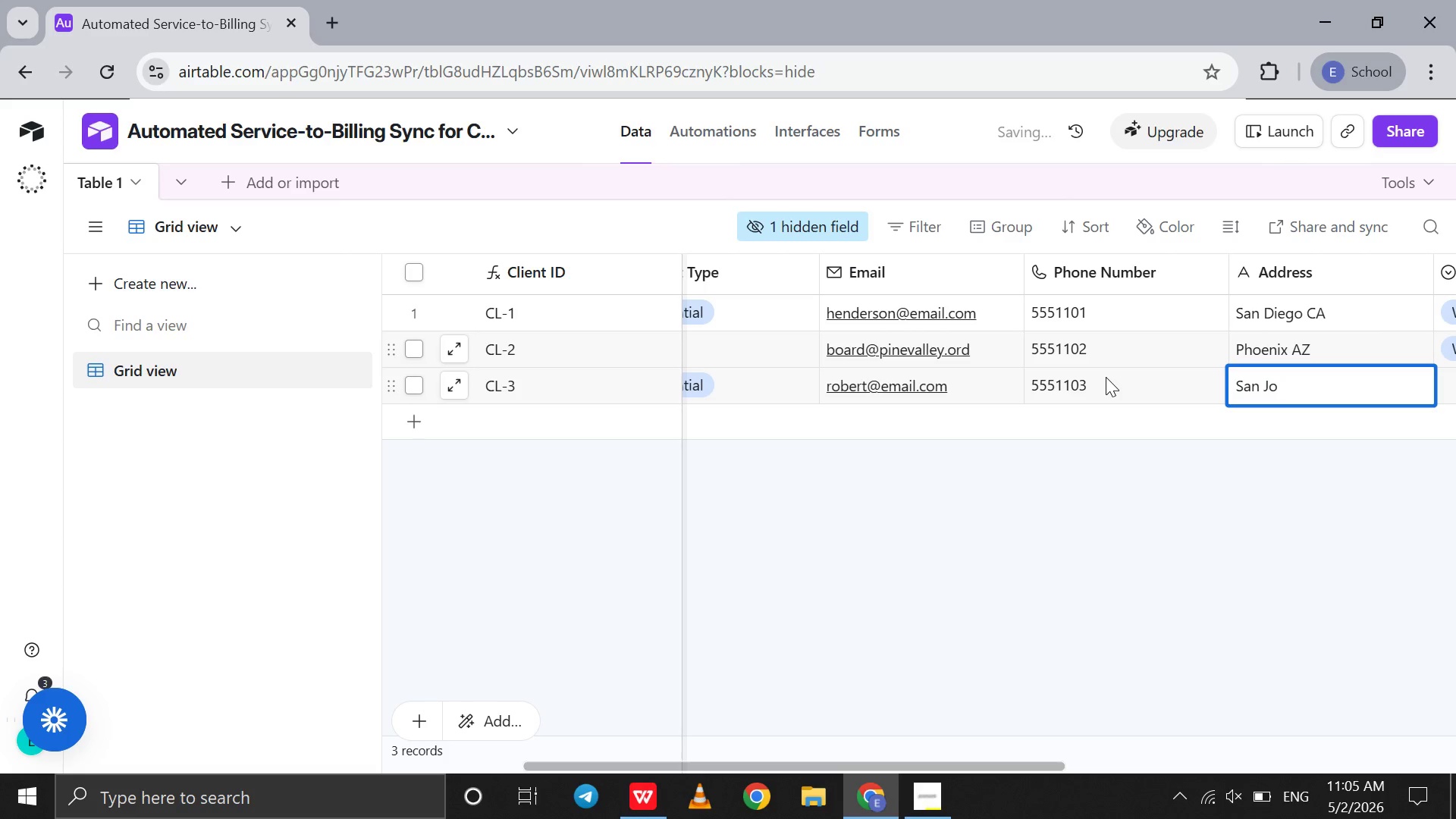 
type(se )
 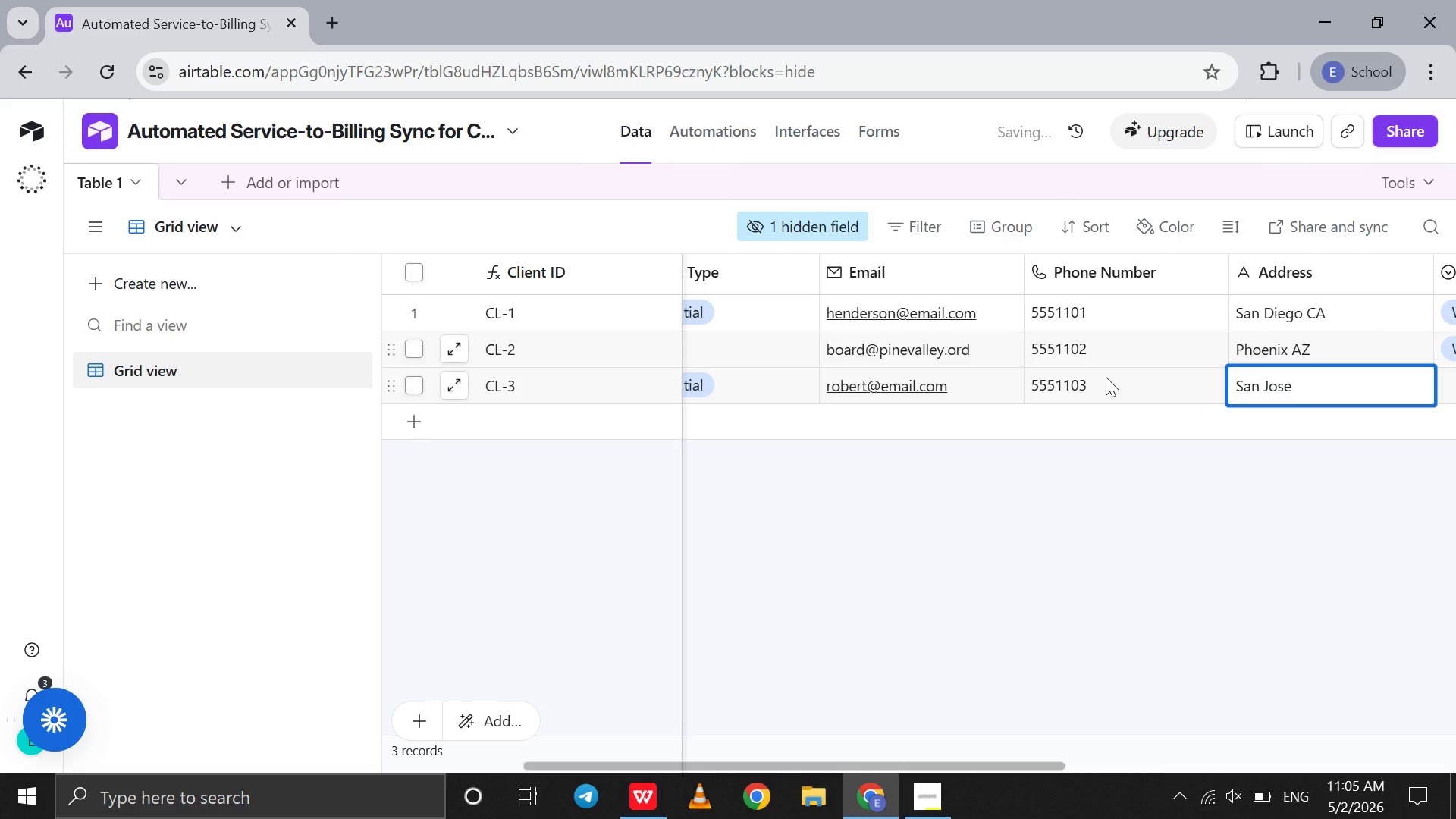 
type(CA )
key(Tab)
 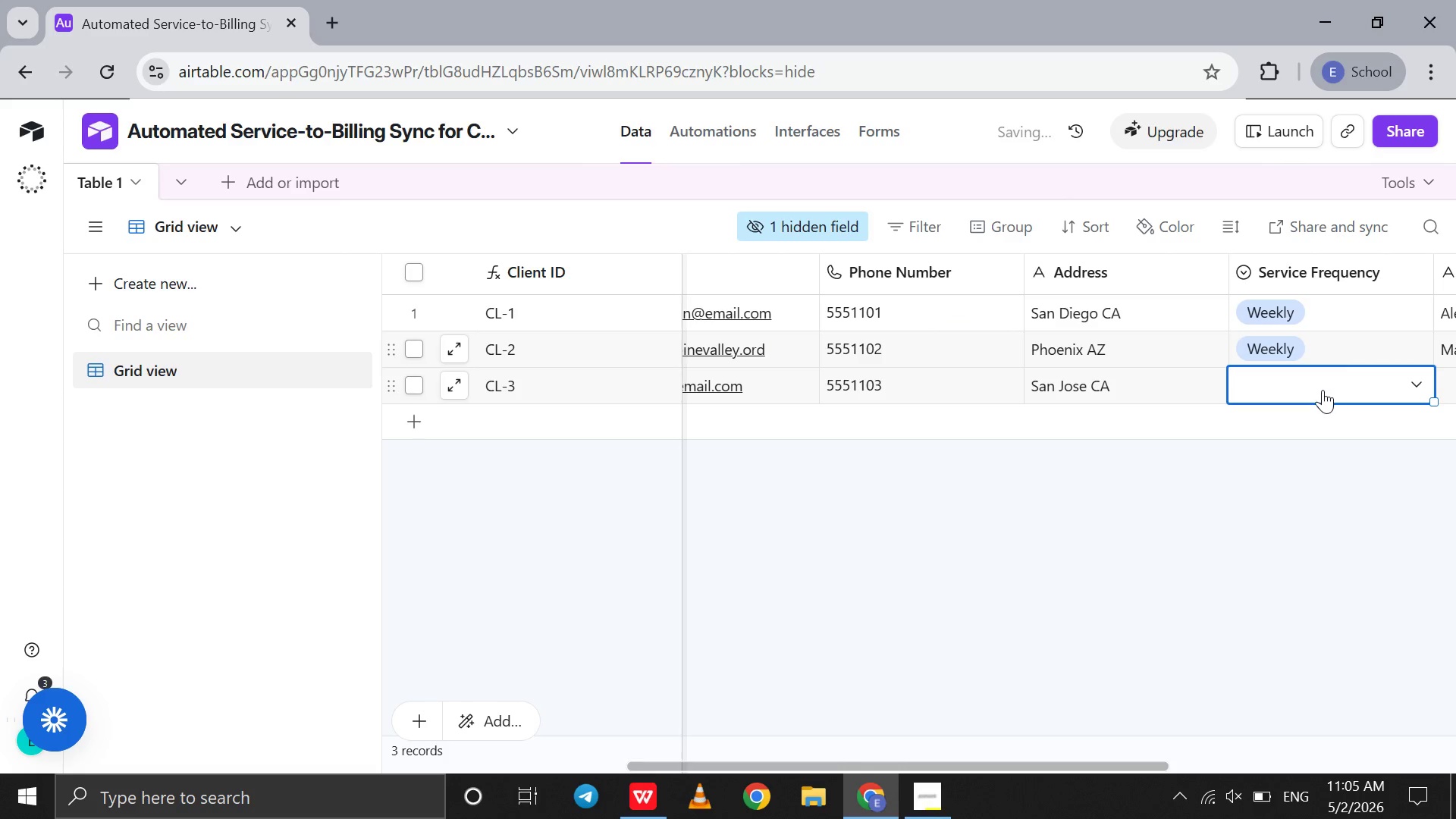 
left_click([1323, 390])
 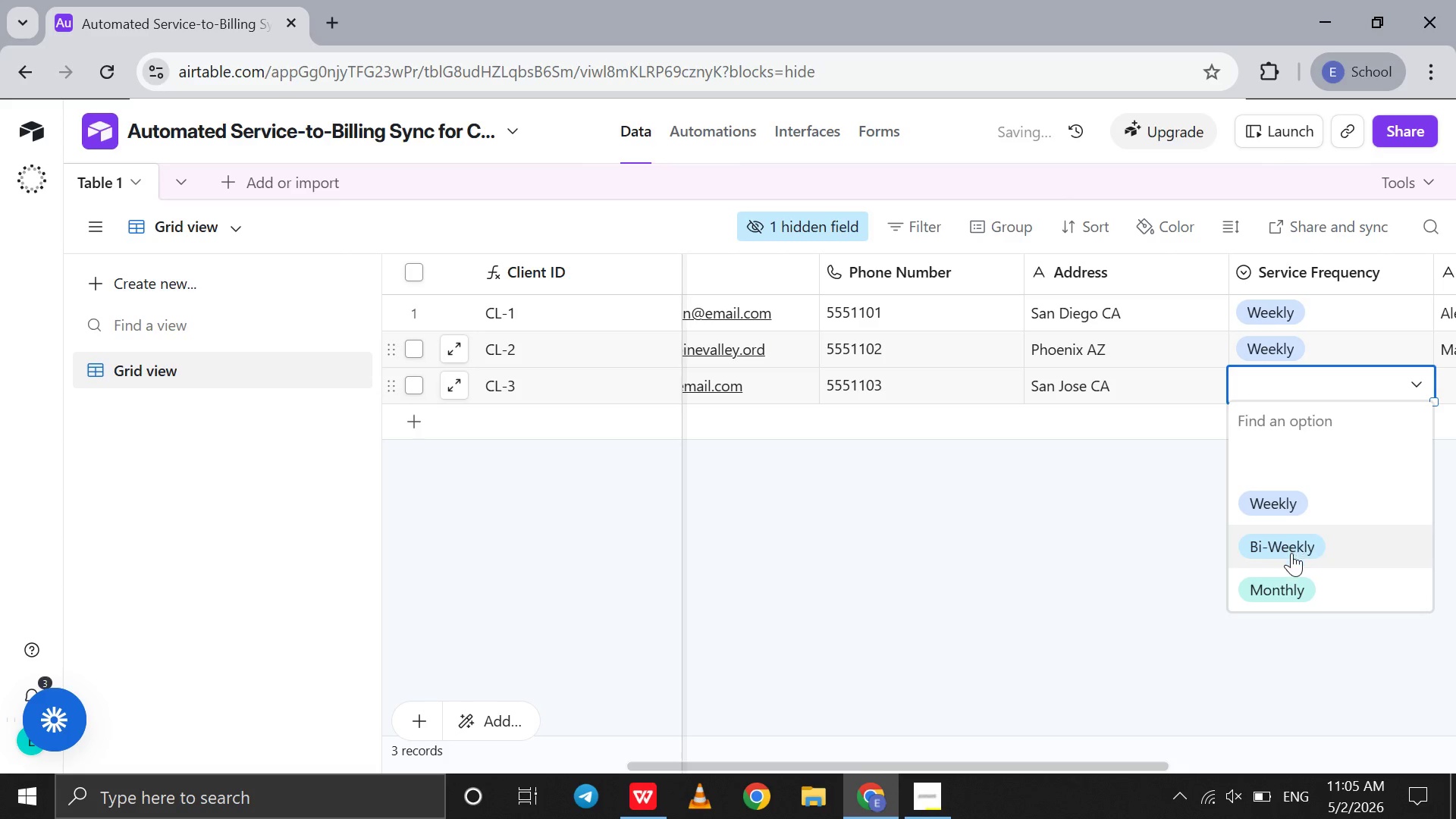 
left_click([1291, 553])
 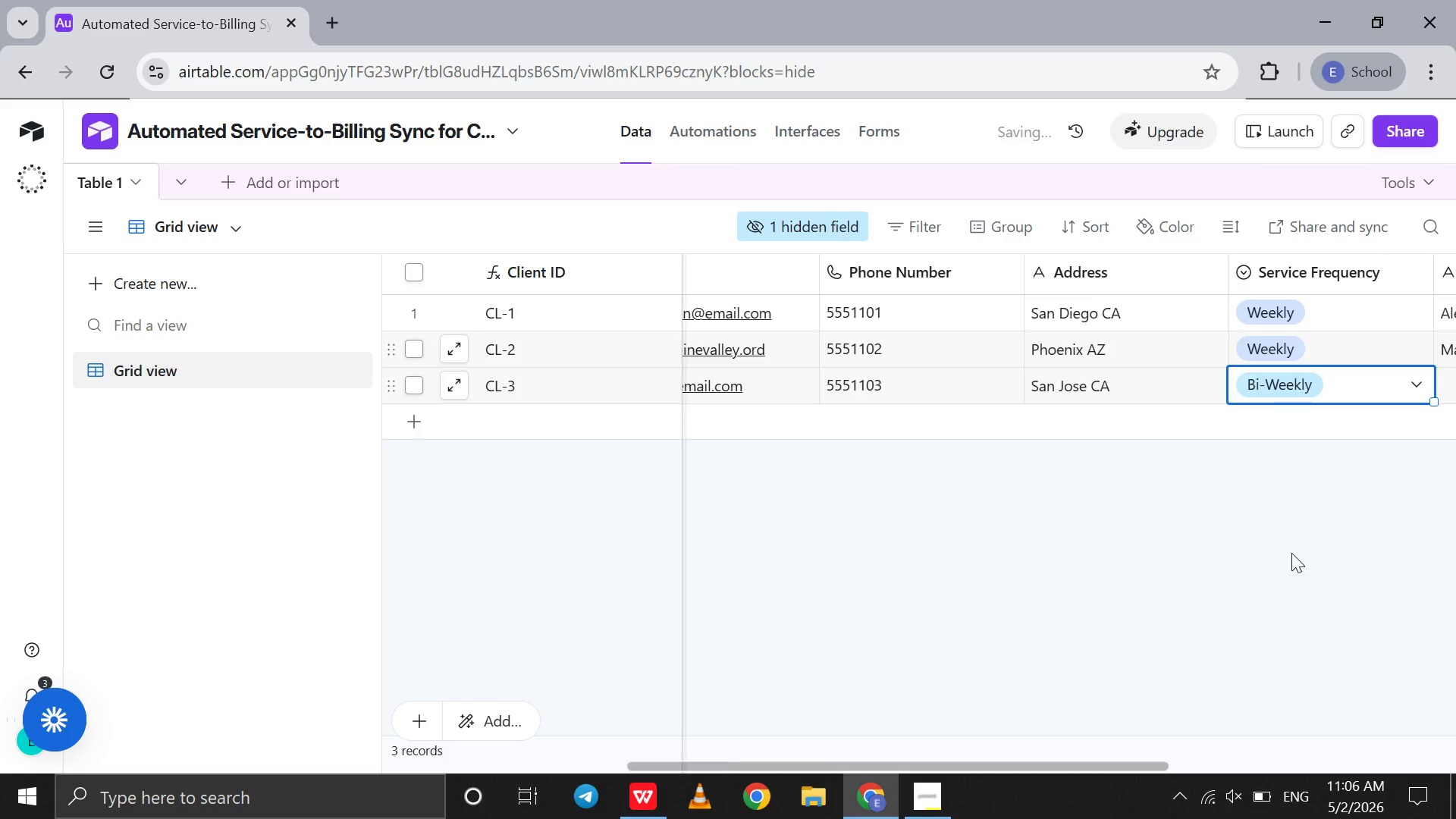 
key(Tab)
 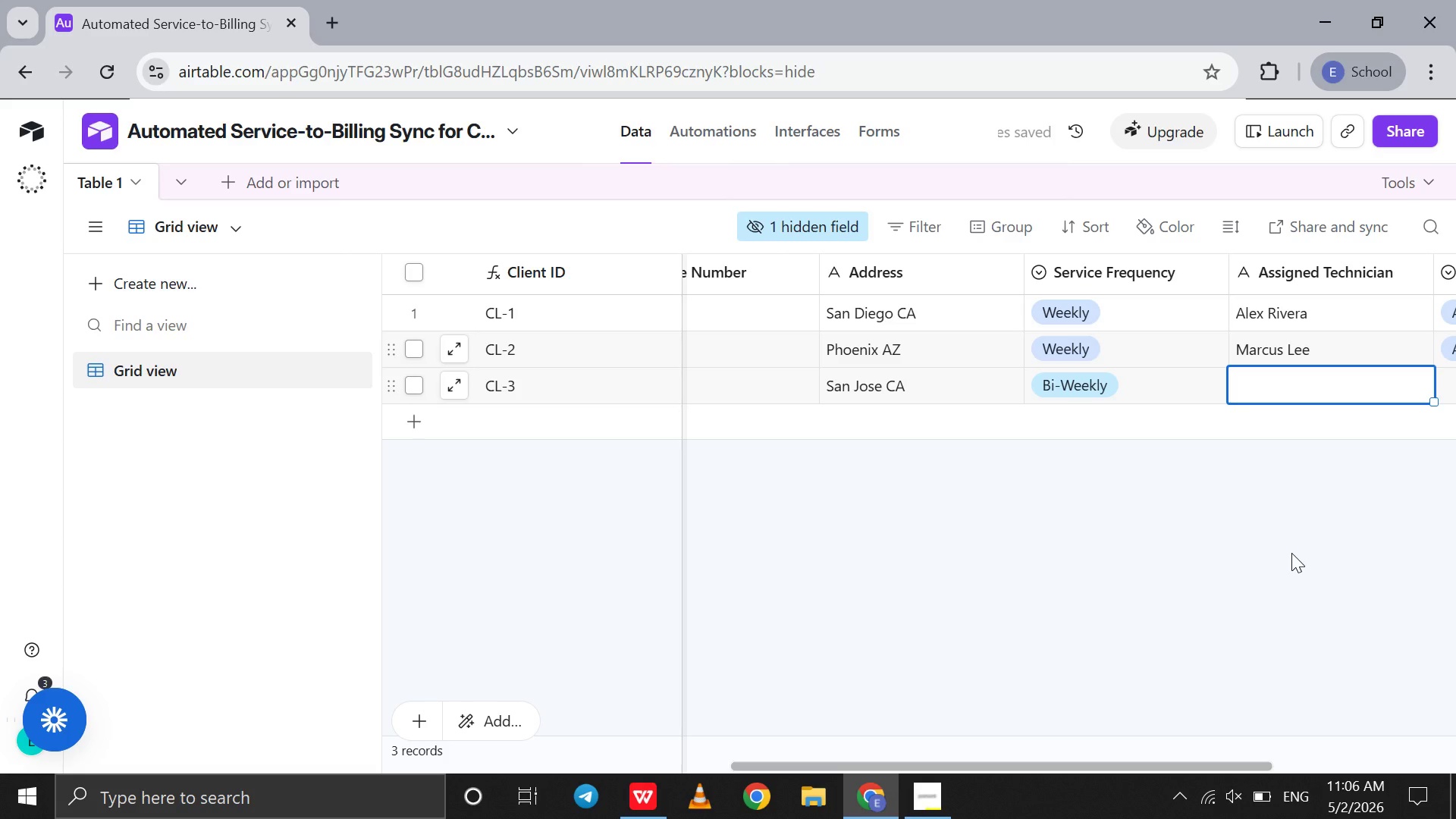 
type(Alex Rw)
key(Backspace)
type(ivera)
key(Tab)
 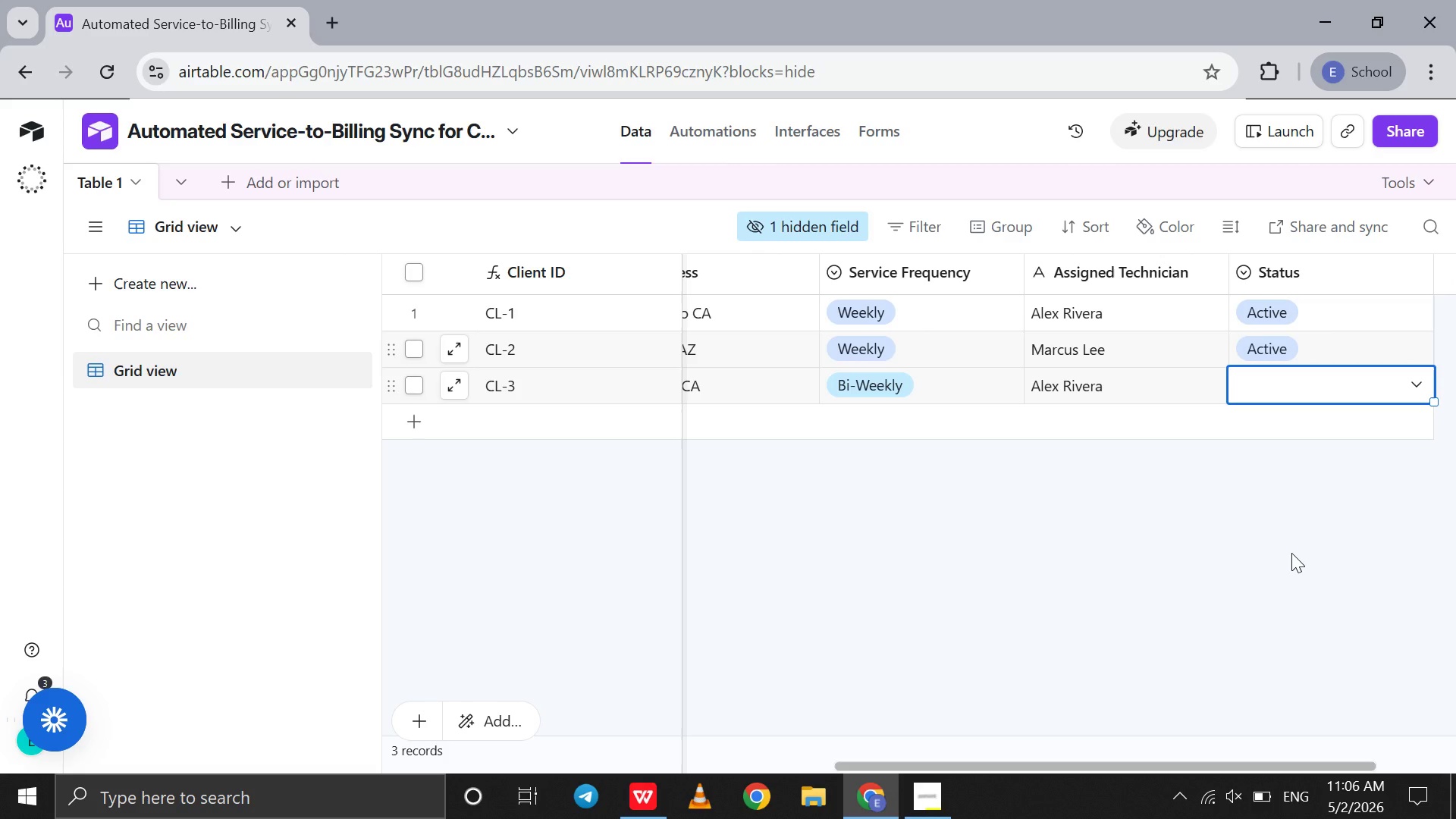 
wait(10.23)
 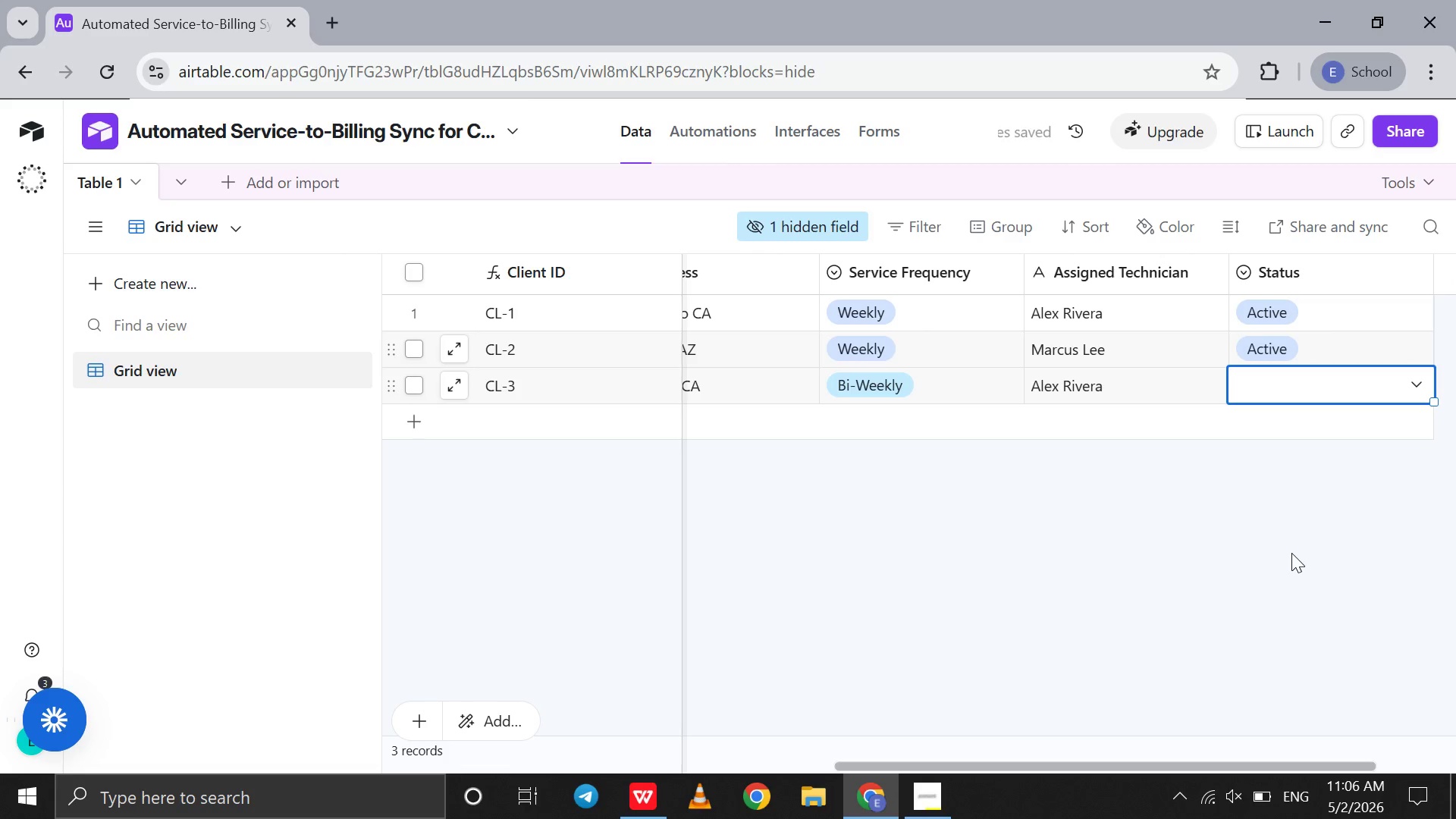 
left_click([1340, 384])
 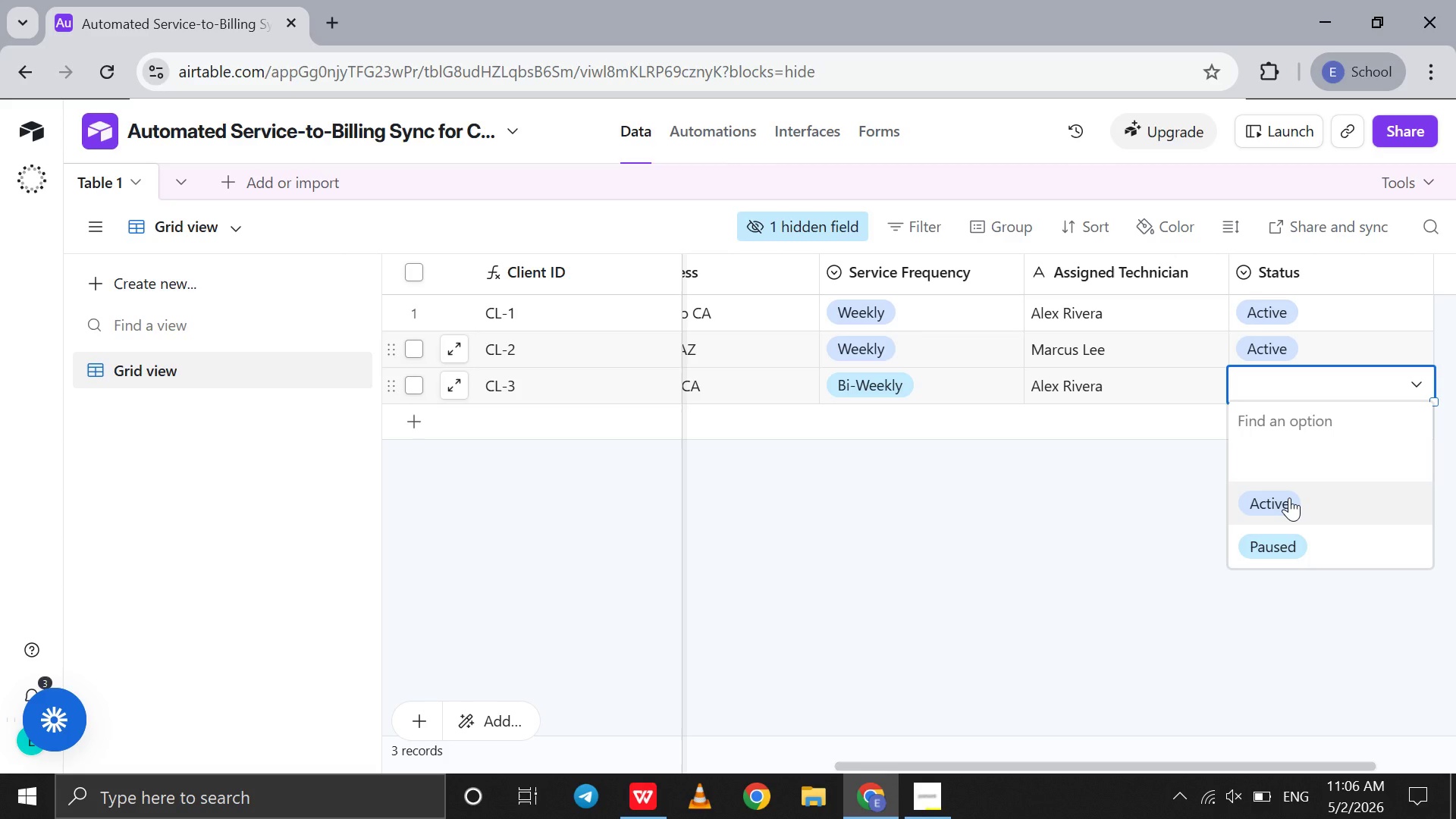 
left_click([1289, 497])
 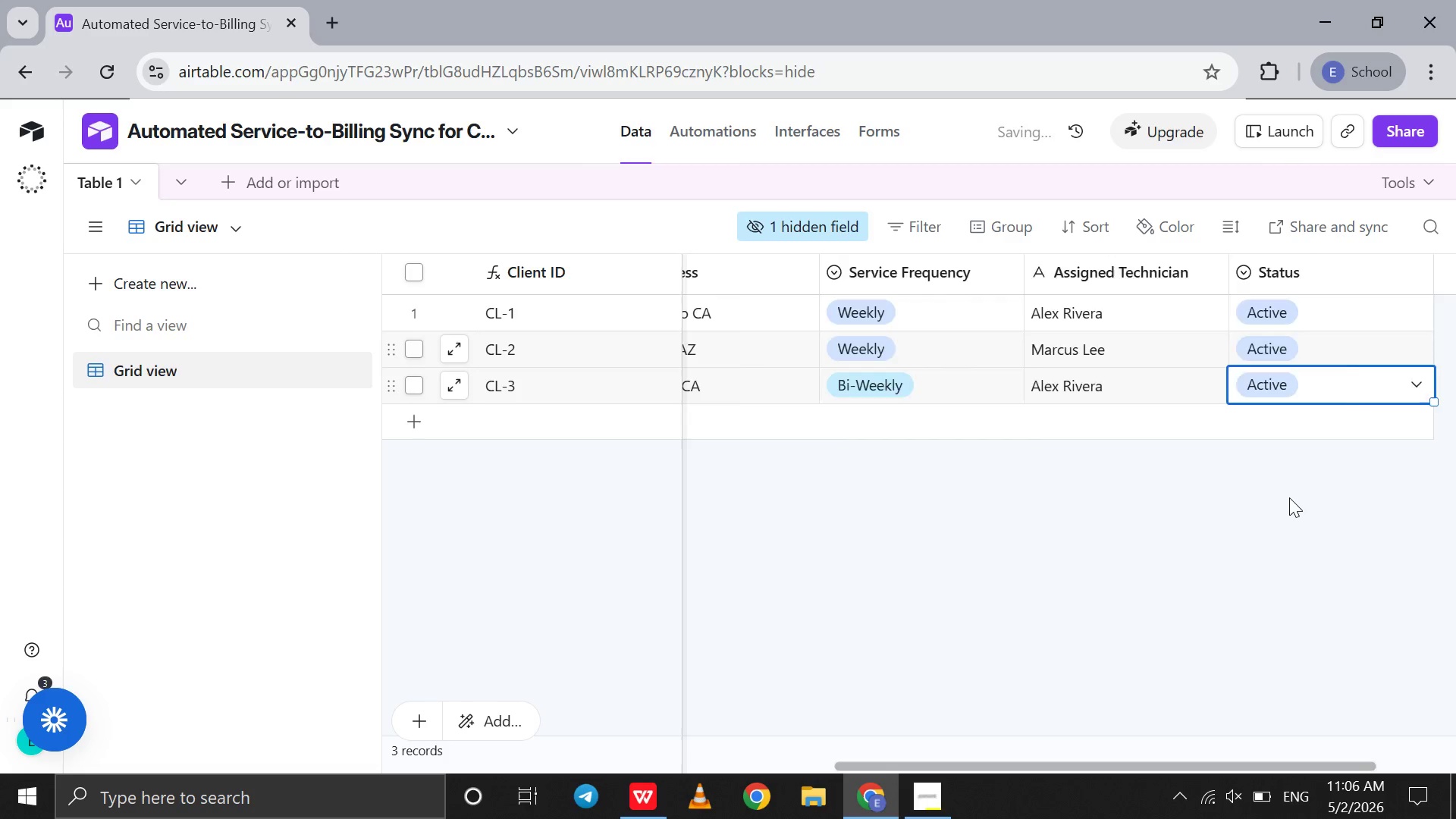 
scroll: coordinate [1289, 497], scroll_direction: up, amount: 85.0
 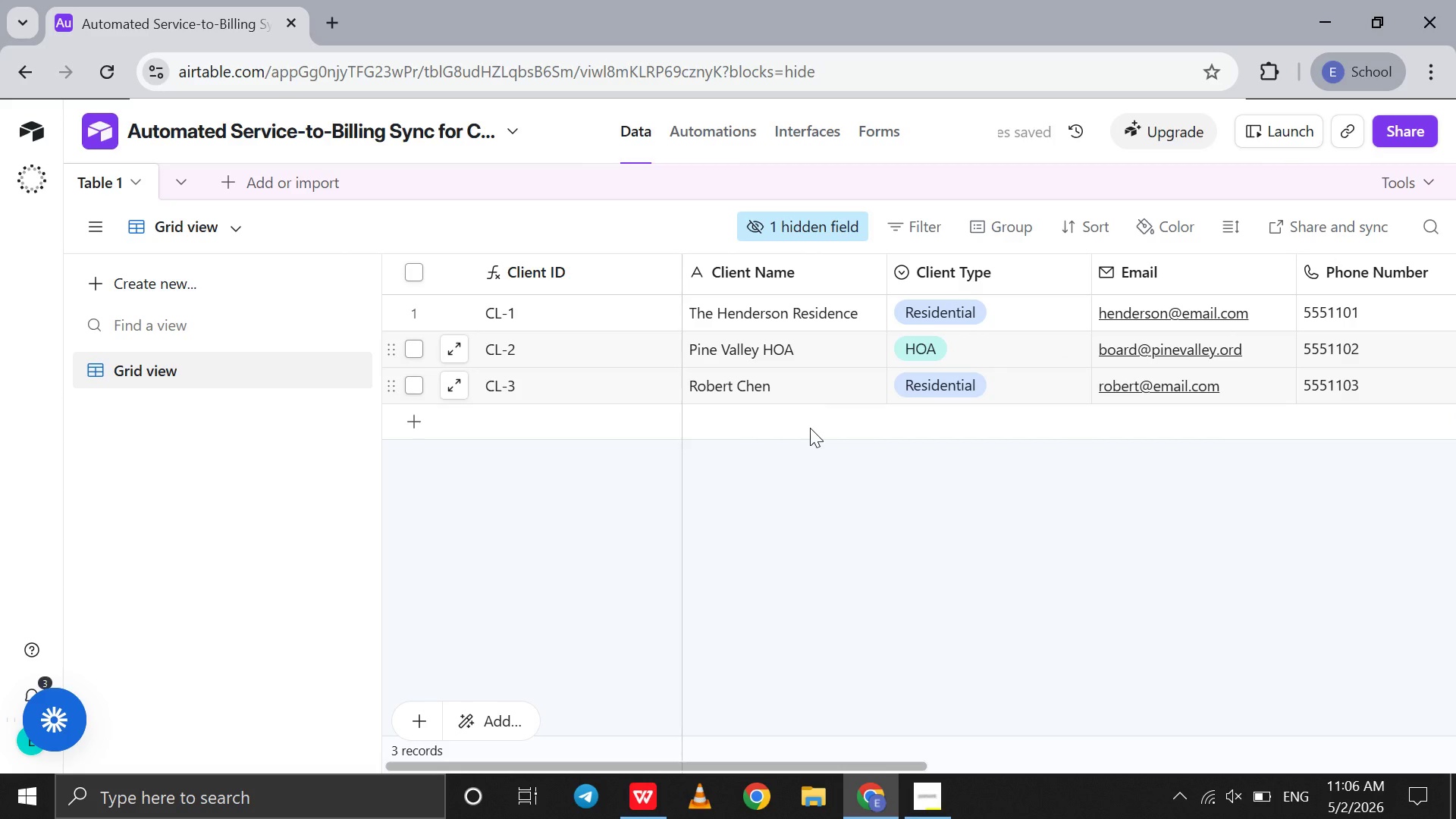 
double_click([810, 428])
 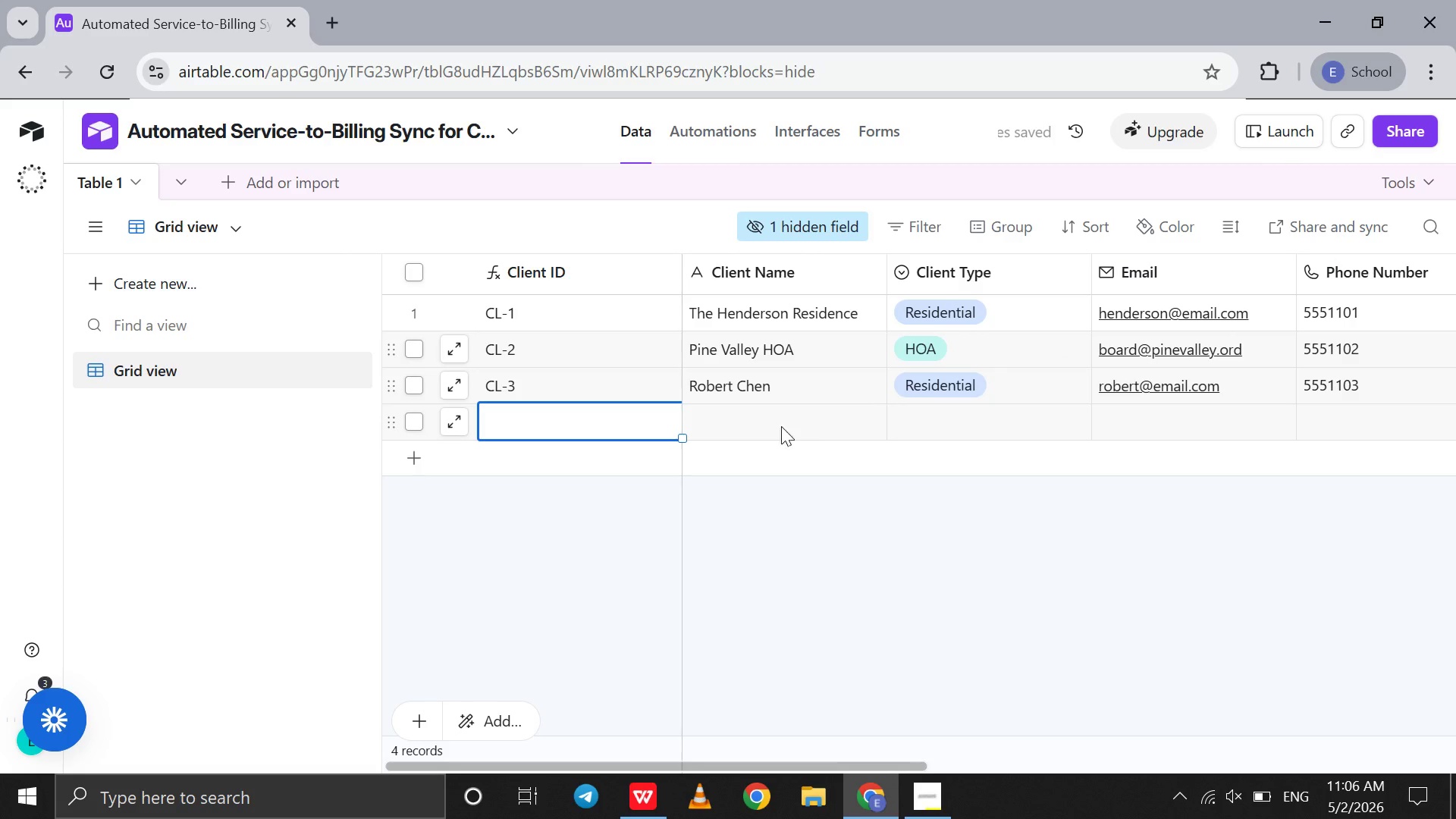 
left_click([740, 428])
 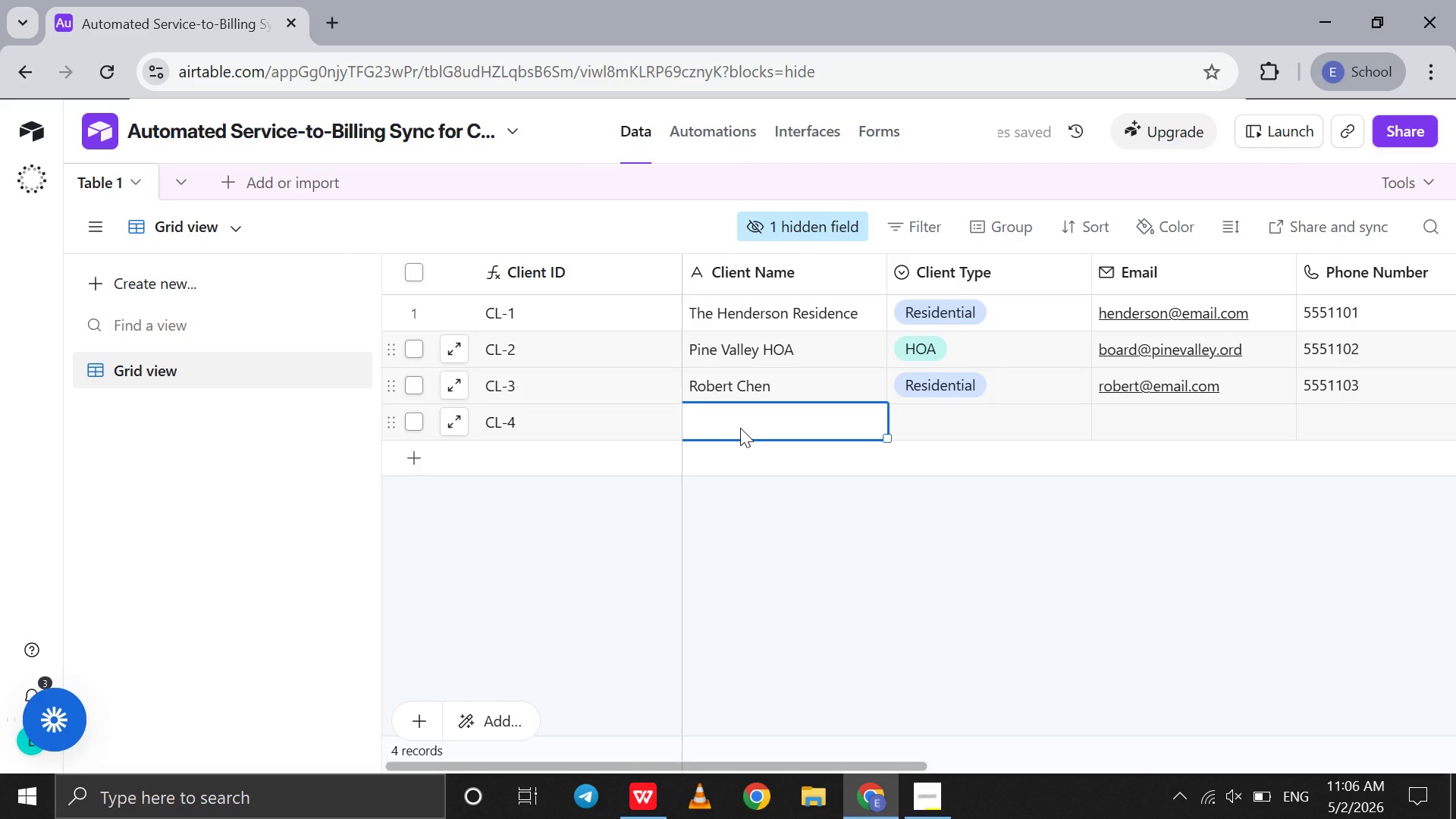 
hold_key(key=ShiftRight, duration=0.78)
 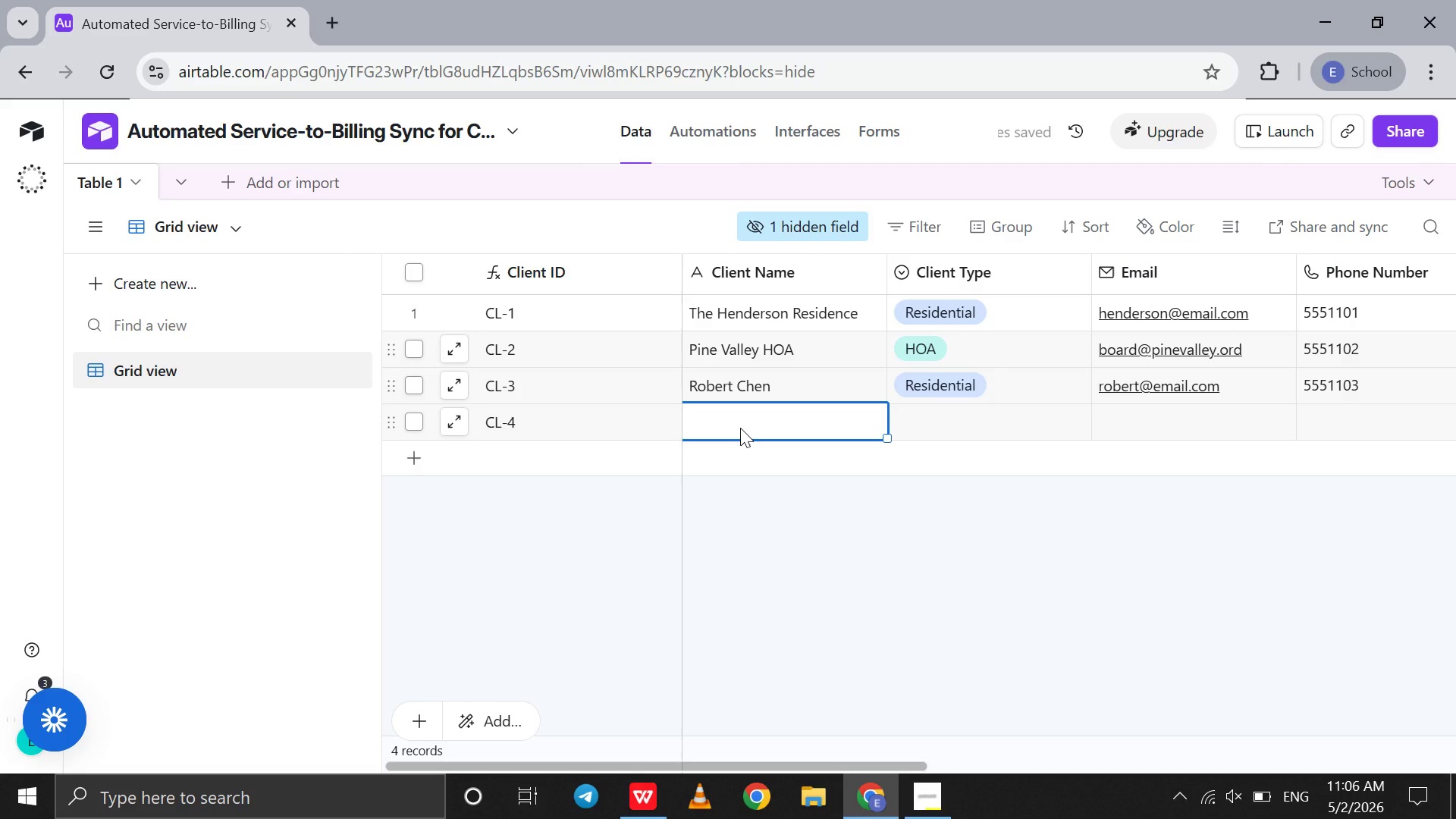 
type(Blue Water Villas )
key(Backspace)
key(Tab)
 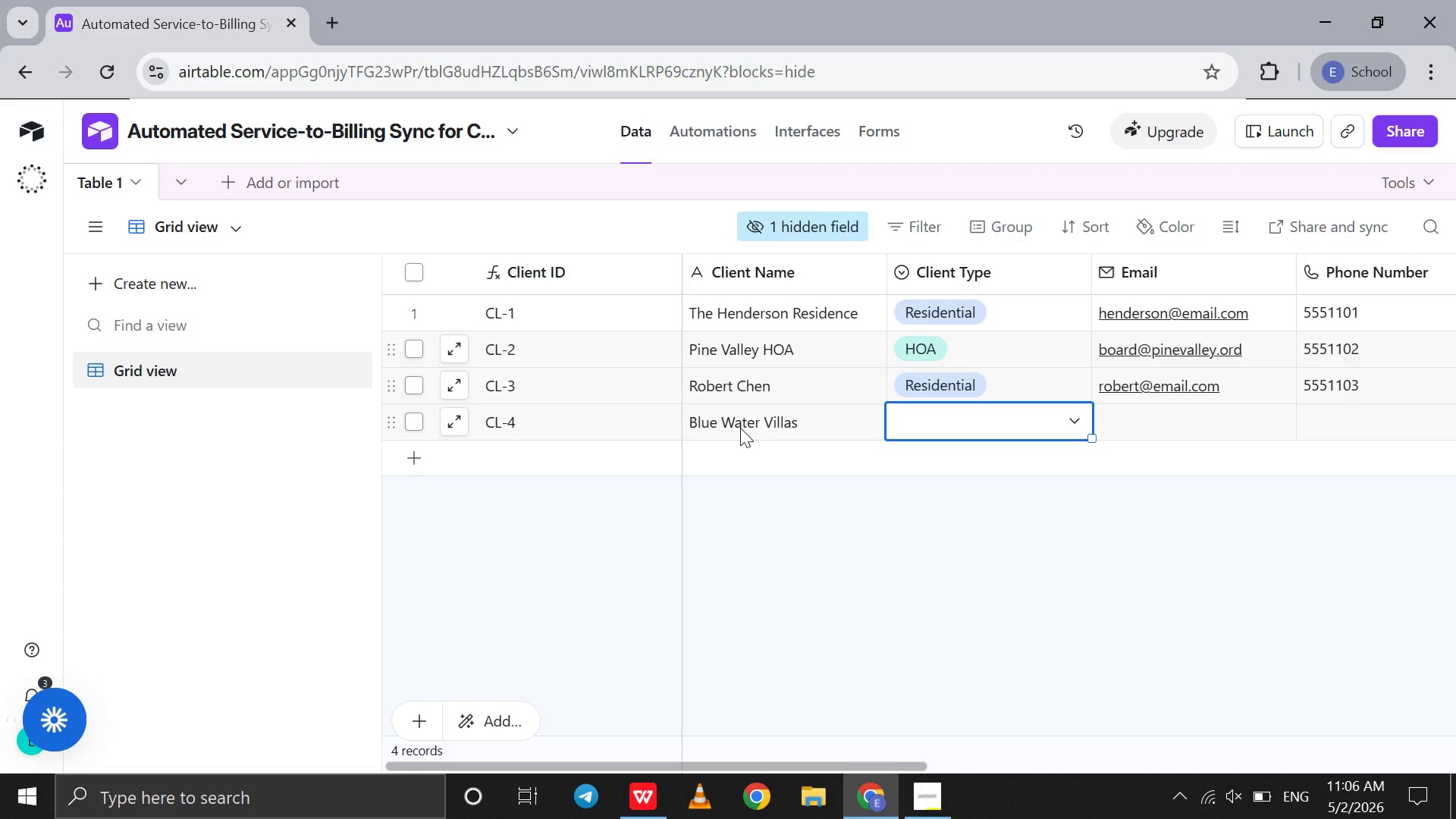 
left_click([893, 417])
 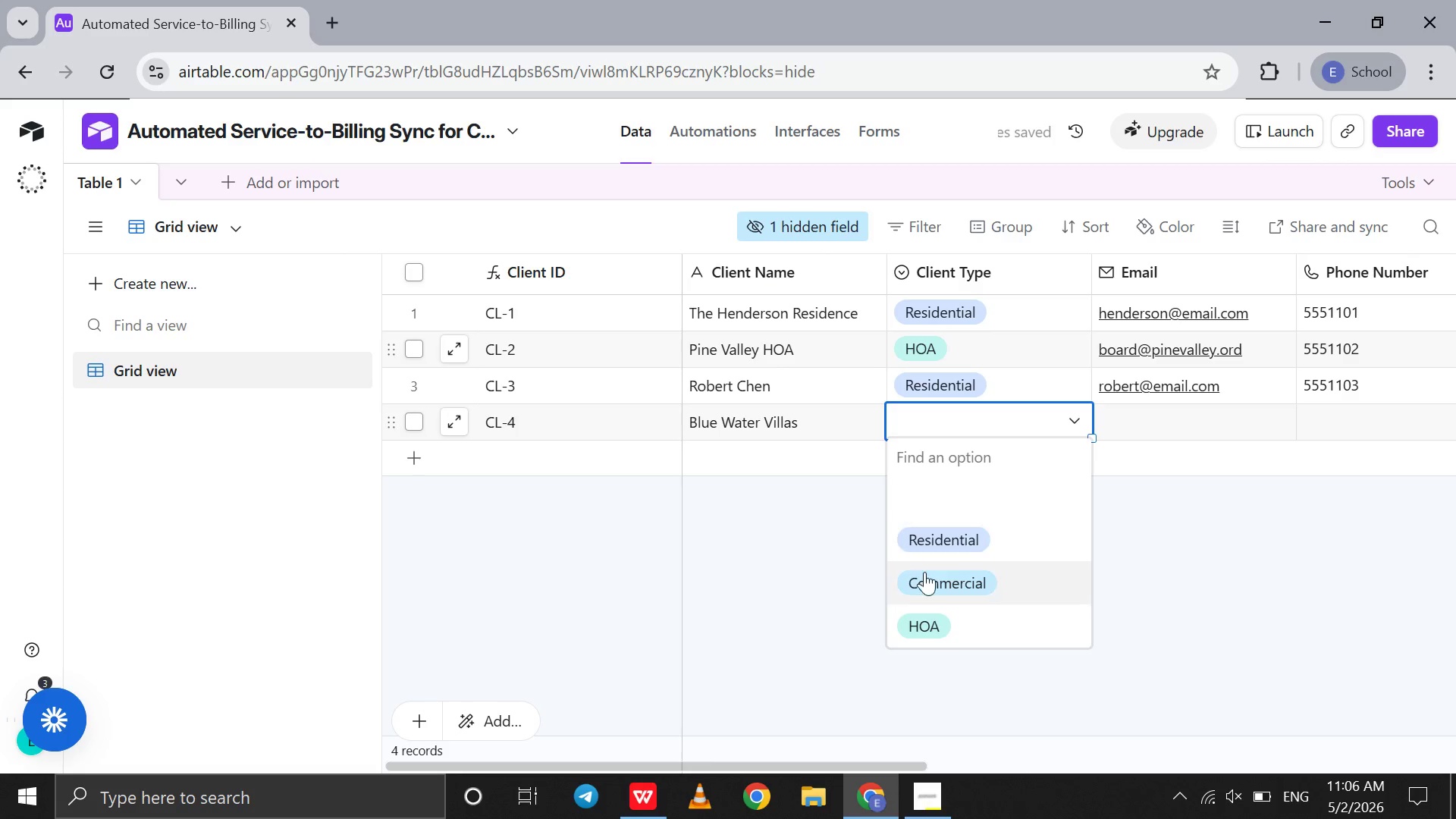 
left_click([925, 576])
 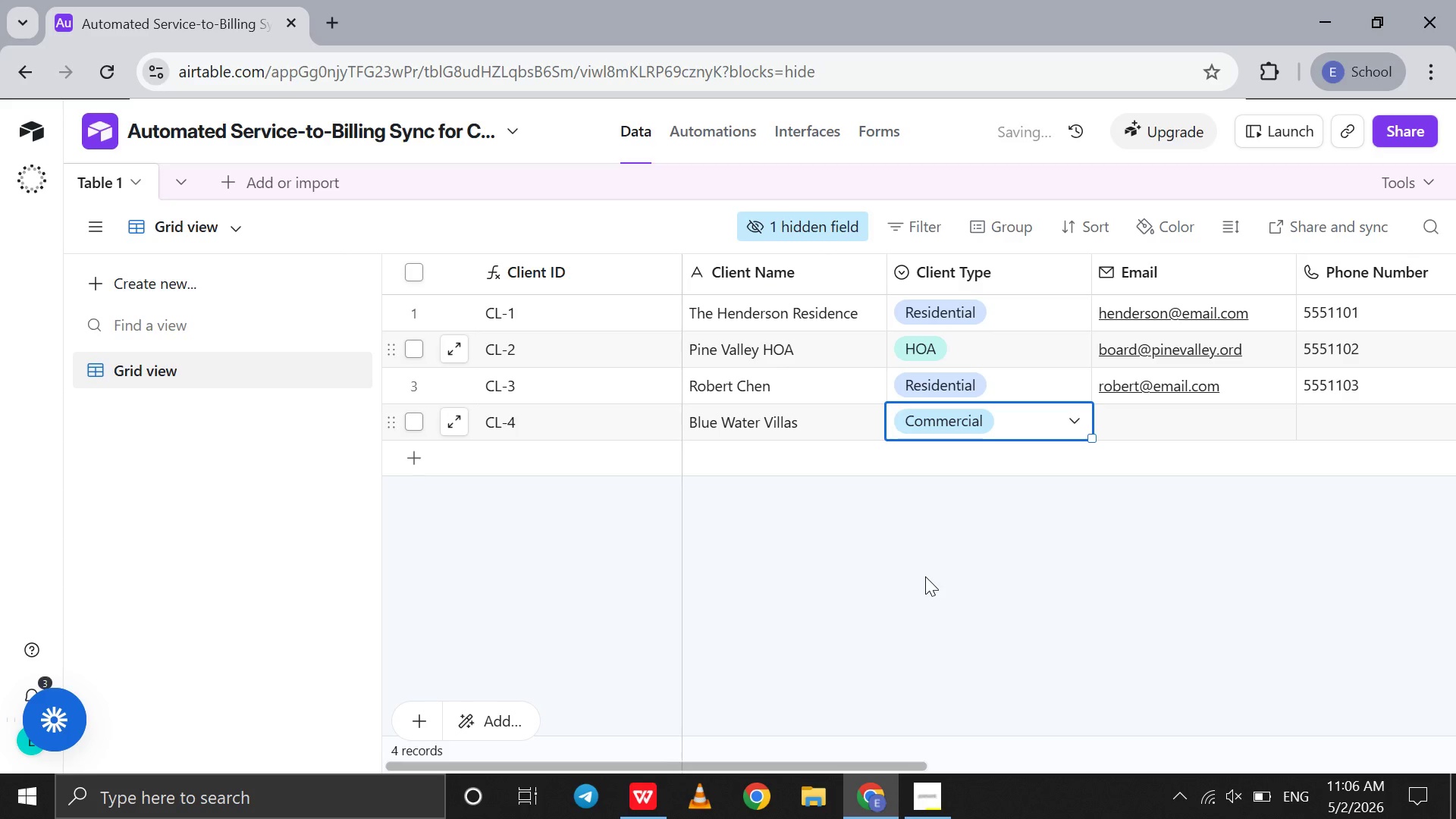 
key(Tab)
 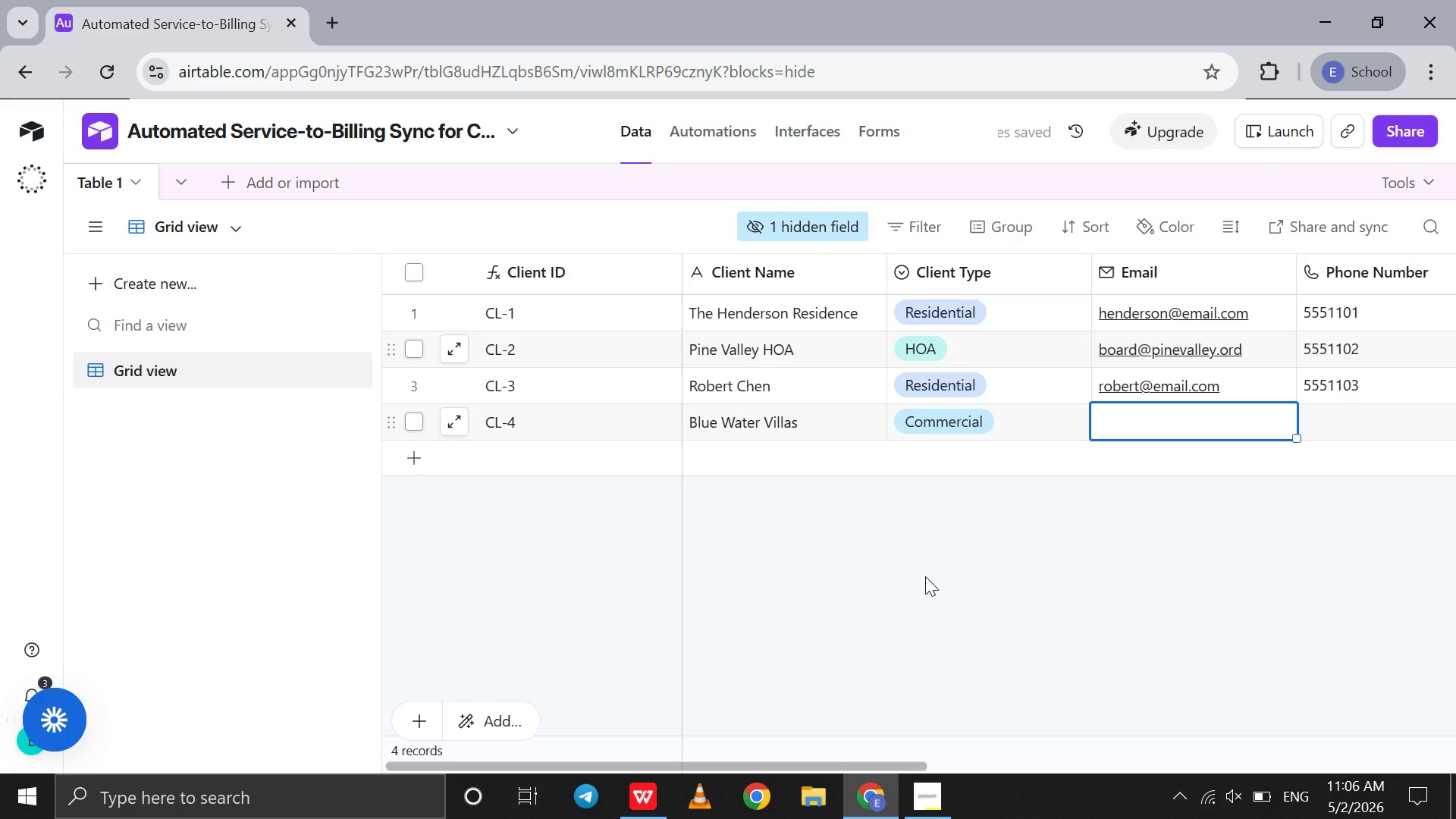 
type(admin@bluewater)
 